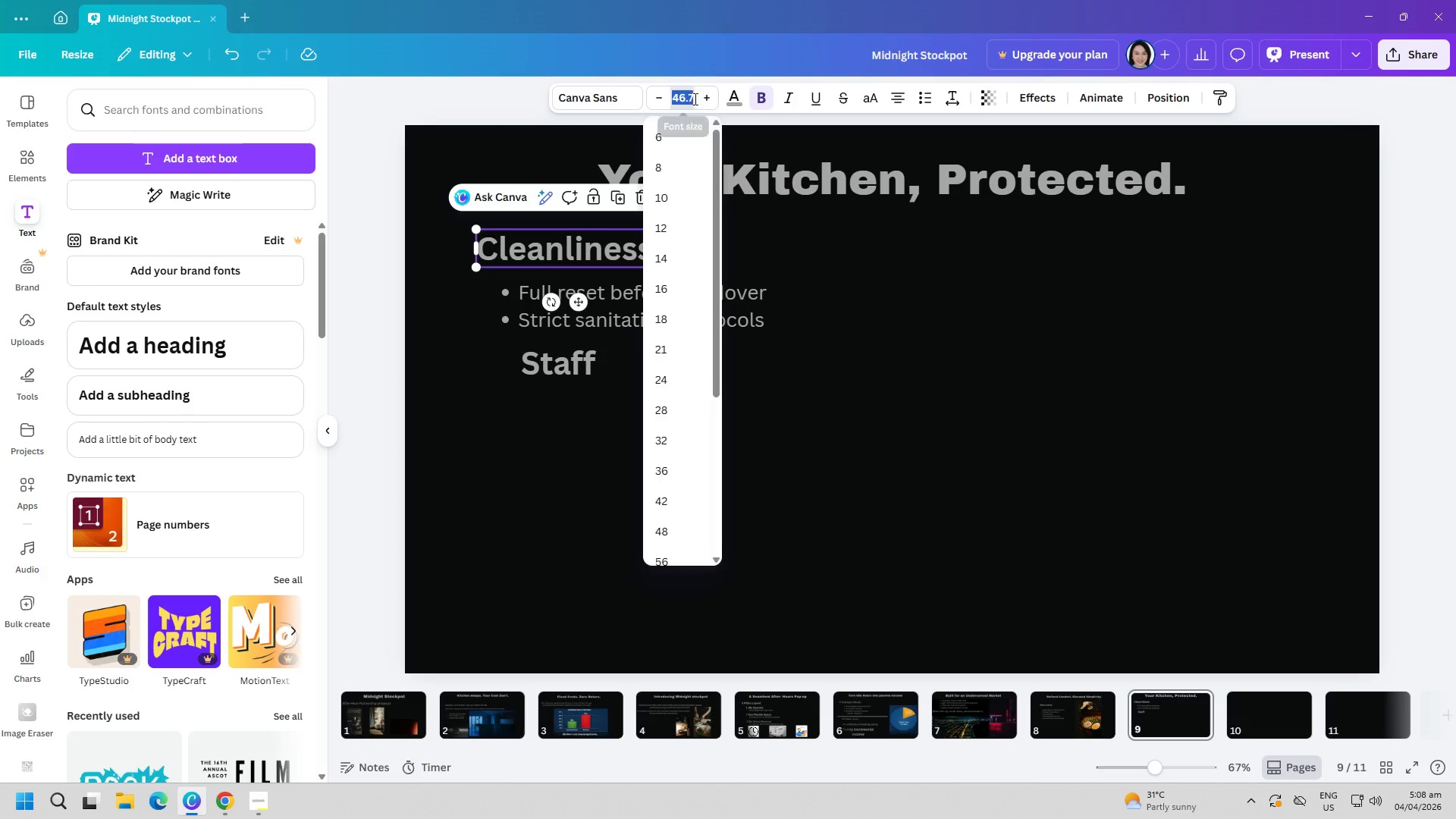 
double_click([699, 99])
 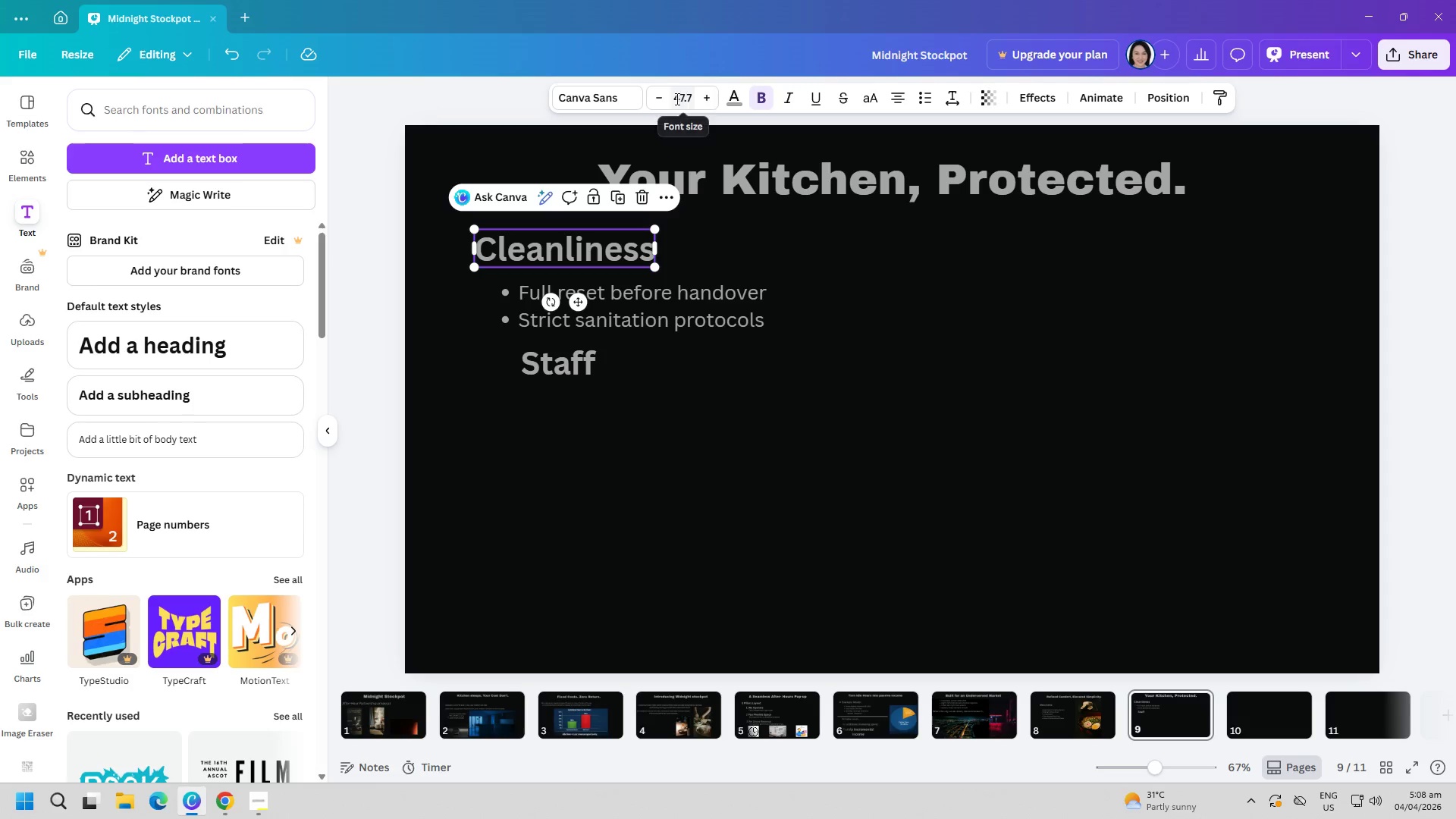 
left_click([654, 99])
 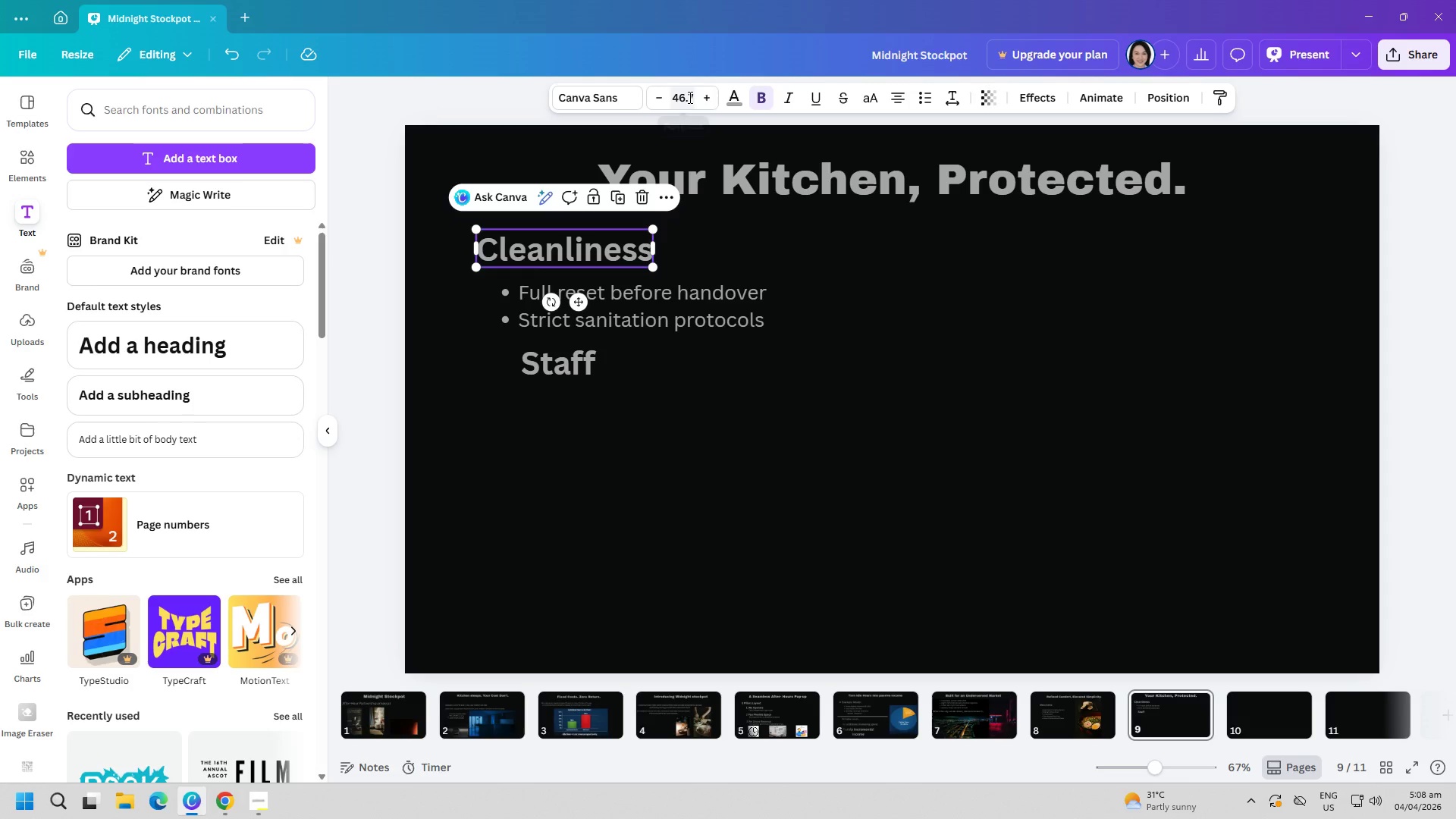 
left_click([692, 97])
 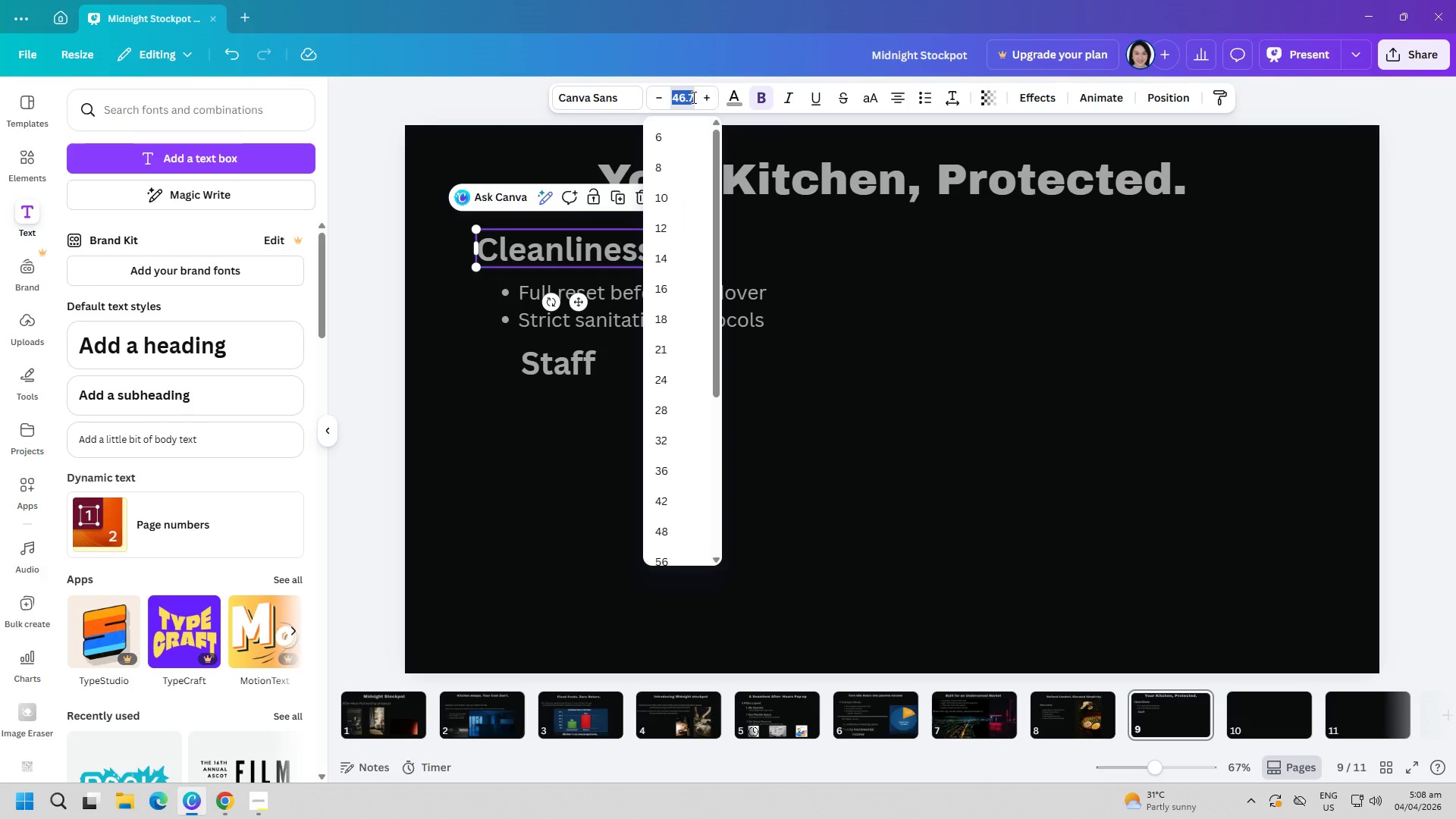 
type(46)
 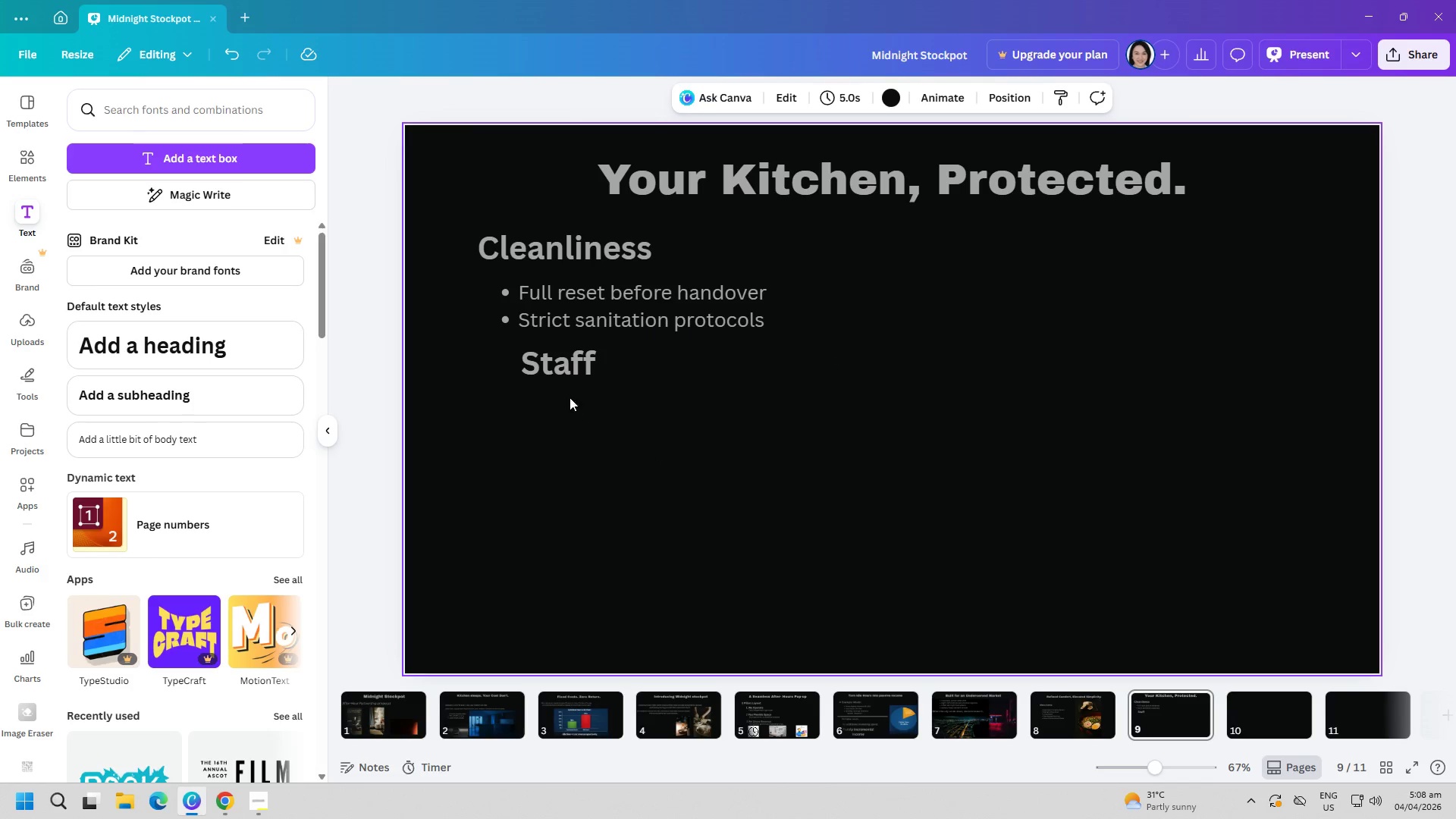 
left_click_drag(start_coordinate=[566, 359], to_coordinate=[563, 361])
 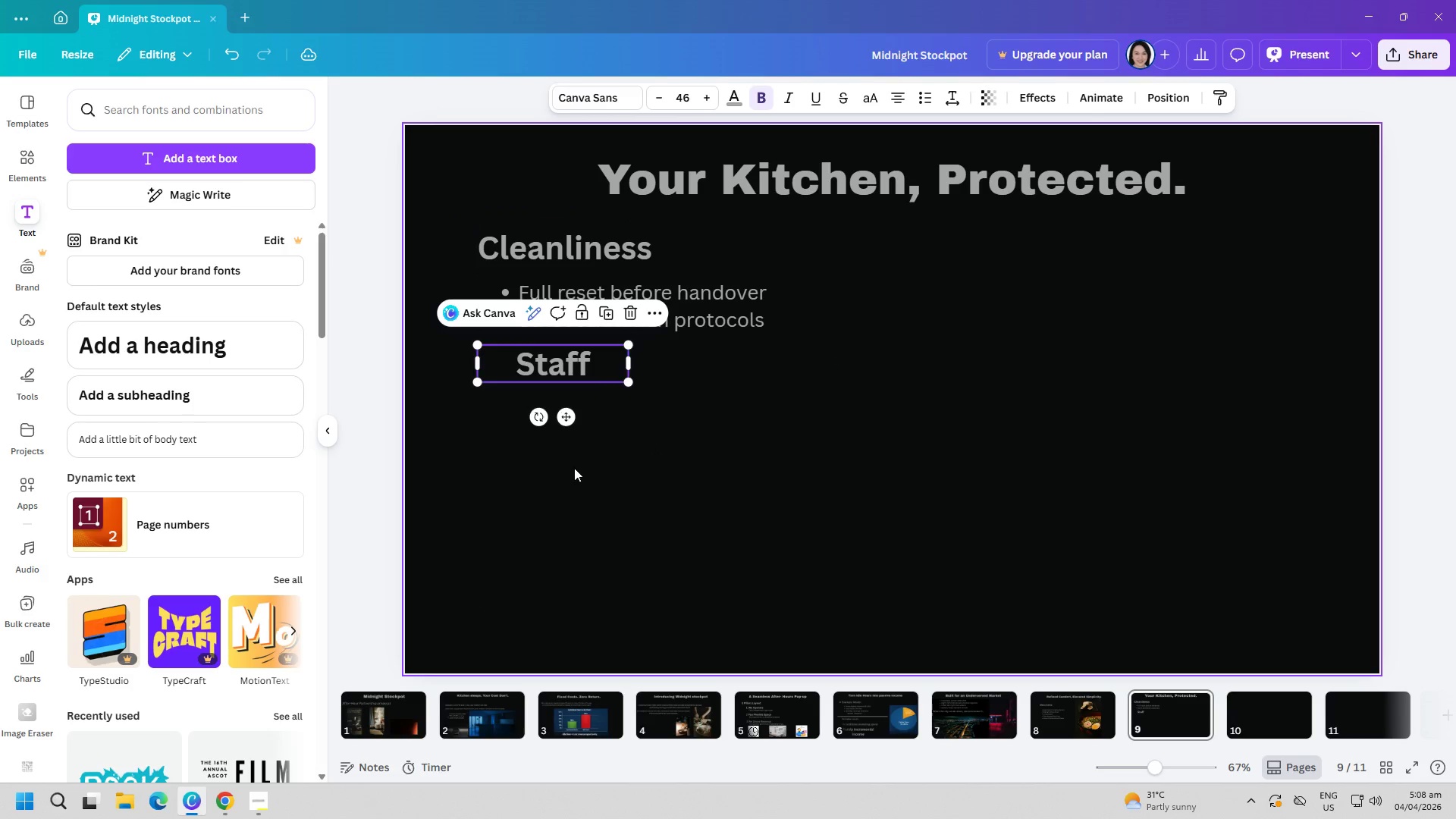 
left_click([574, 468])
 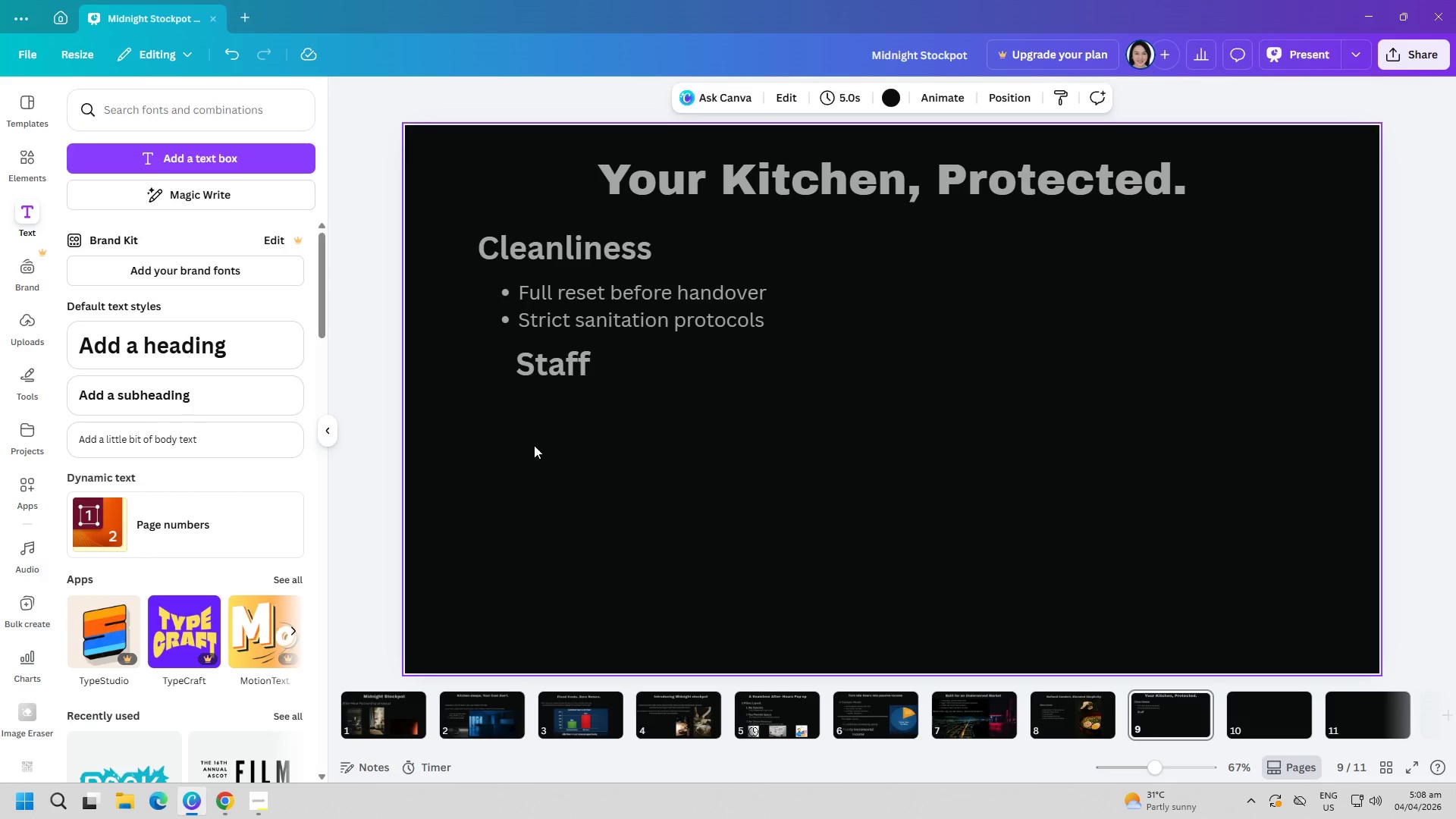 
left_click([510, 353])
 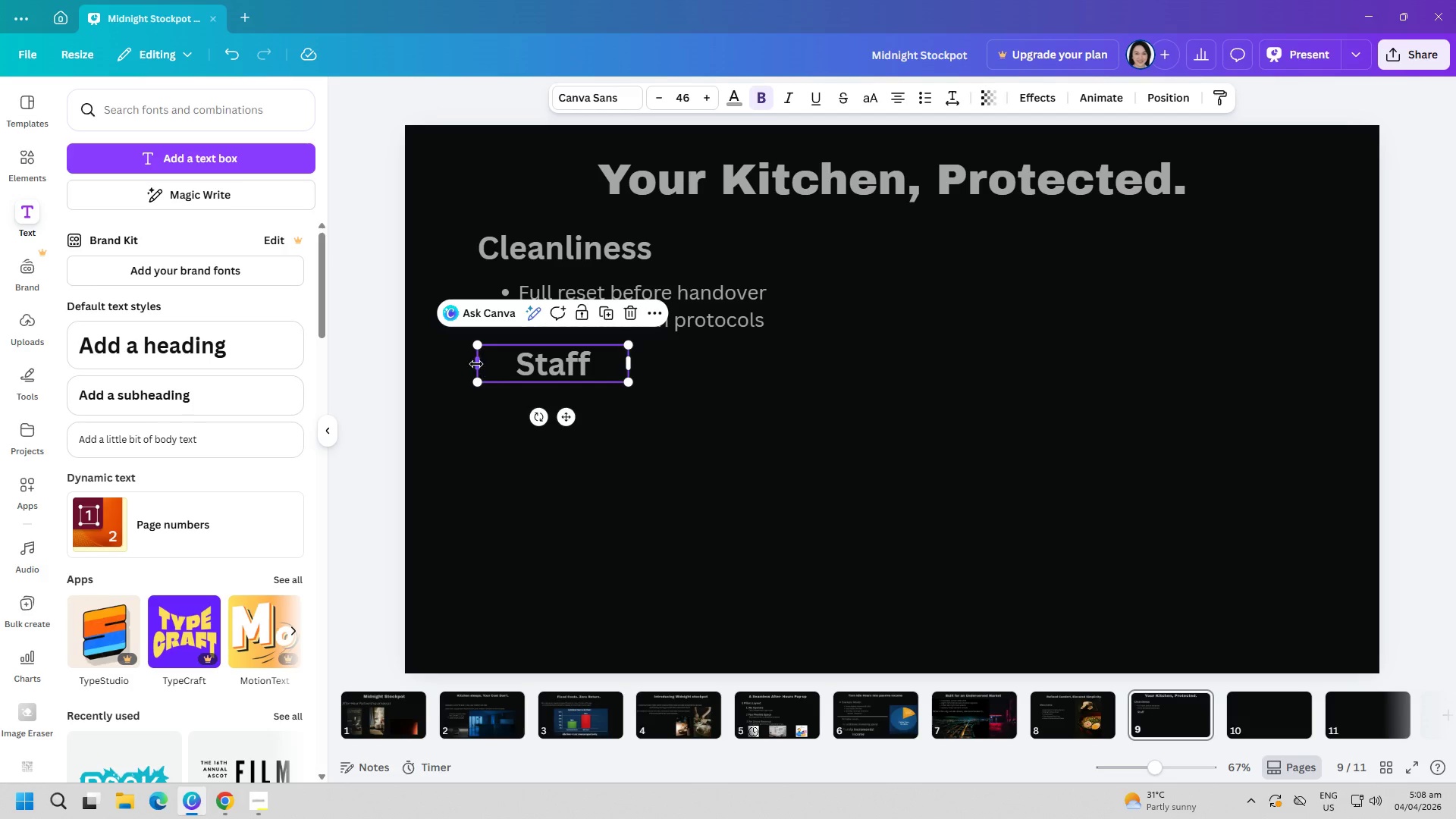 
left_click_drag(start_coordinate=[476, 364], to_coordinate=[549, 379])
 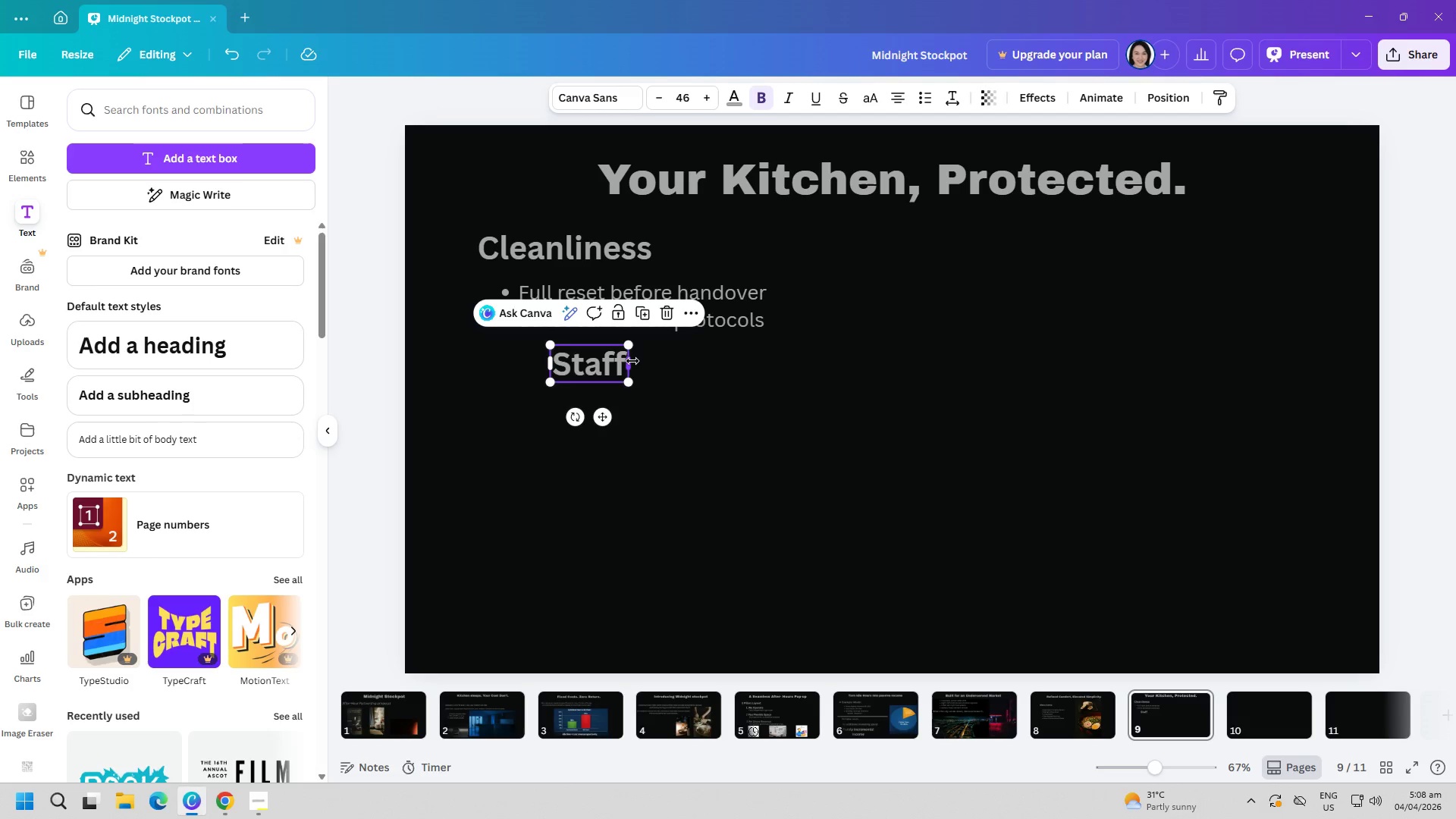 
left_click_drag(start_coordinate=[631, 361], to_coordinate=[635, 371])
 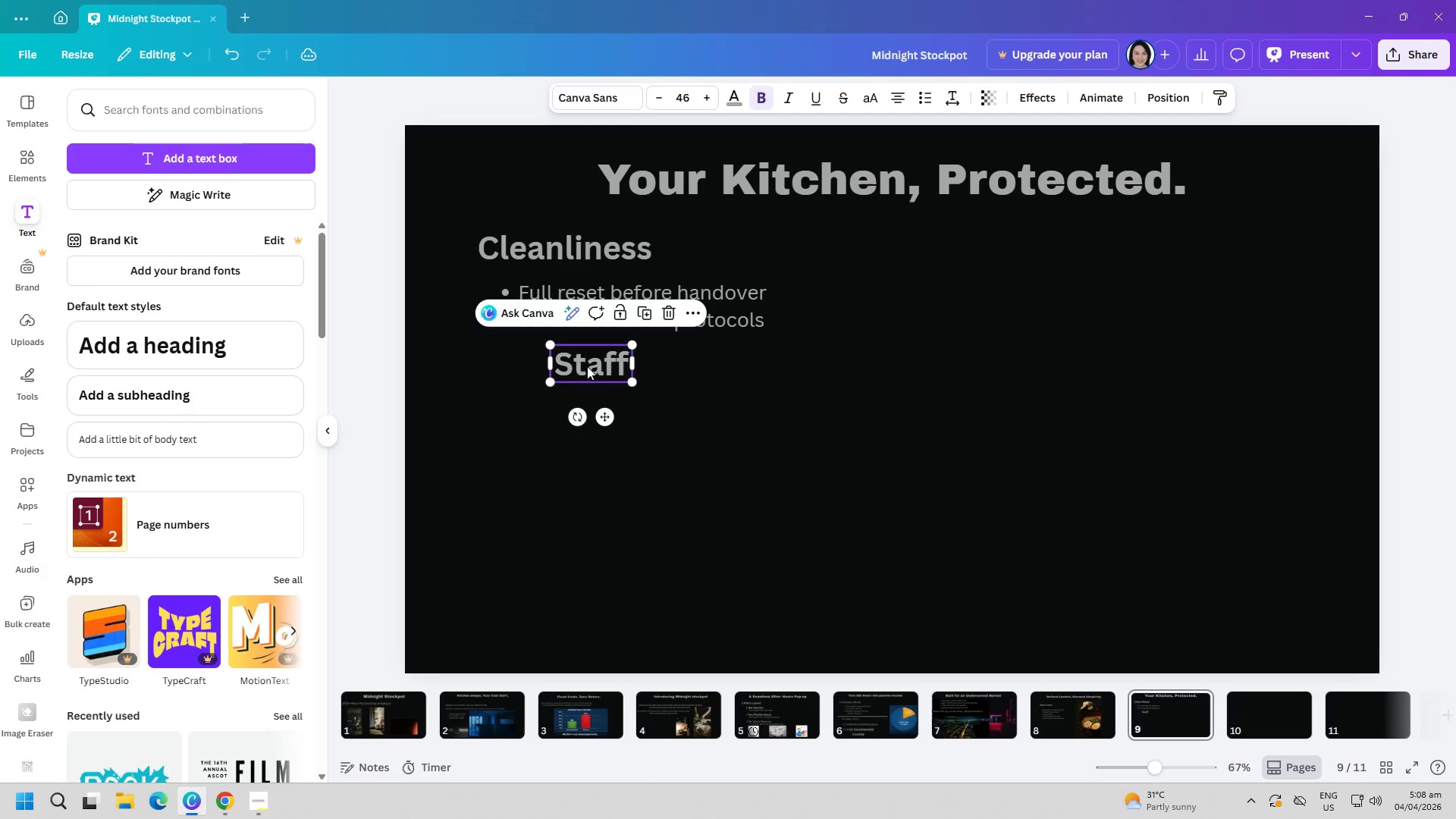 
left_click_drag(start_coordinate=[587, 366], to_coordinate=[516, 359])
 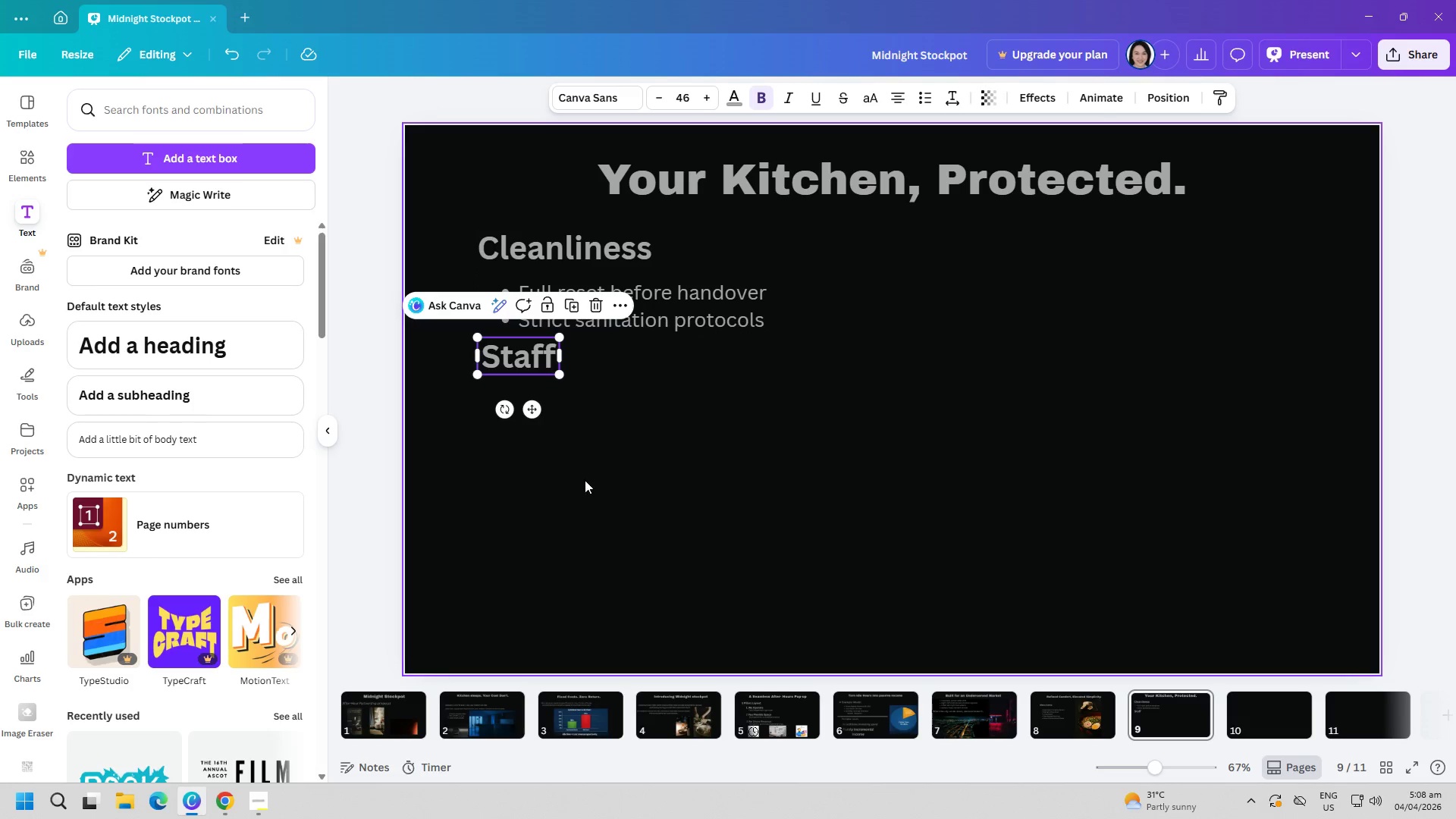 
left_click([585, 480])
 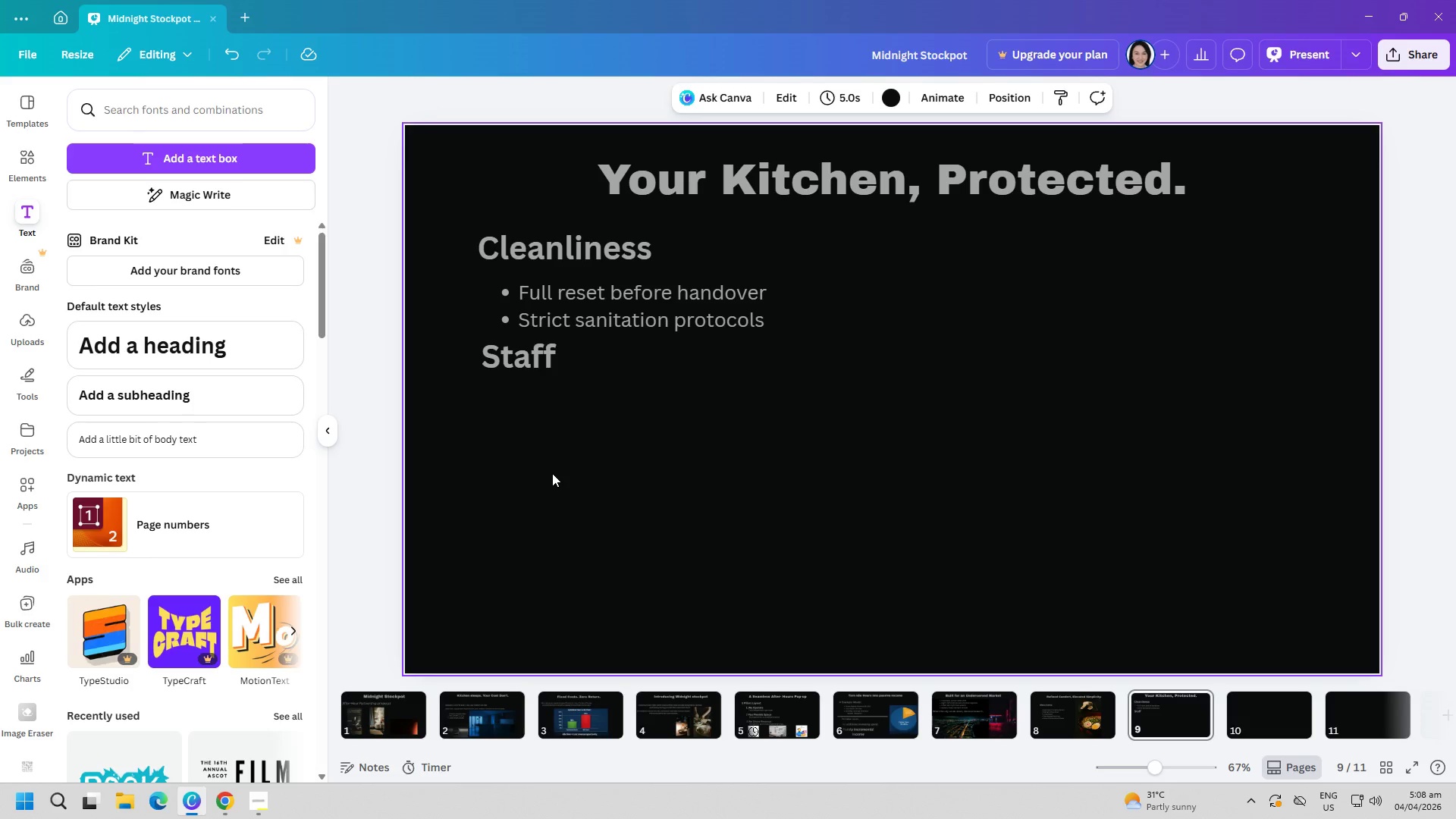 
left_click_drag(start_coordinate=[515, 351], to_coordinate=[515, 357])
 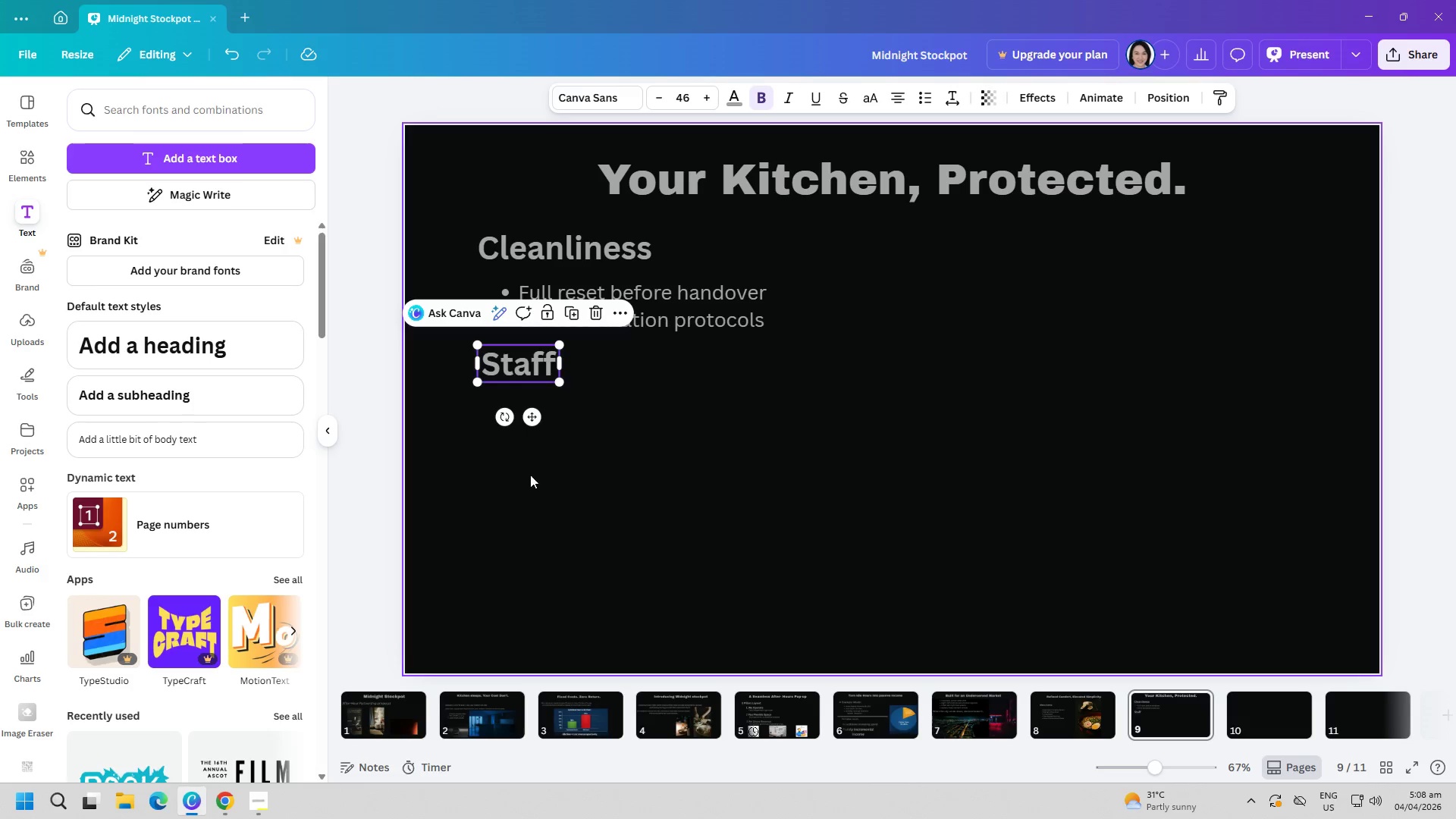 
left_click([532, 475])
 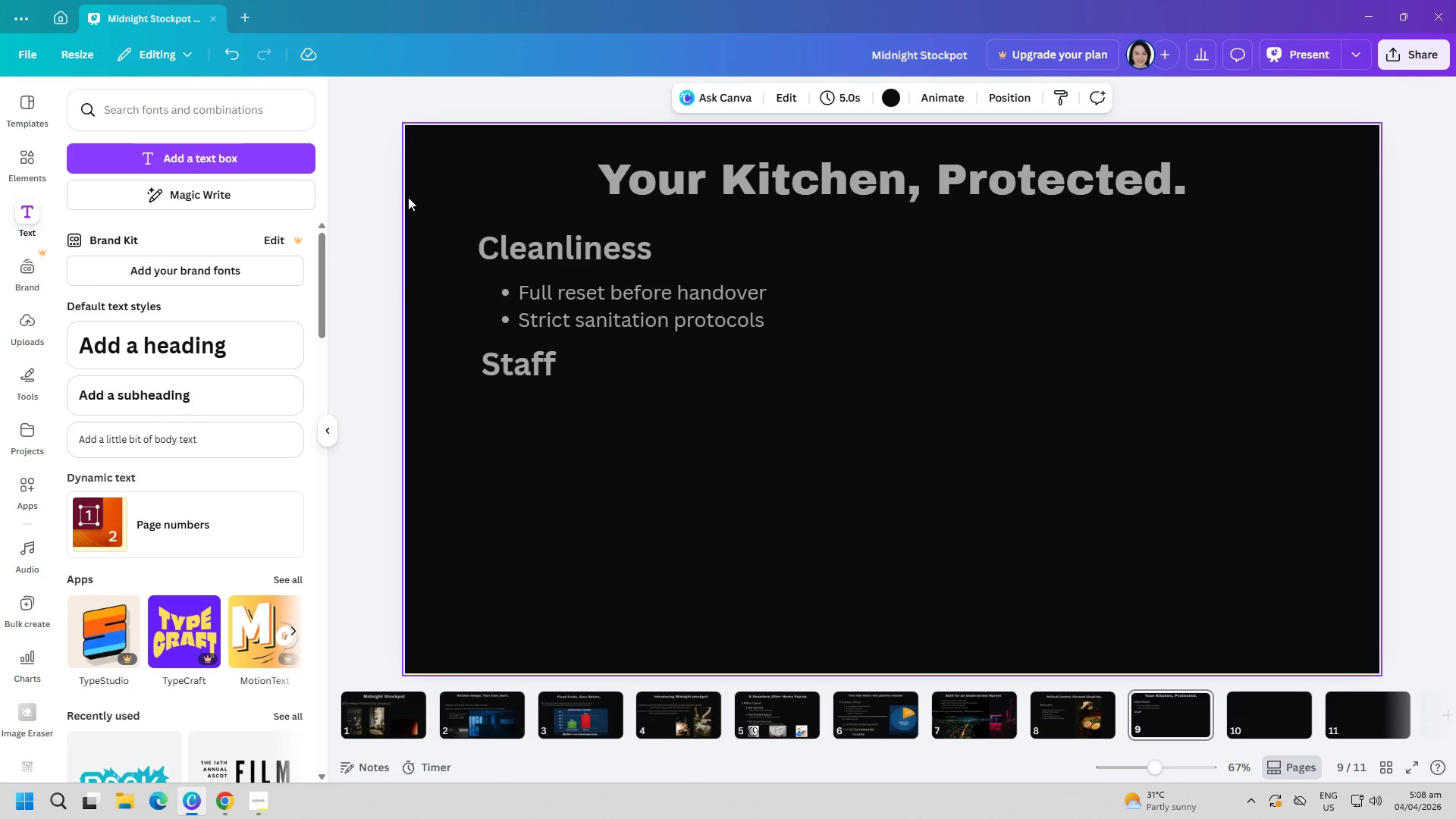 
left_click([271, 163])
 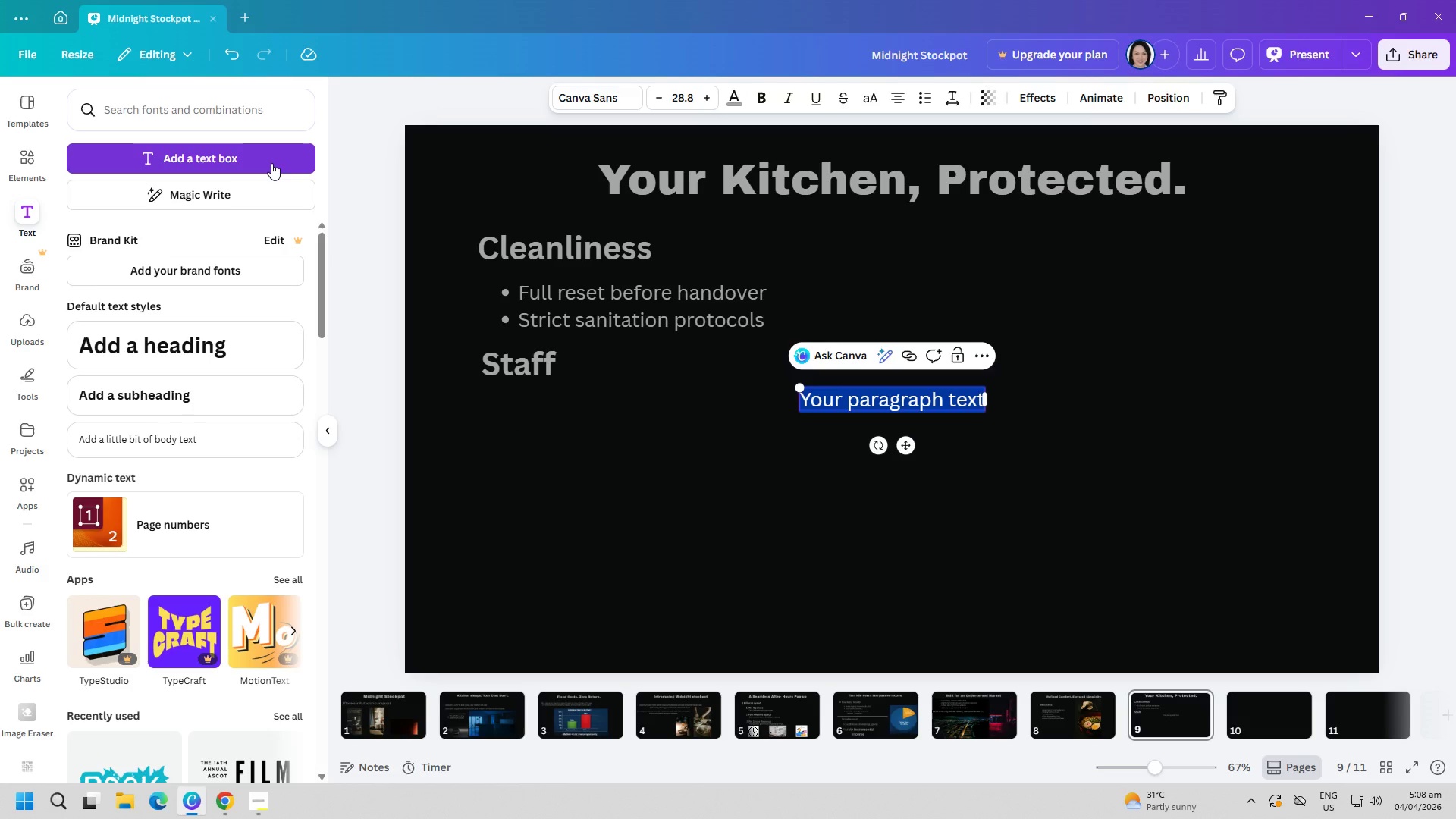 
type(Independent, bve)
key(Backspace)
key(Backspace)
key(Backspace)
type(vetted r)
key(Backspace)
type(night crew)
 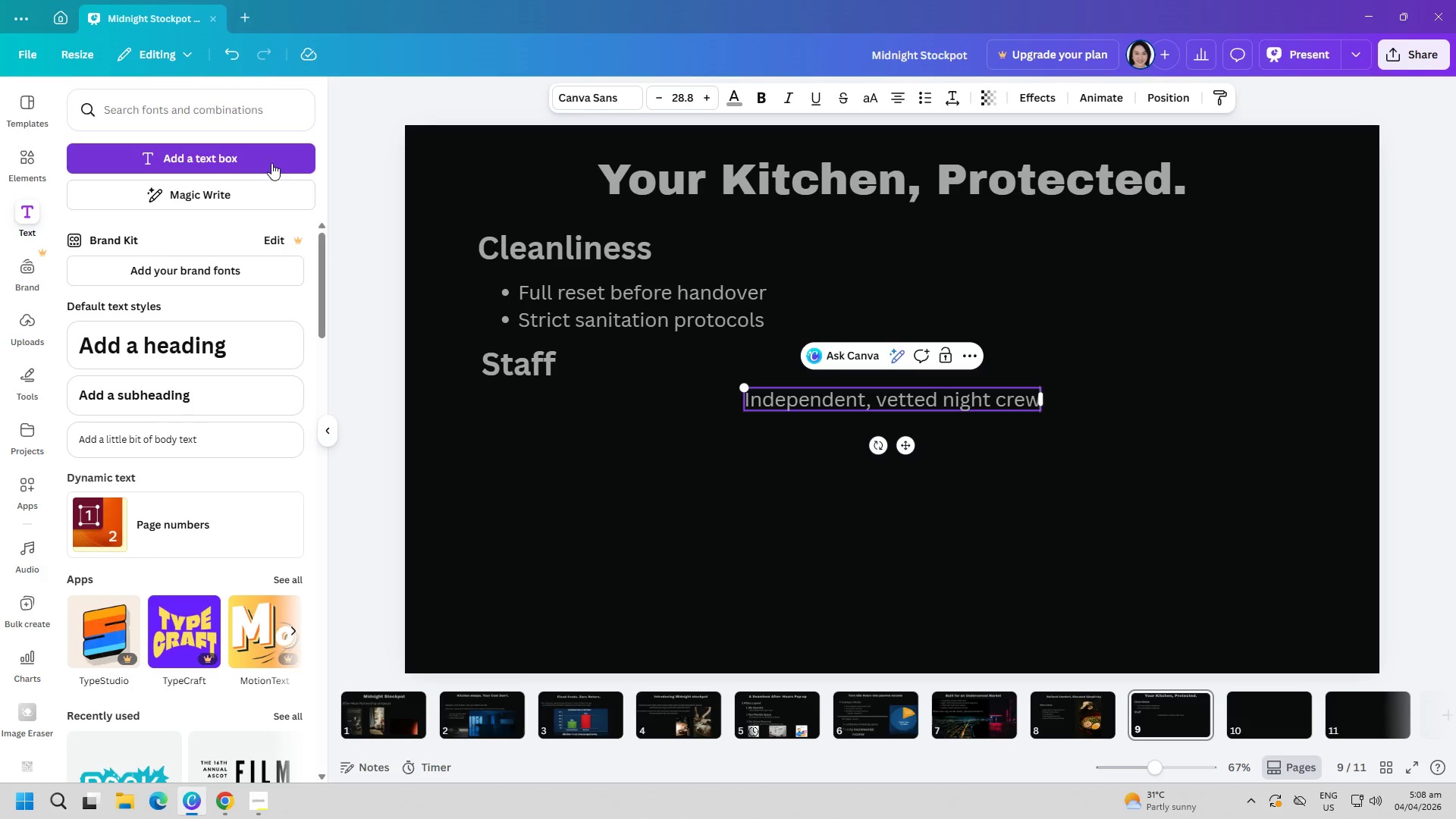 
key(Enter)
 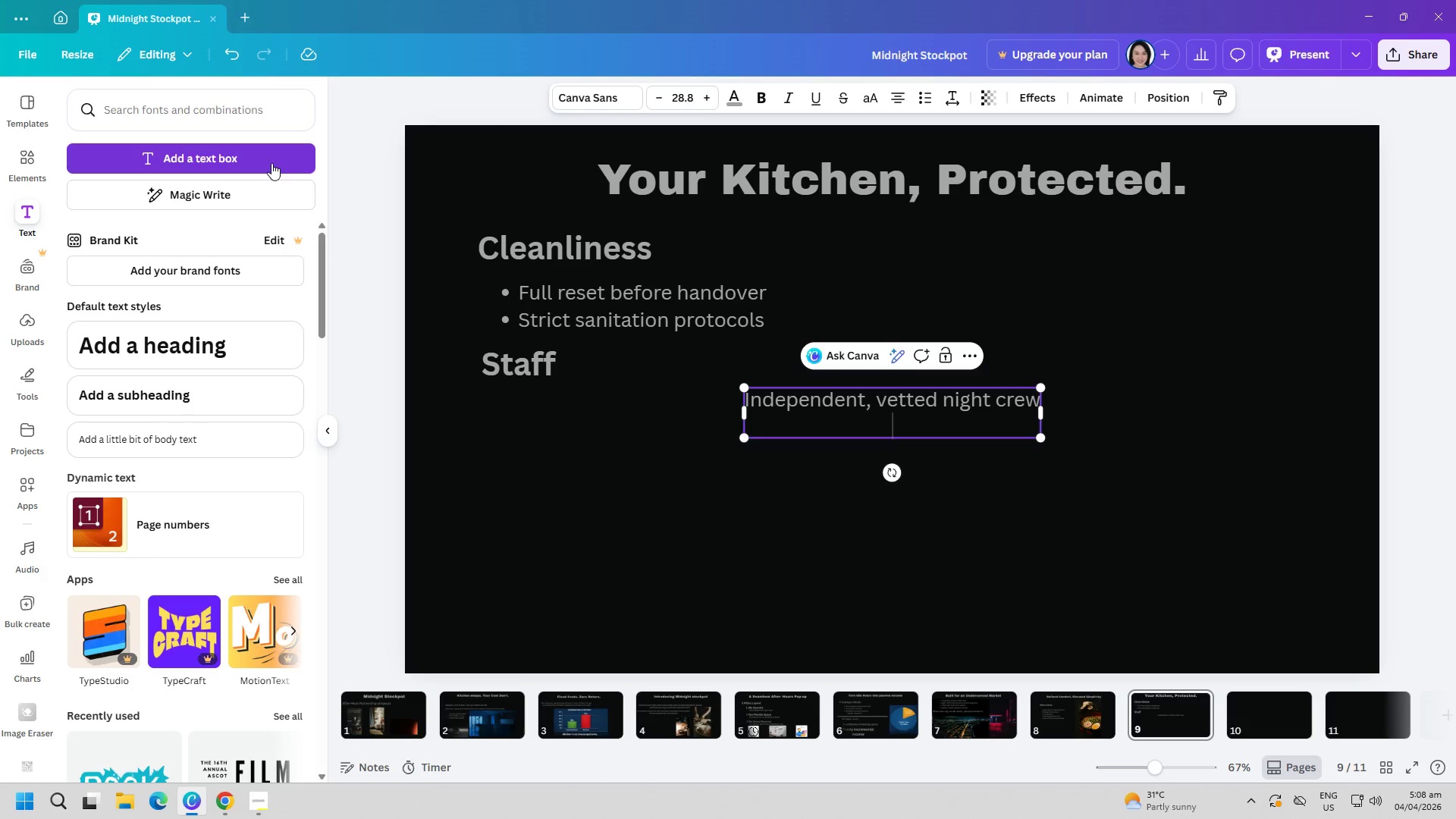 
type(No overlap with your team)
 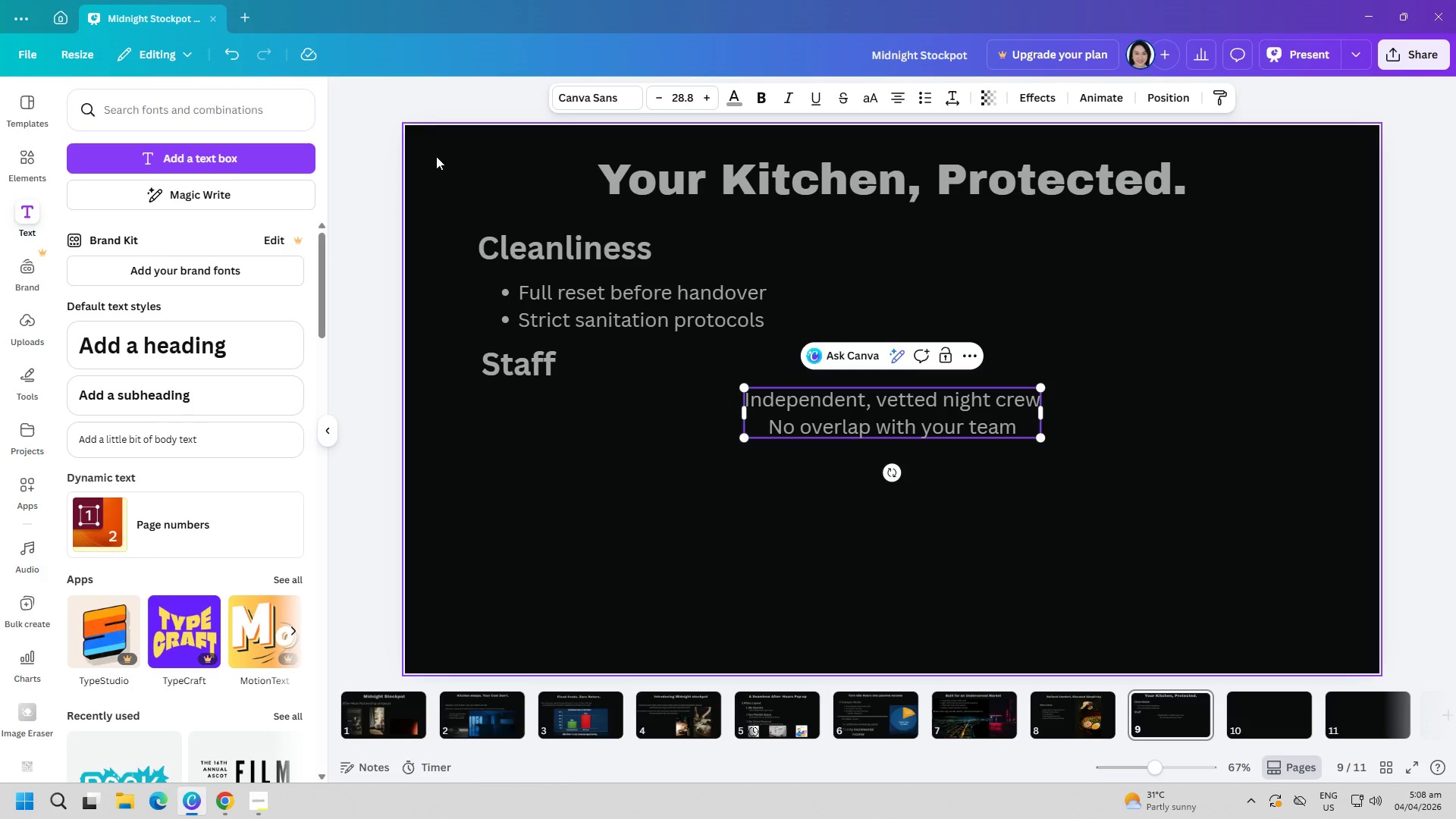 
key(Control+ControlLeft)
 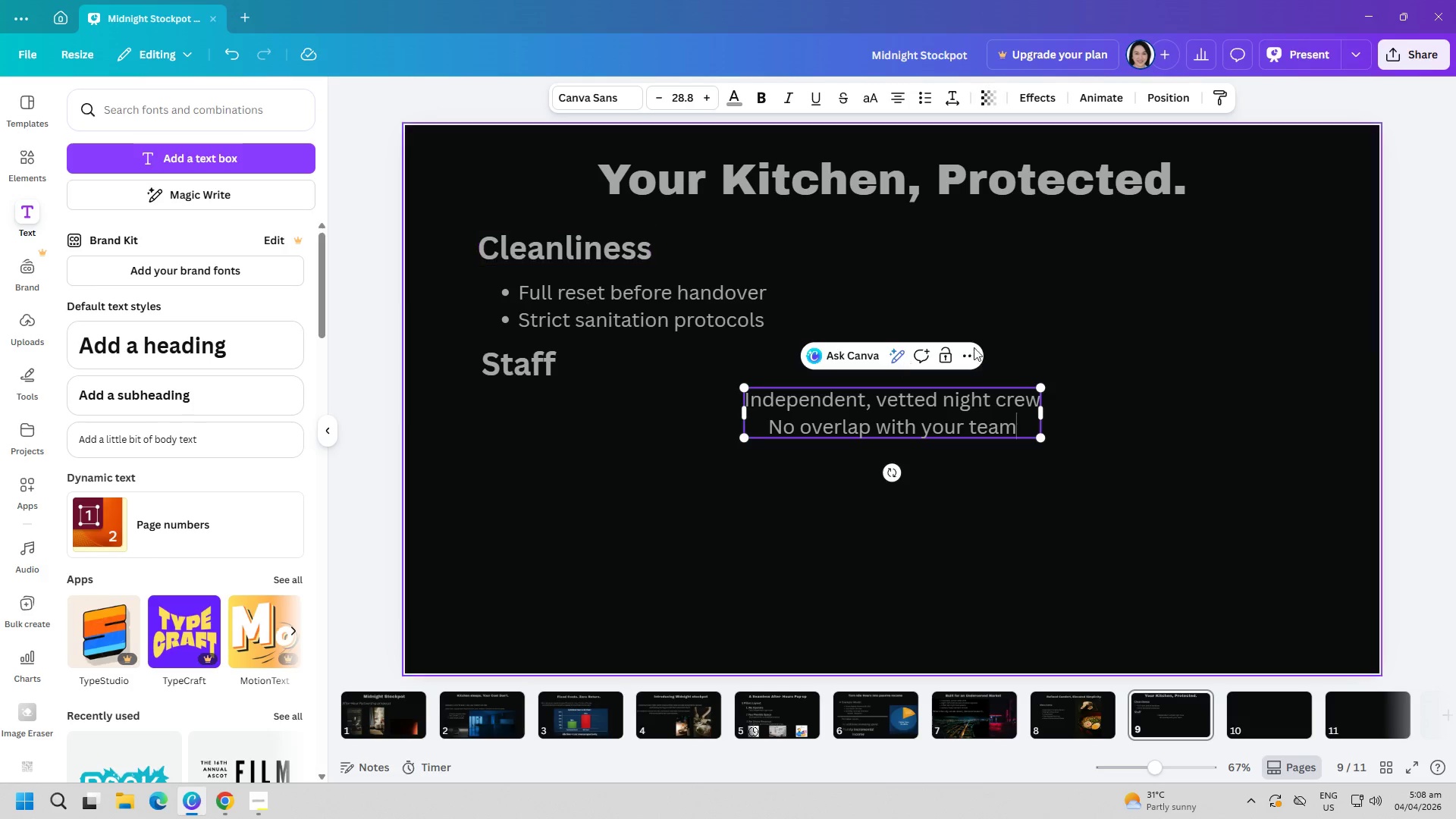 
key(Control+A)
 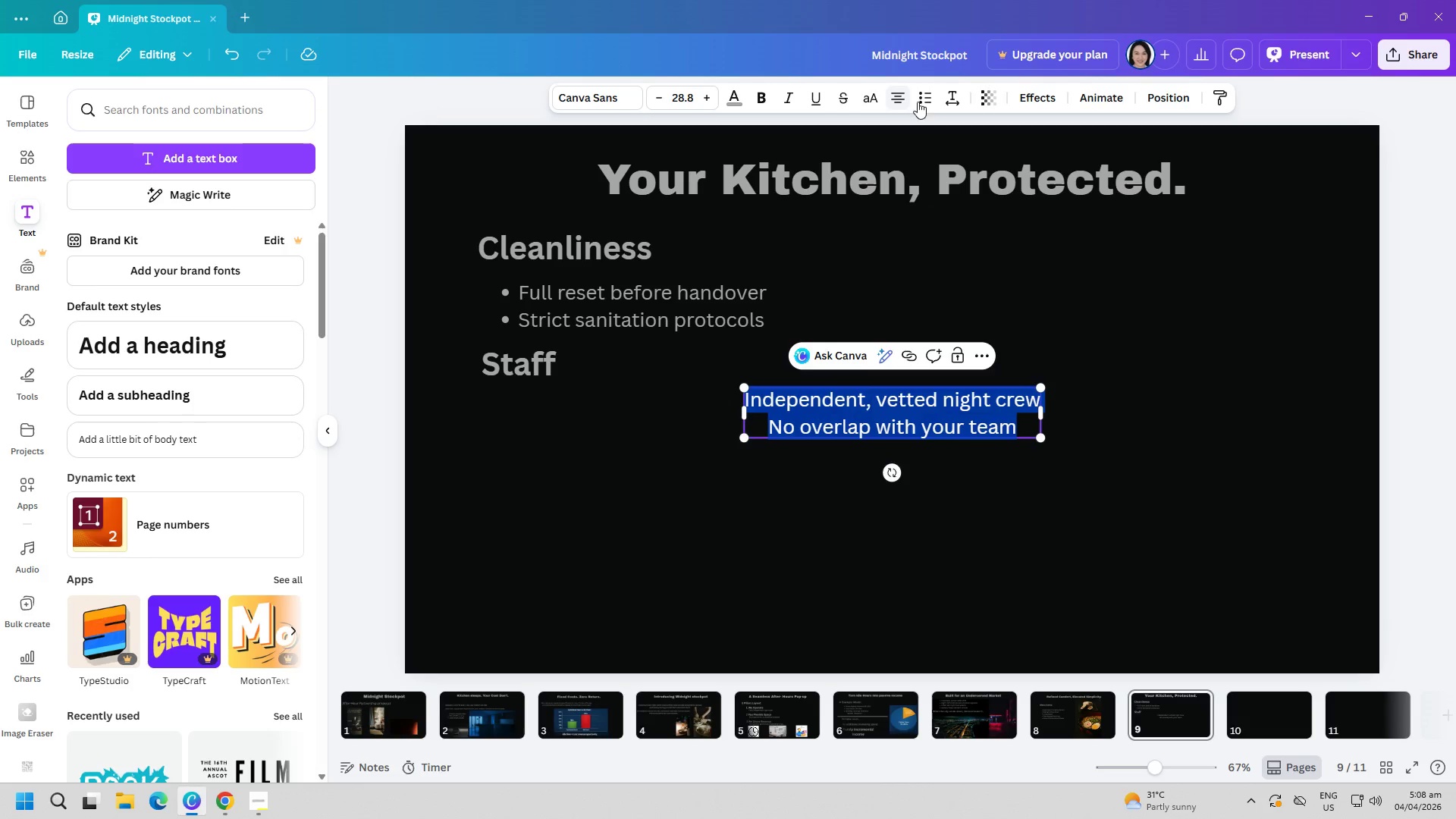 
left_click([931, 93])
 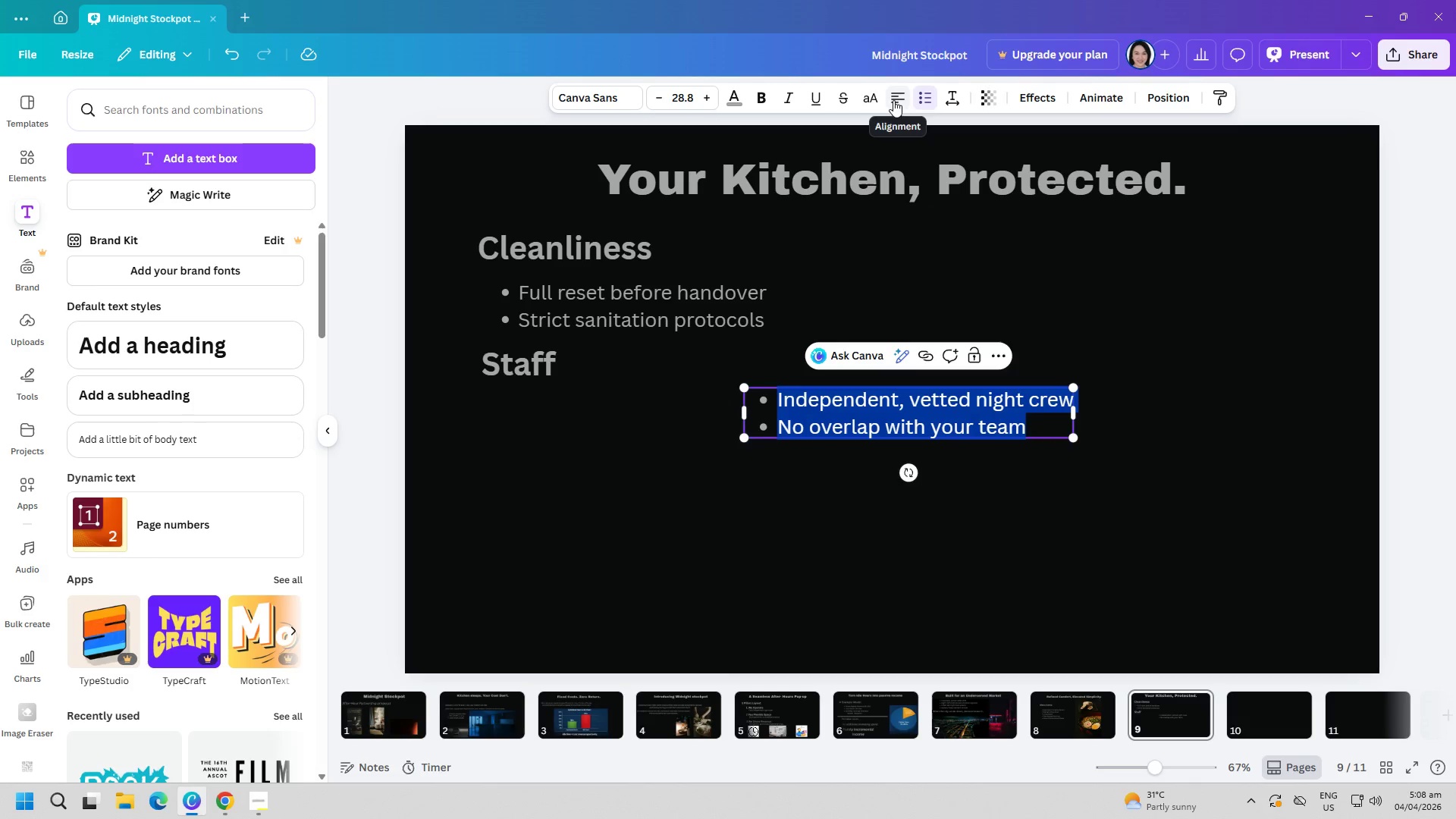 
left_click([1011, 532])
 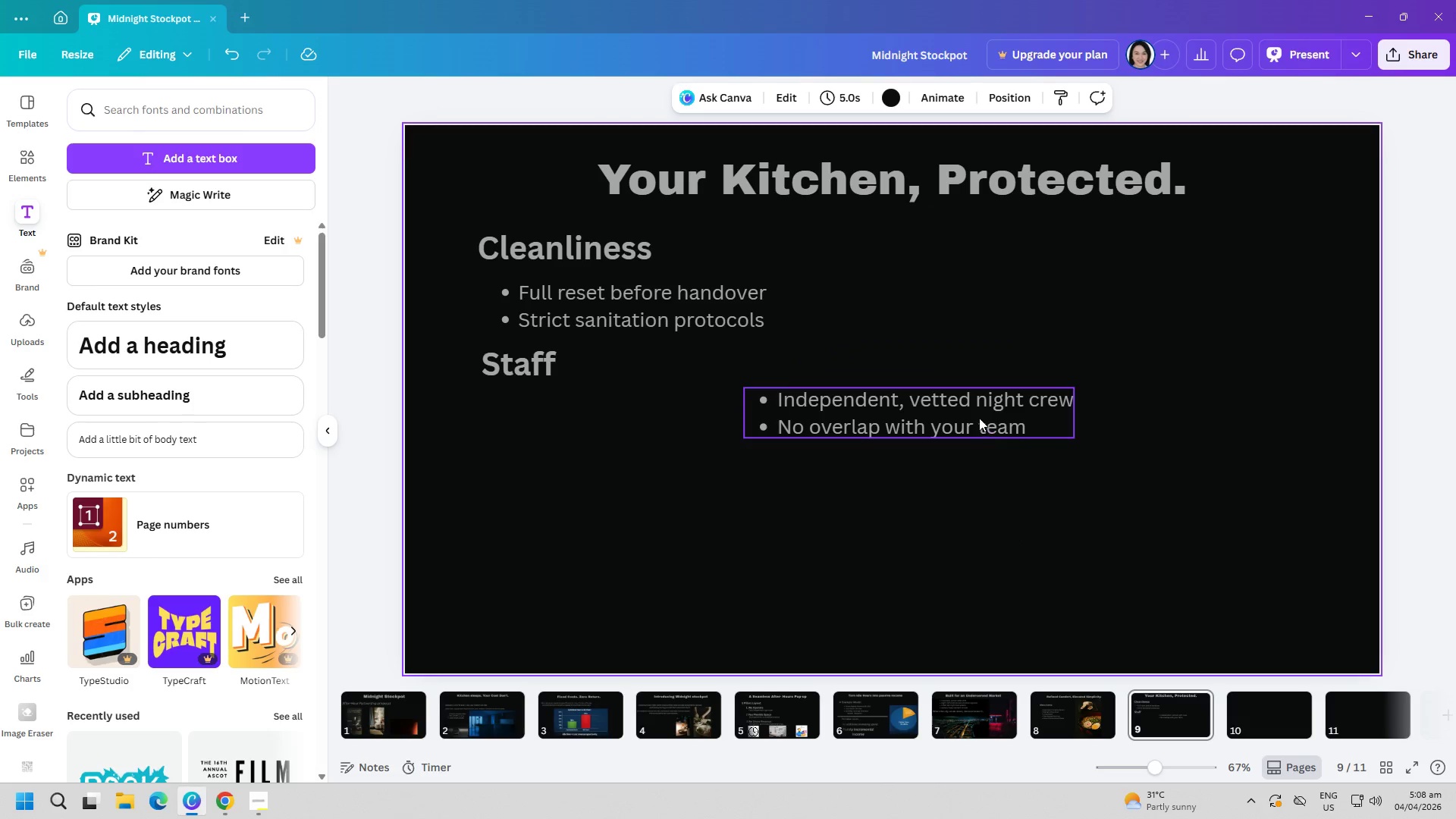 
left_click_drag(start_coordinate=[976, 414], to_coordinate=[748, 422])
 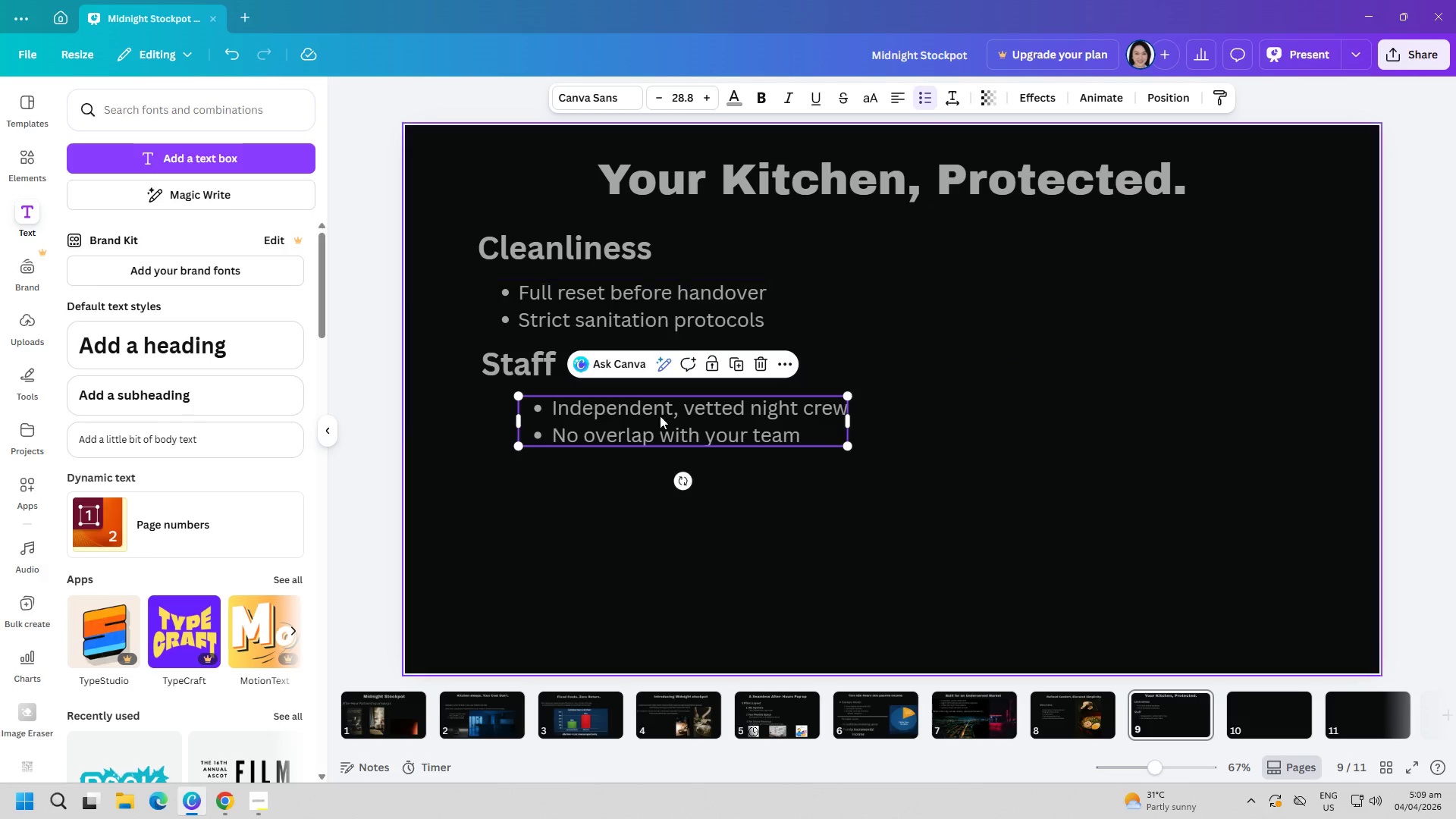 
left_click_drag(start_coordinate=[663, 429], to_coordinate=[633, 432])
 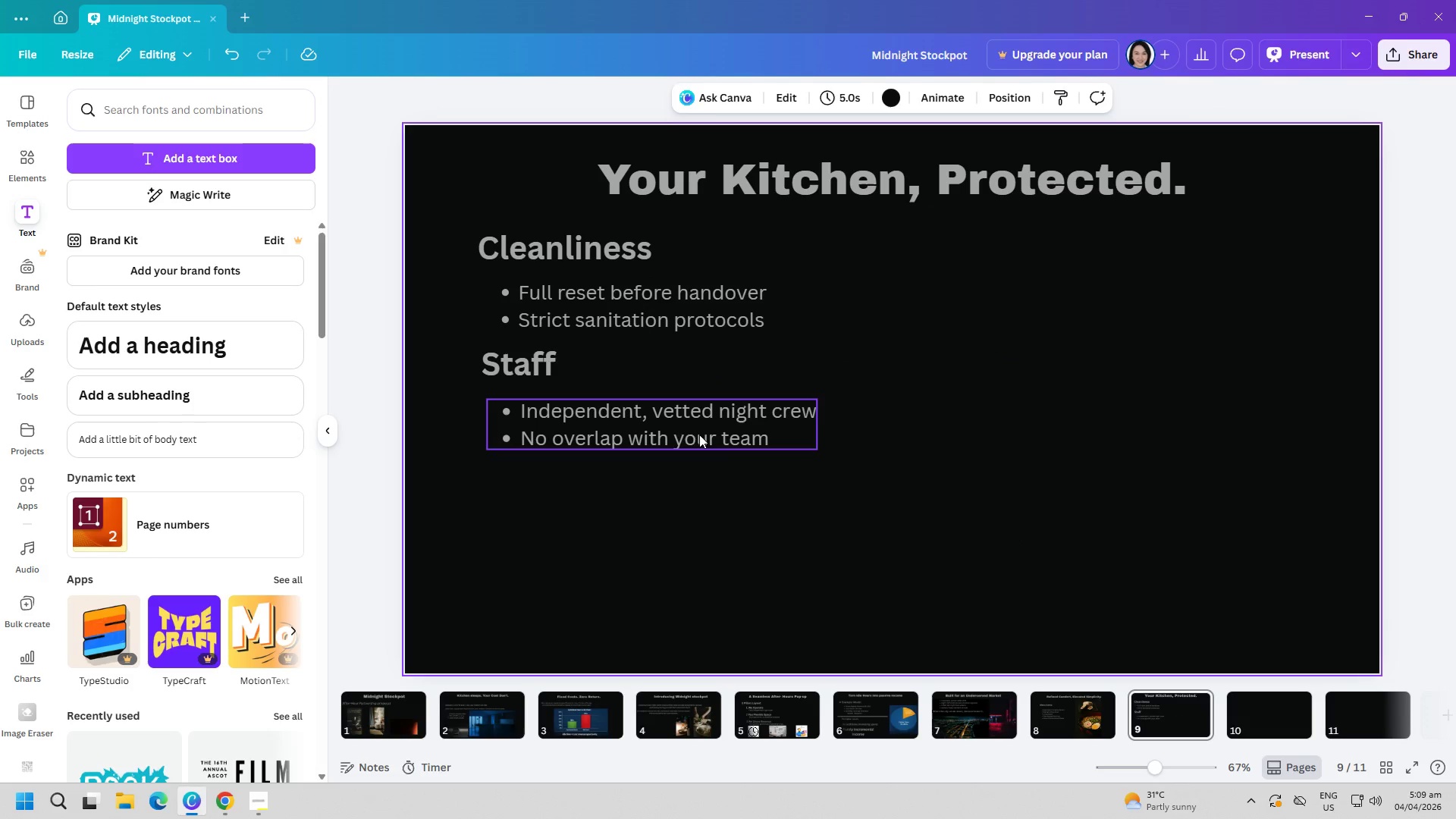 
left_click_drag(start_coordinate=[691, 426], to_coordinate=[690, 406])
 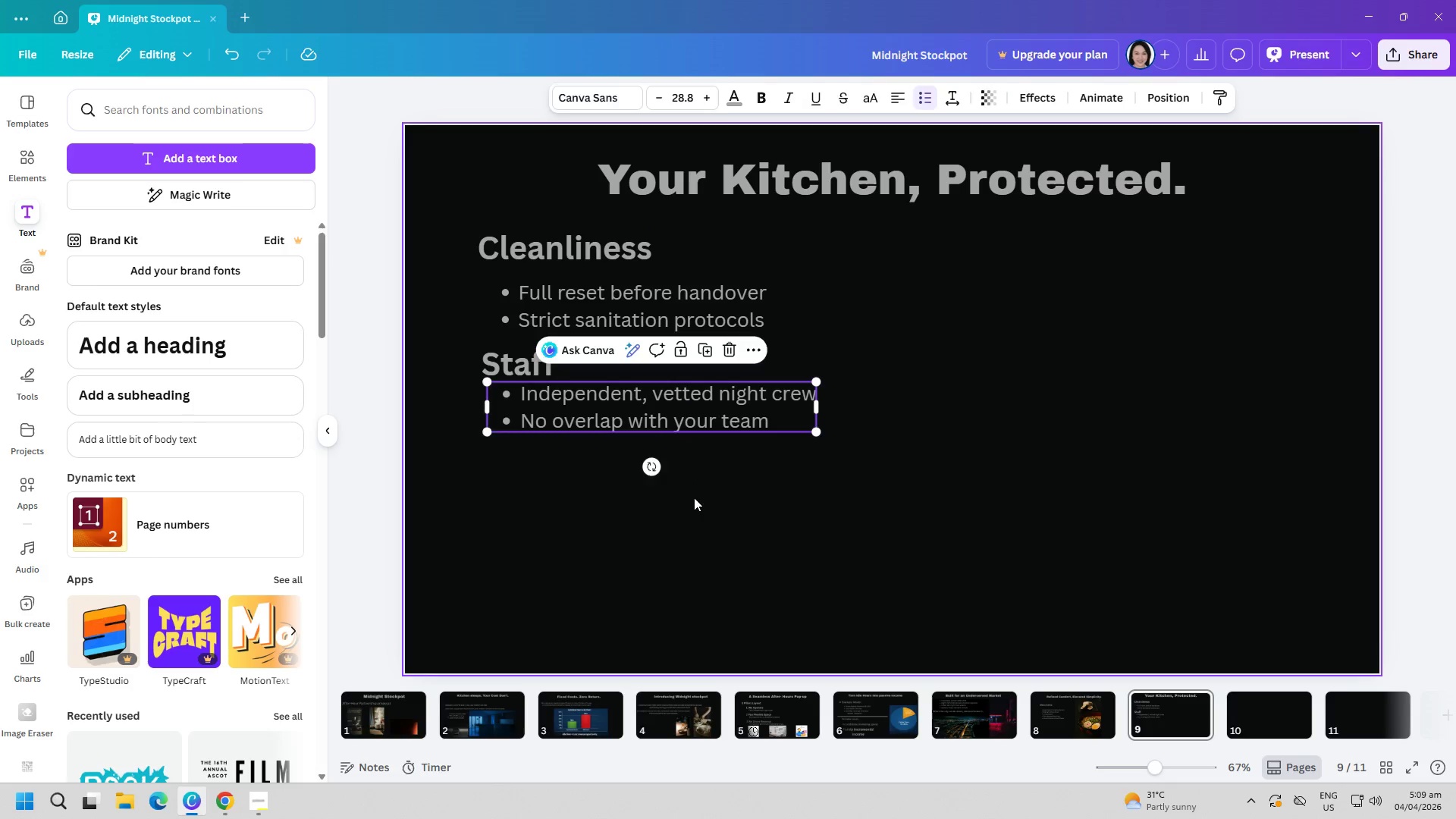 
left_click([694, 497])
 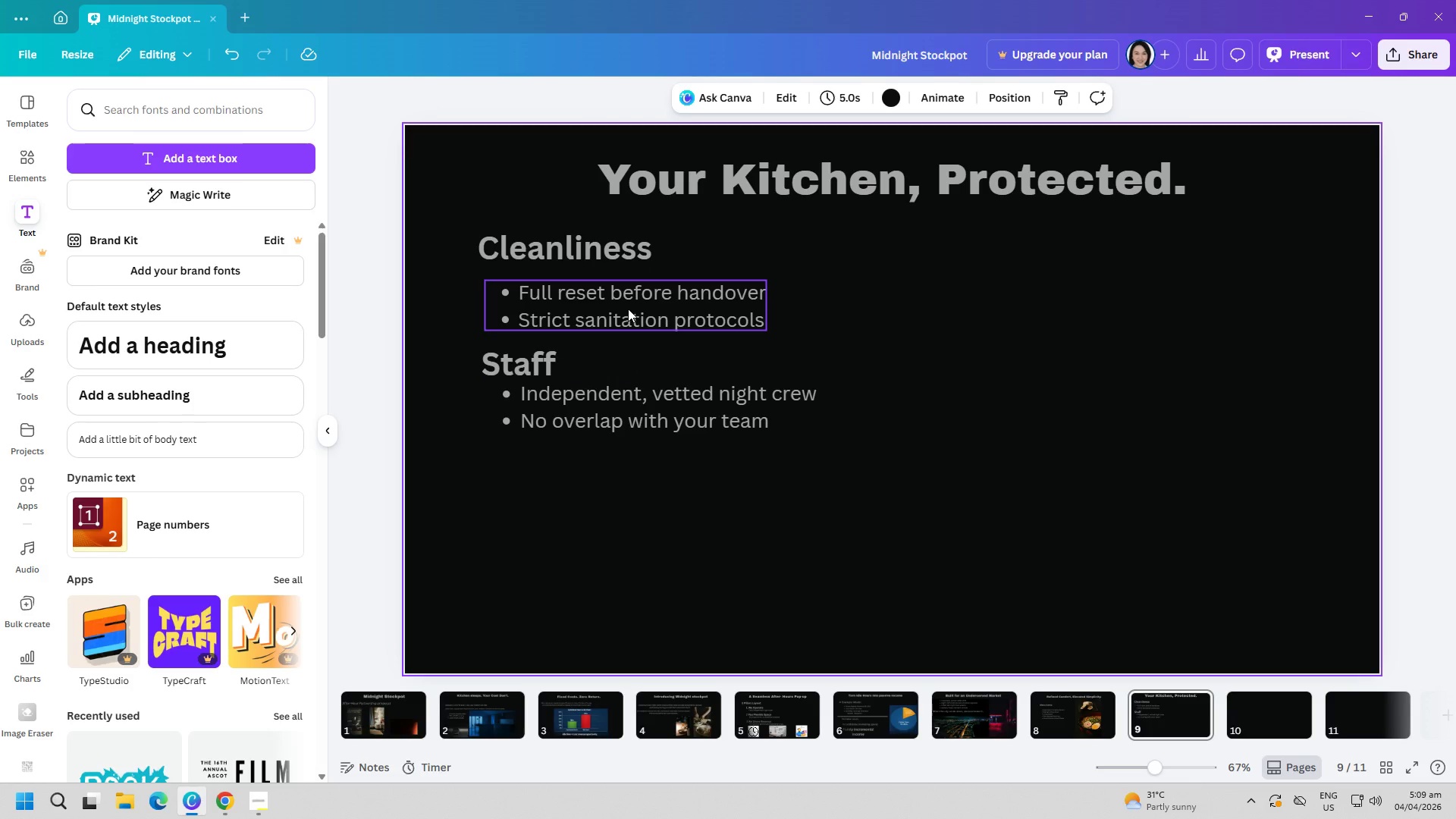 
left_click([628, 309])
 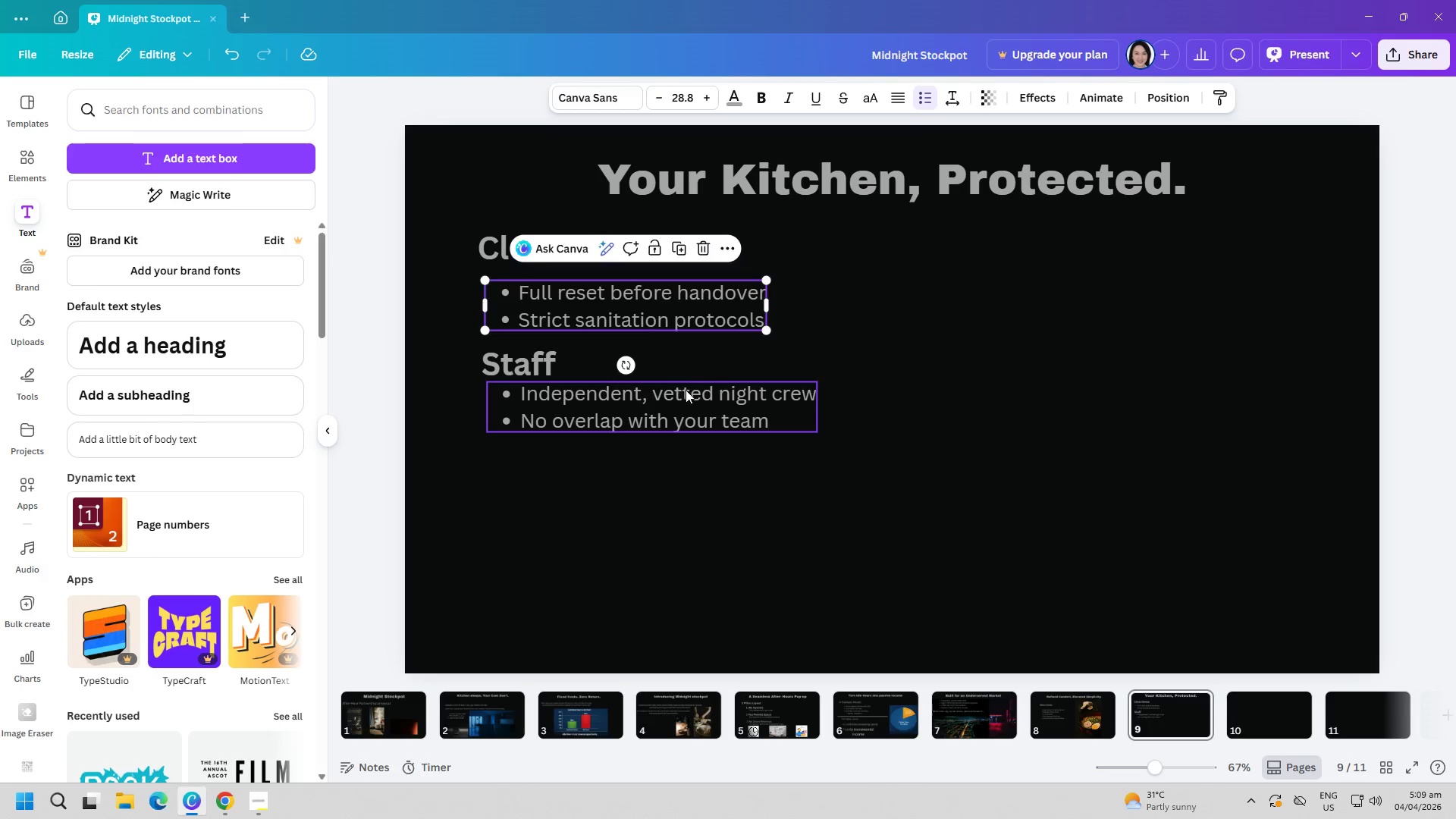 
left_click([699, 406])
 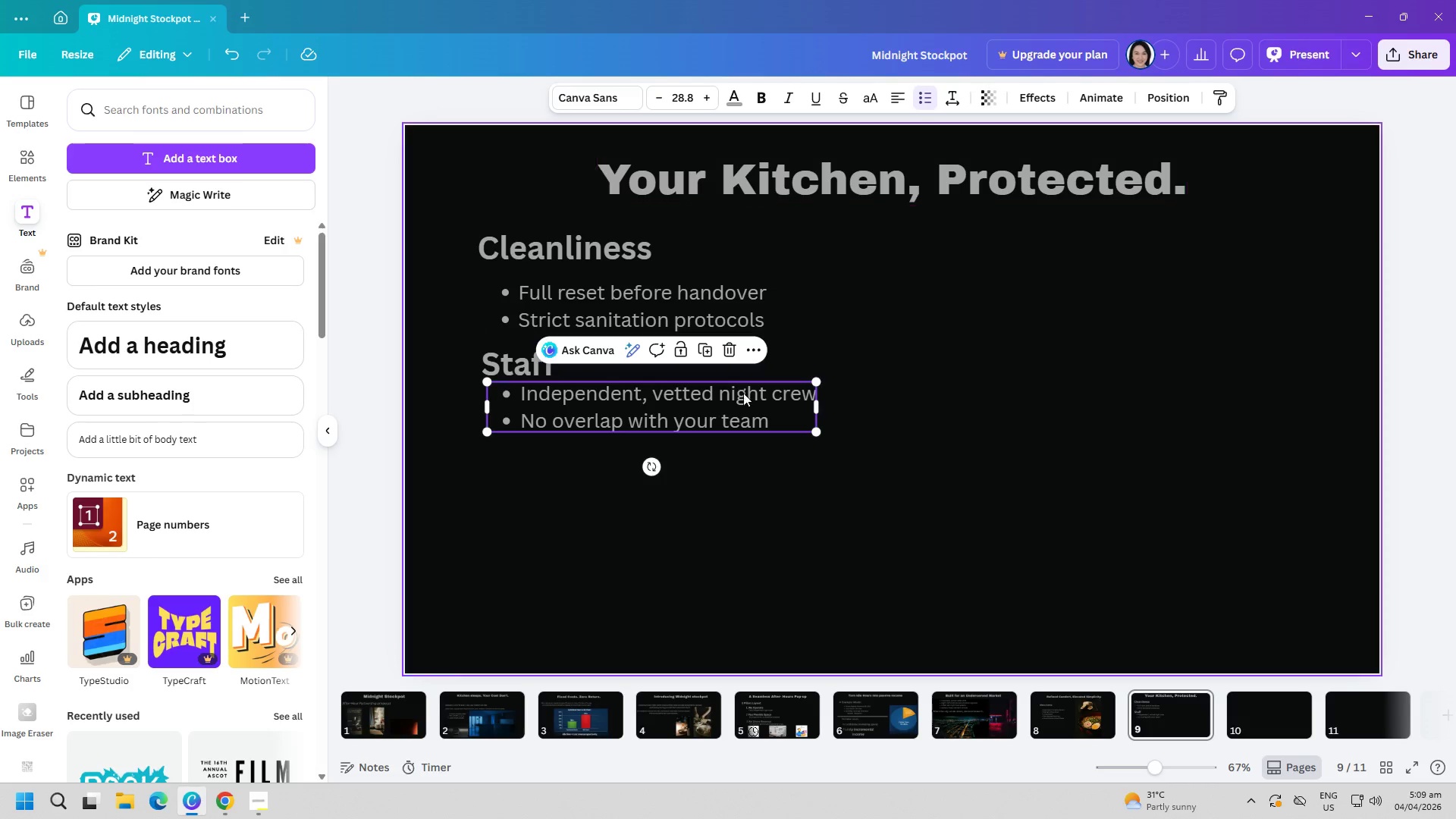 
left_click([749, 506])
 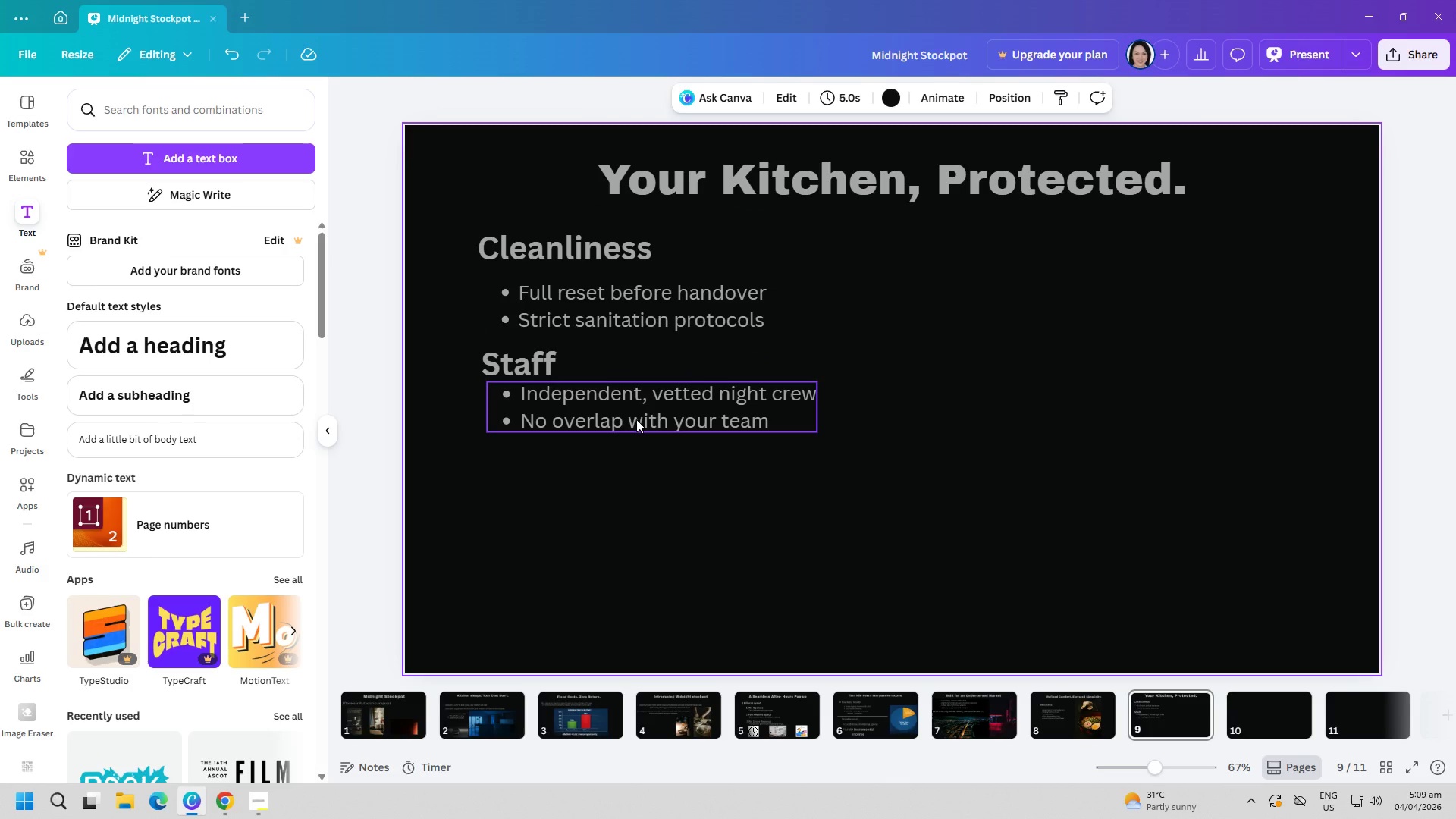 
left_click([638, 419])
 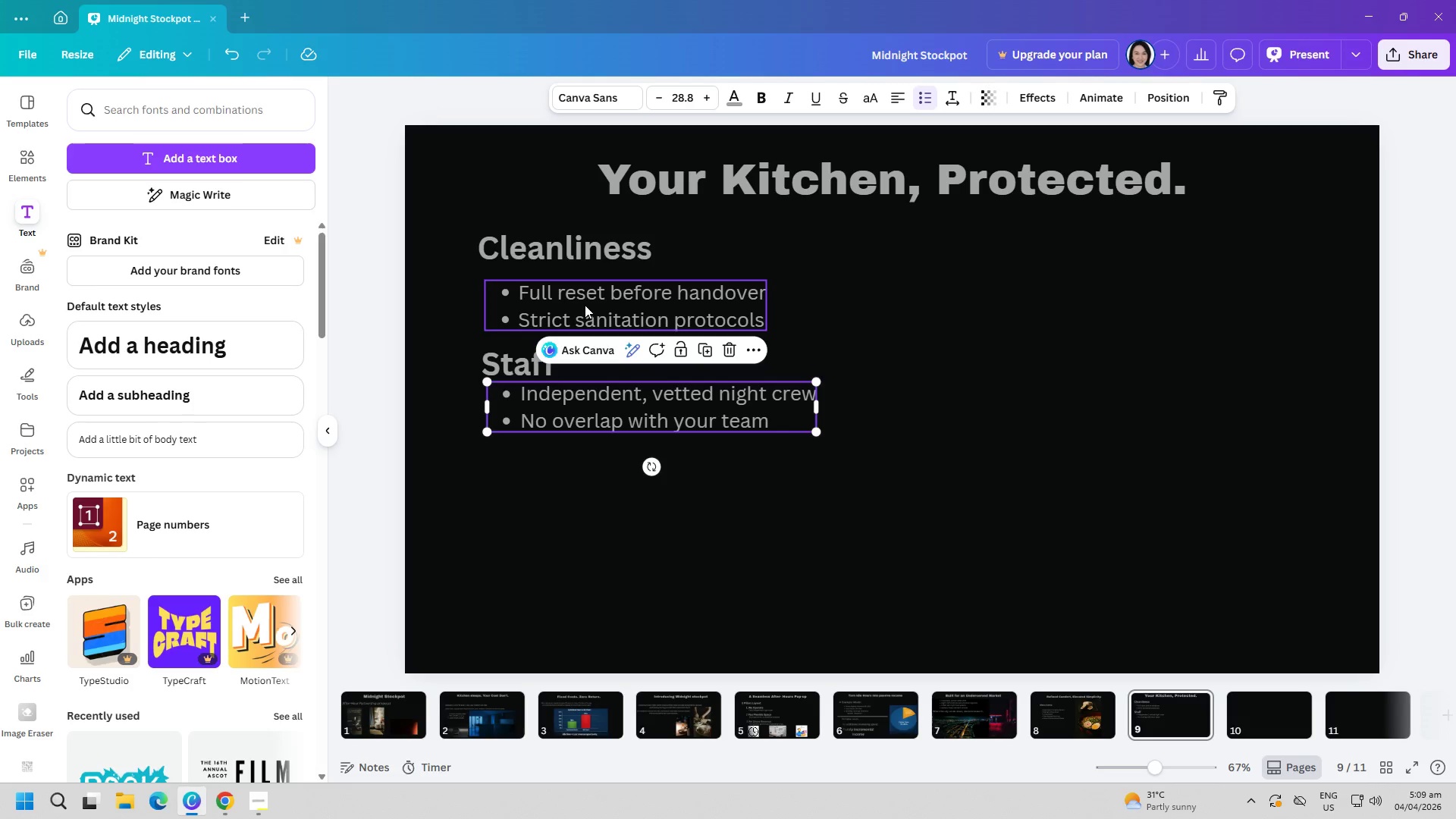 
left_click_drag(start_coordinate=[585, 305], to_coordinate=[585, 297])
 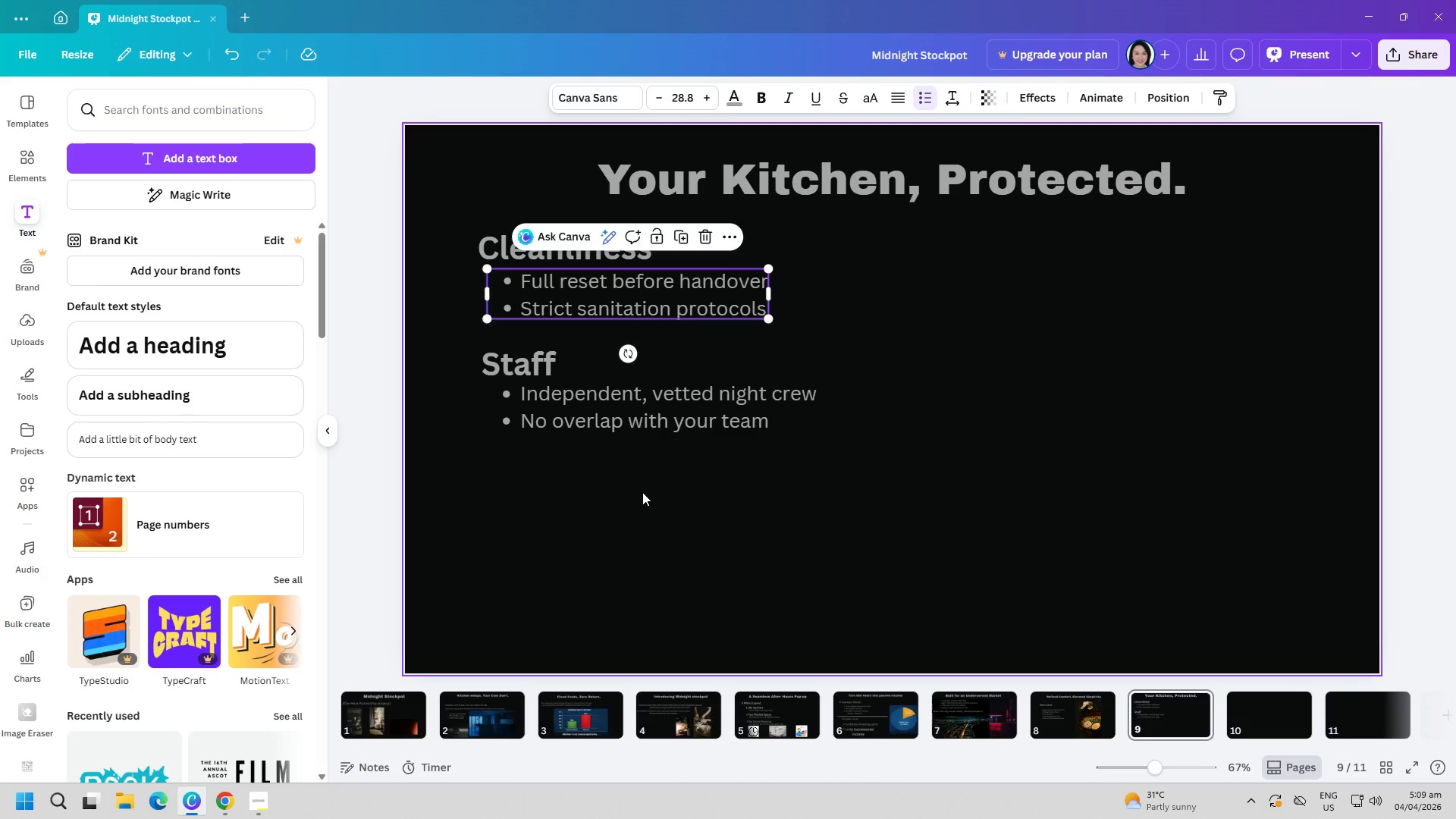 
left_click([642, 492])
 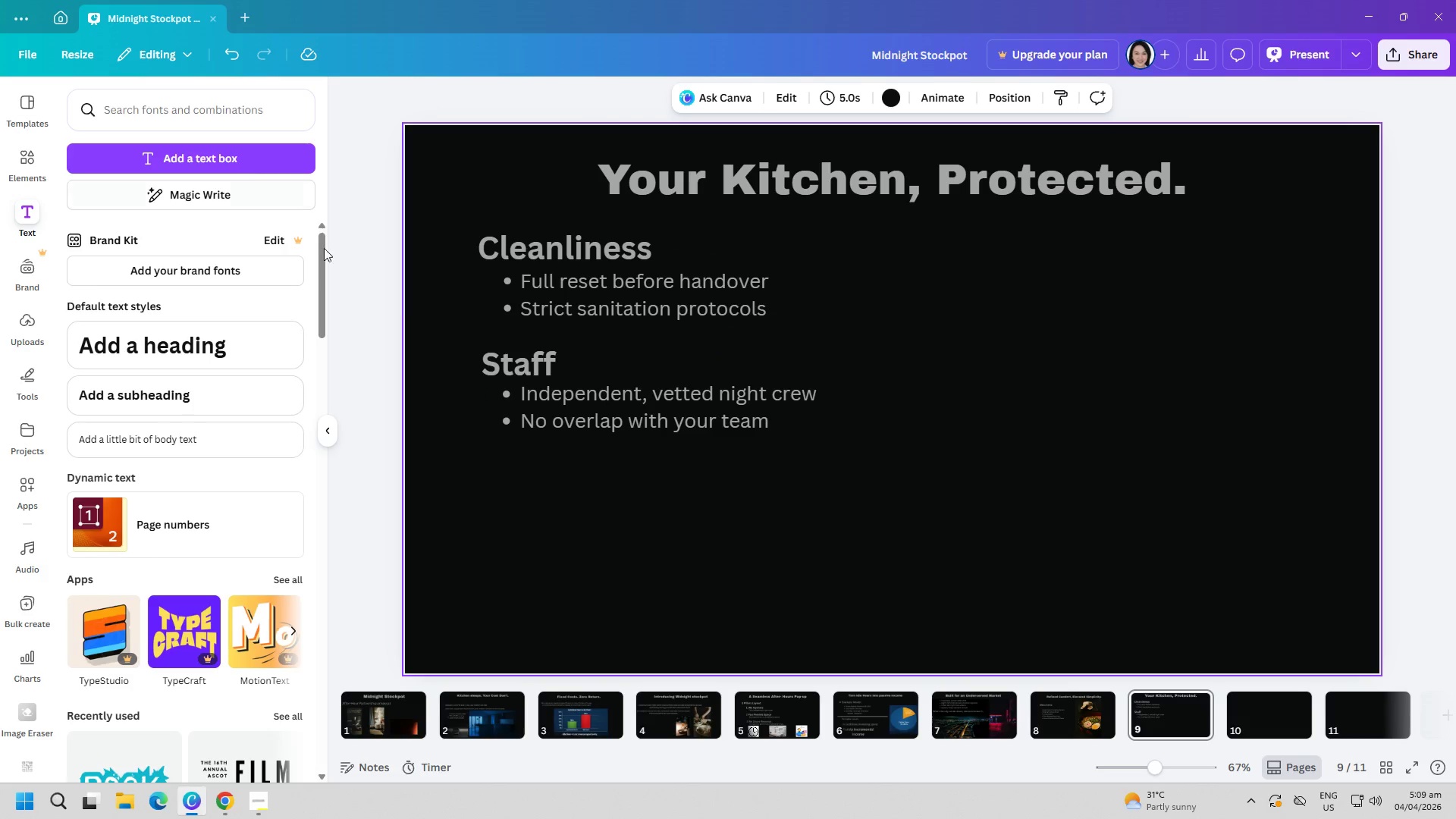 
left_click_drag(start_coordinate=[538, 372], to_coordinate=[538, 366])
 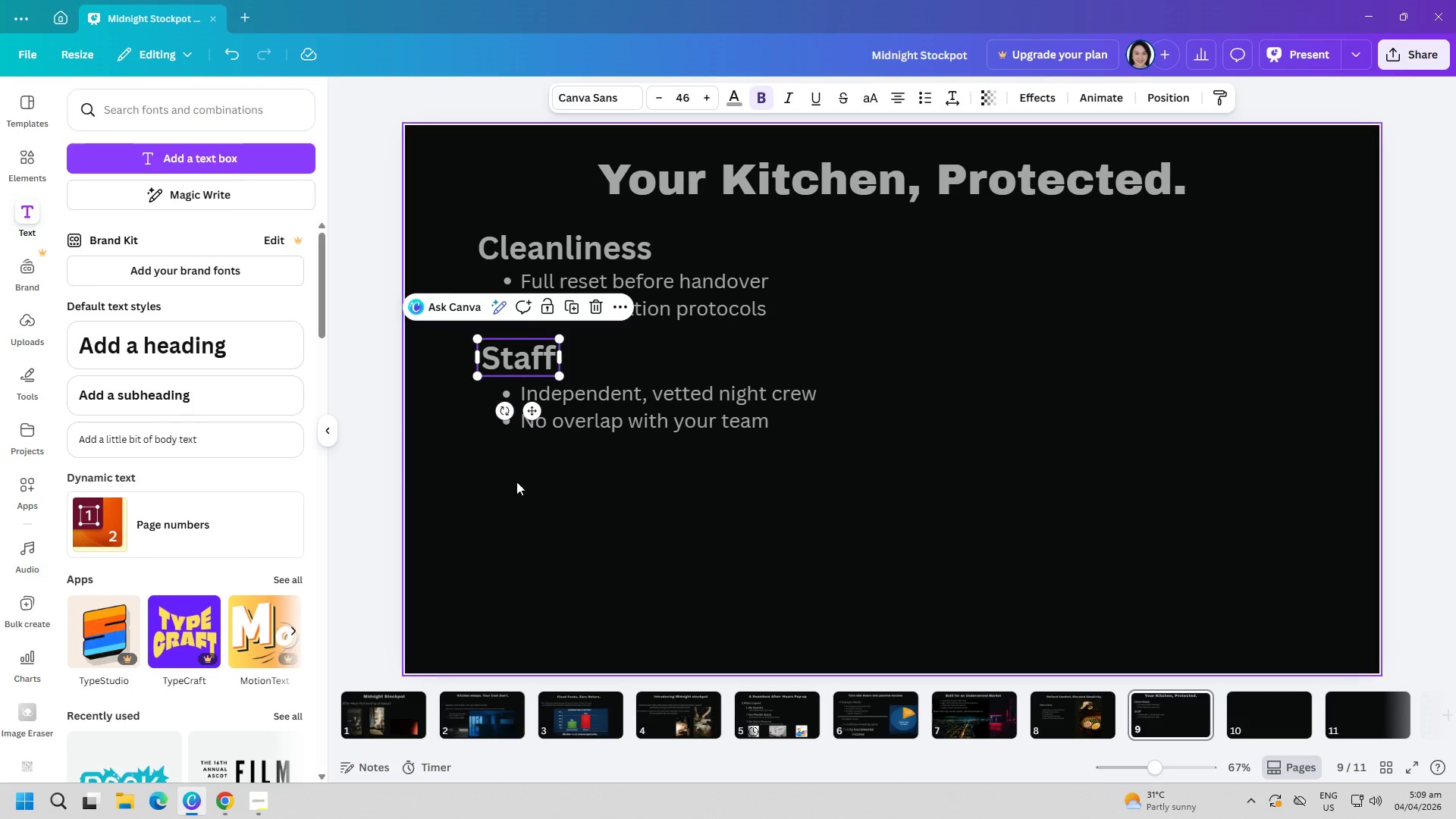 
left_click([516, 482])
 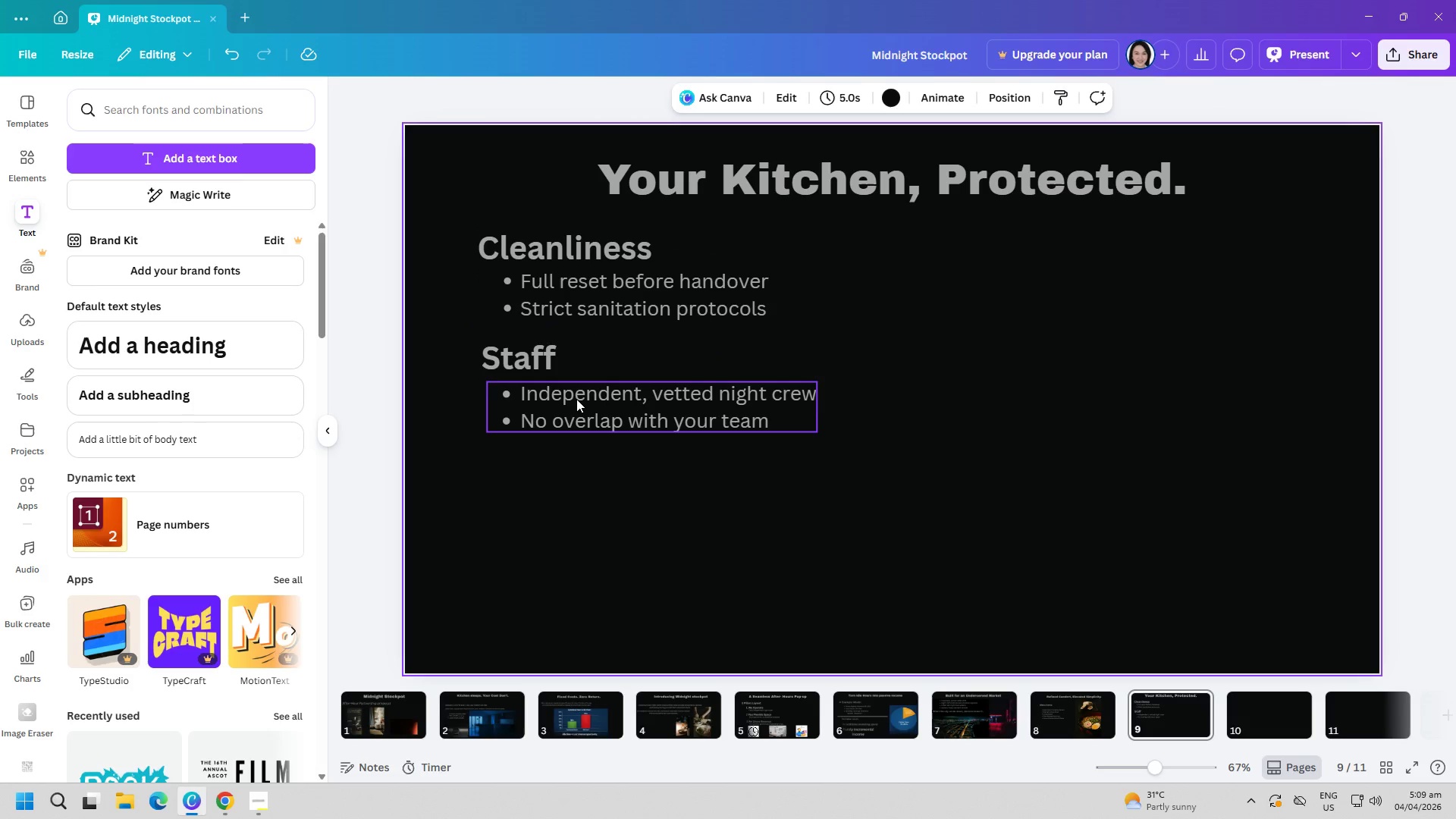 
left_click_drag(start_coordinate=[579, 400], to_coordinate=[576, 394])
 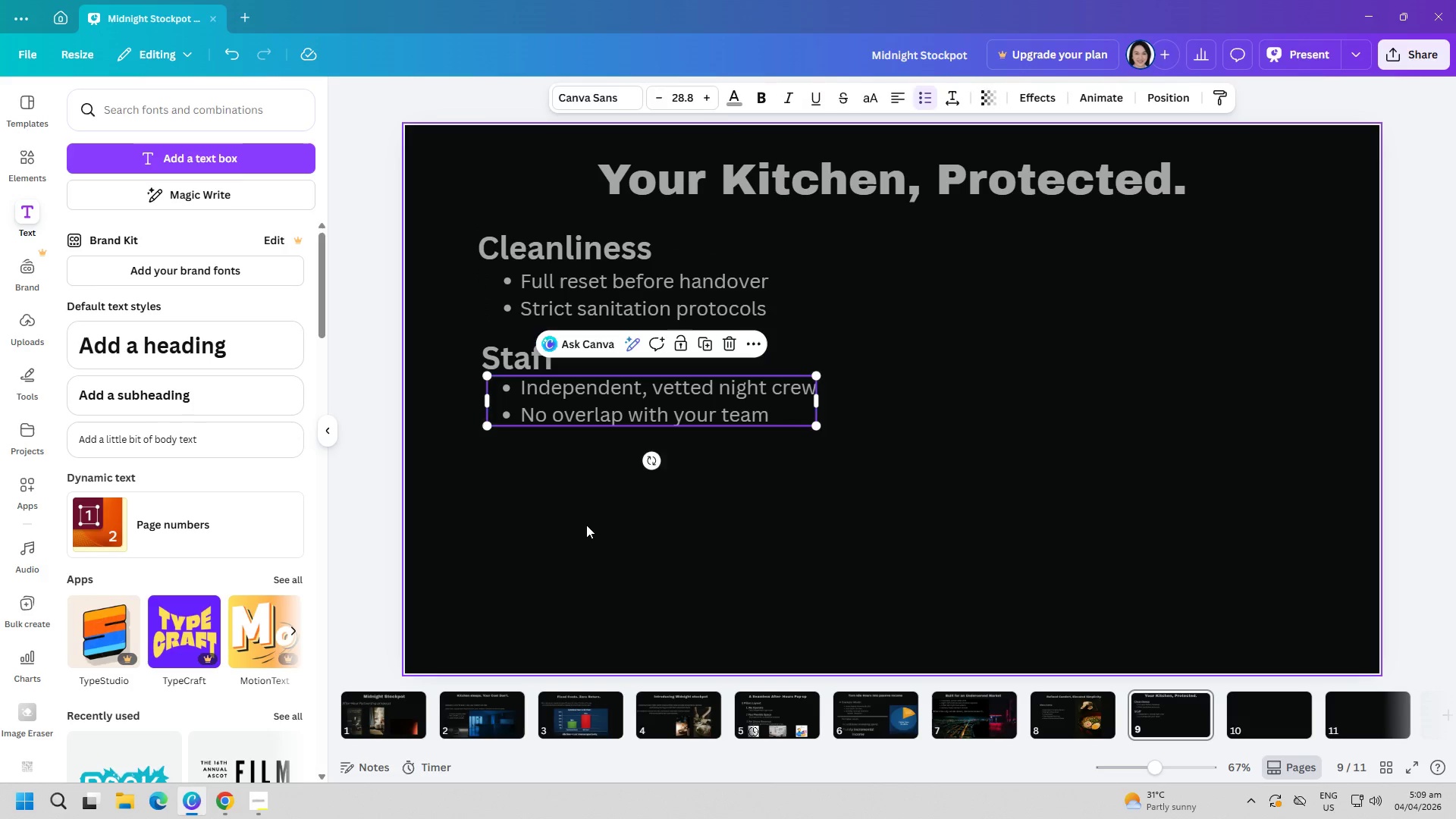 
left_click([590, 529])
 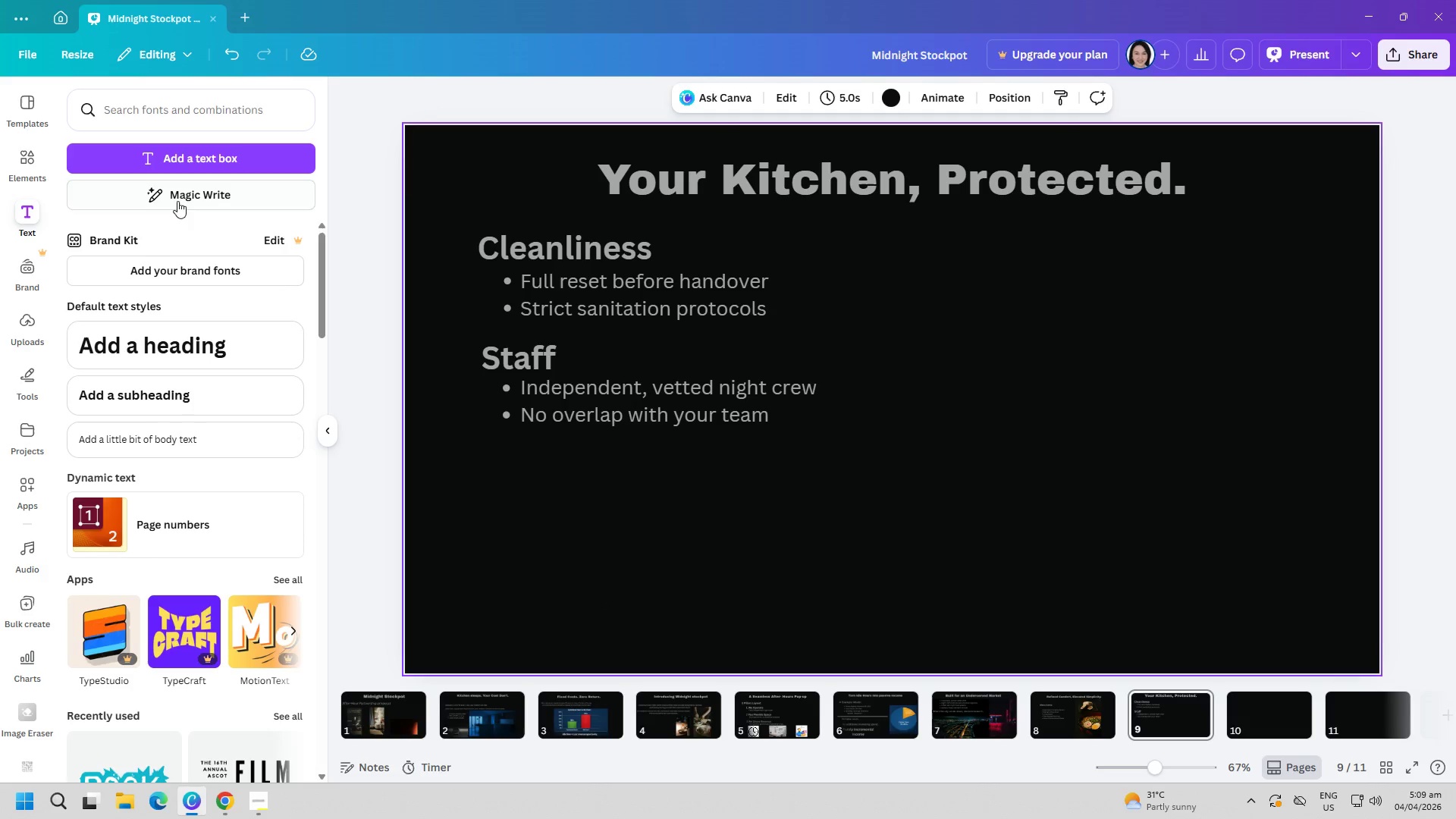 
left_click([172, 167])
 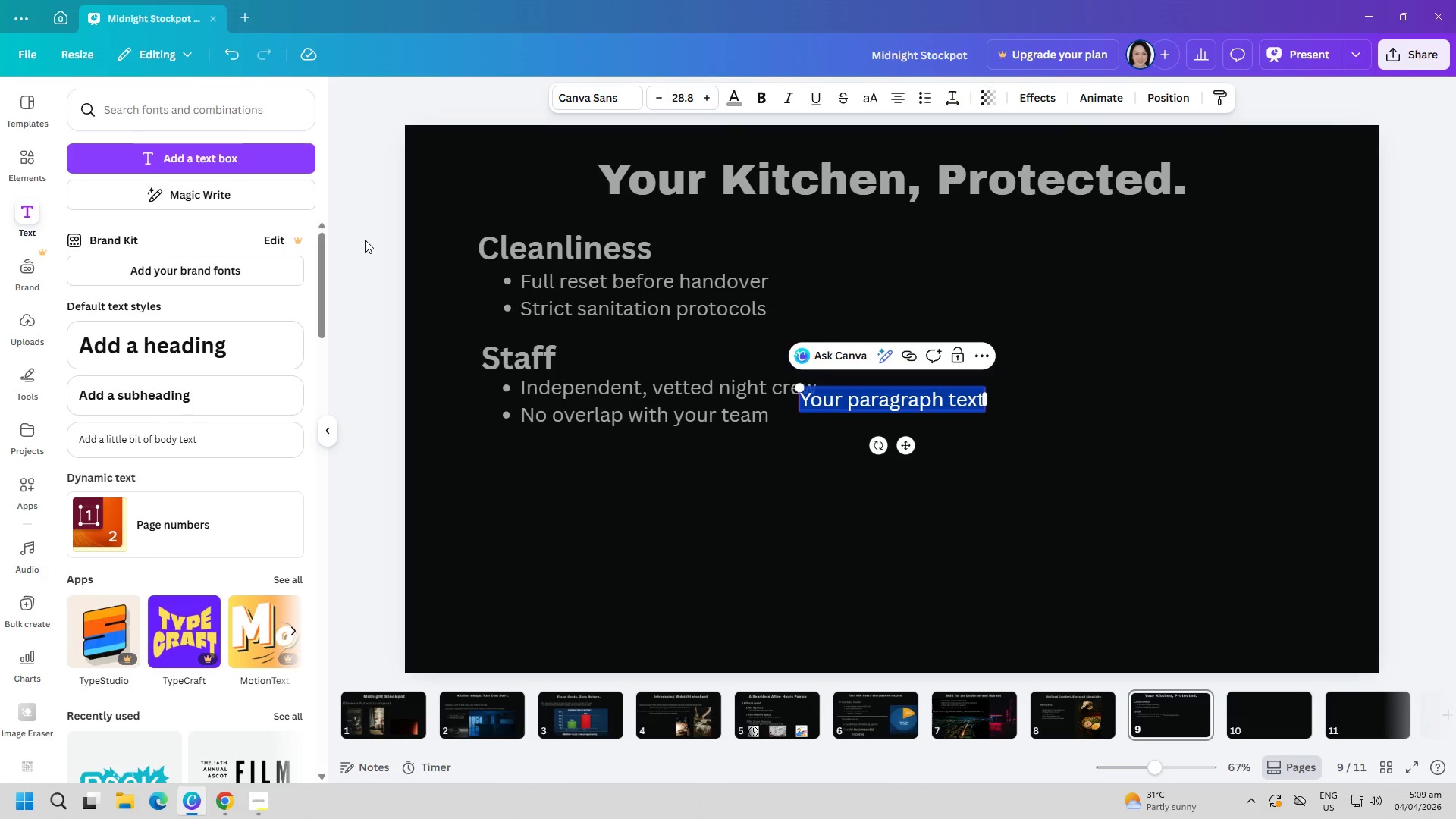 
type(In)
key(Backspace)
type(su)
key(Backspace)
key(Backspace)
type(nsurance)
 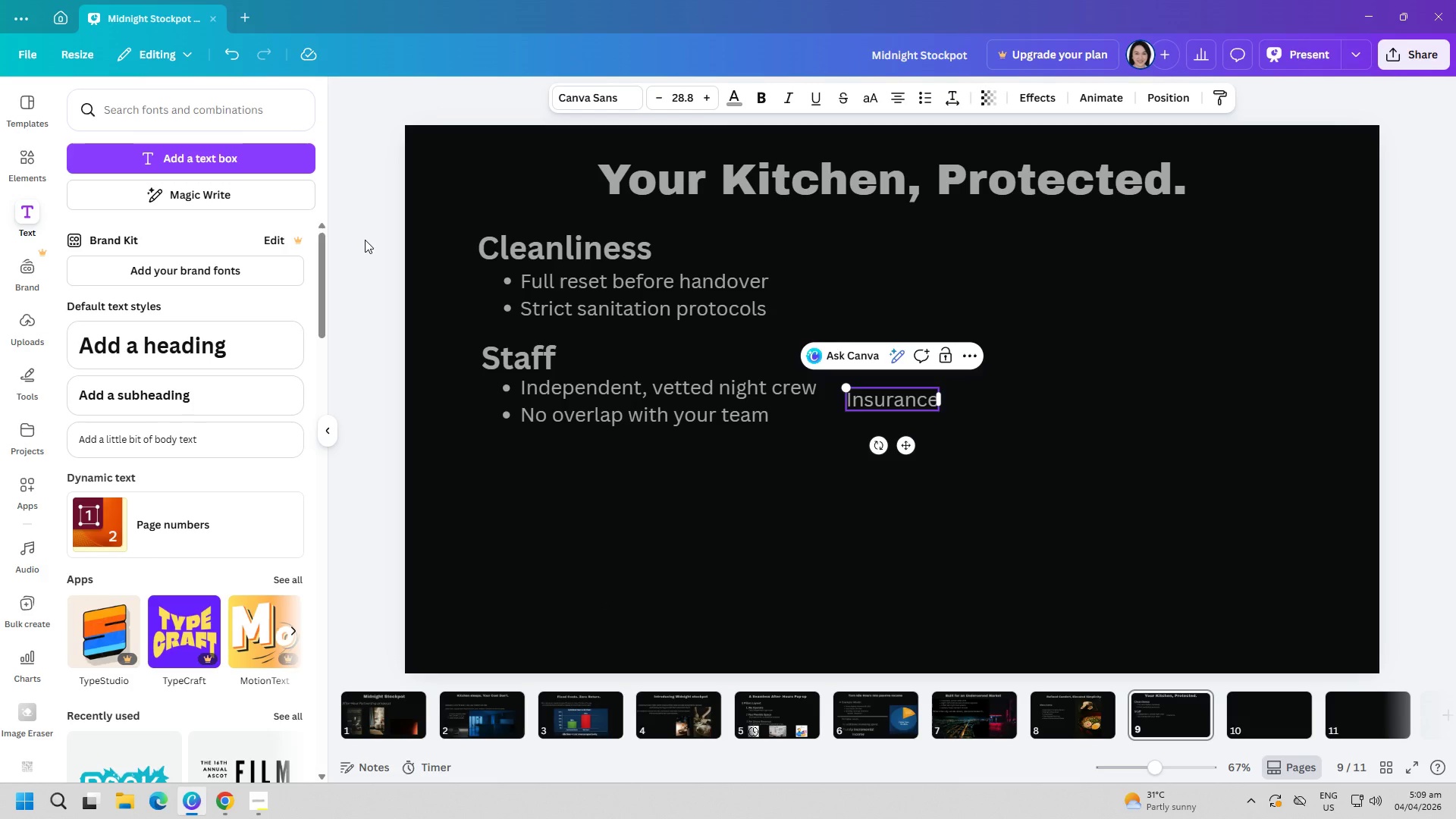 
key(Control+ControlLeft)
 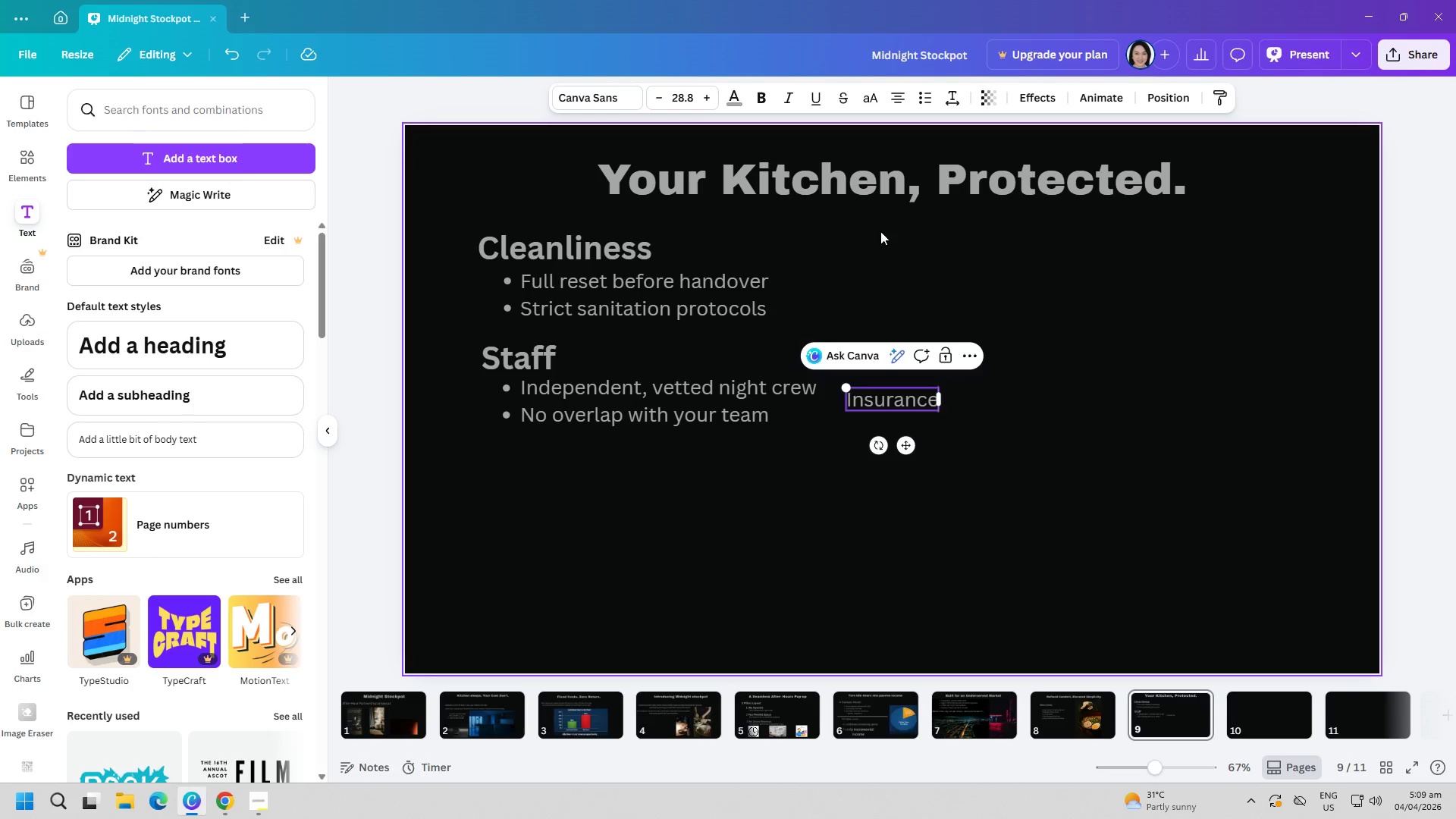 
key(Control+A)
 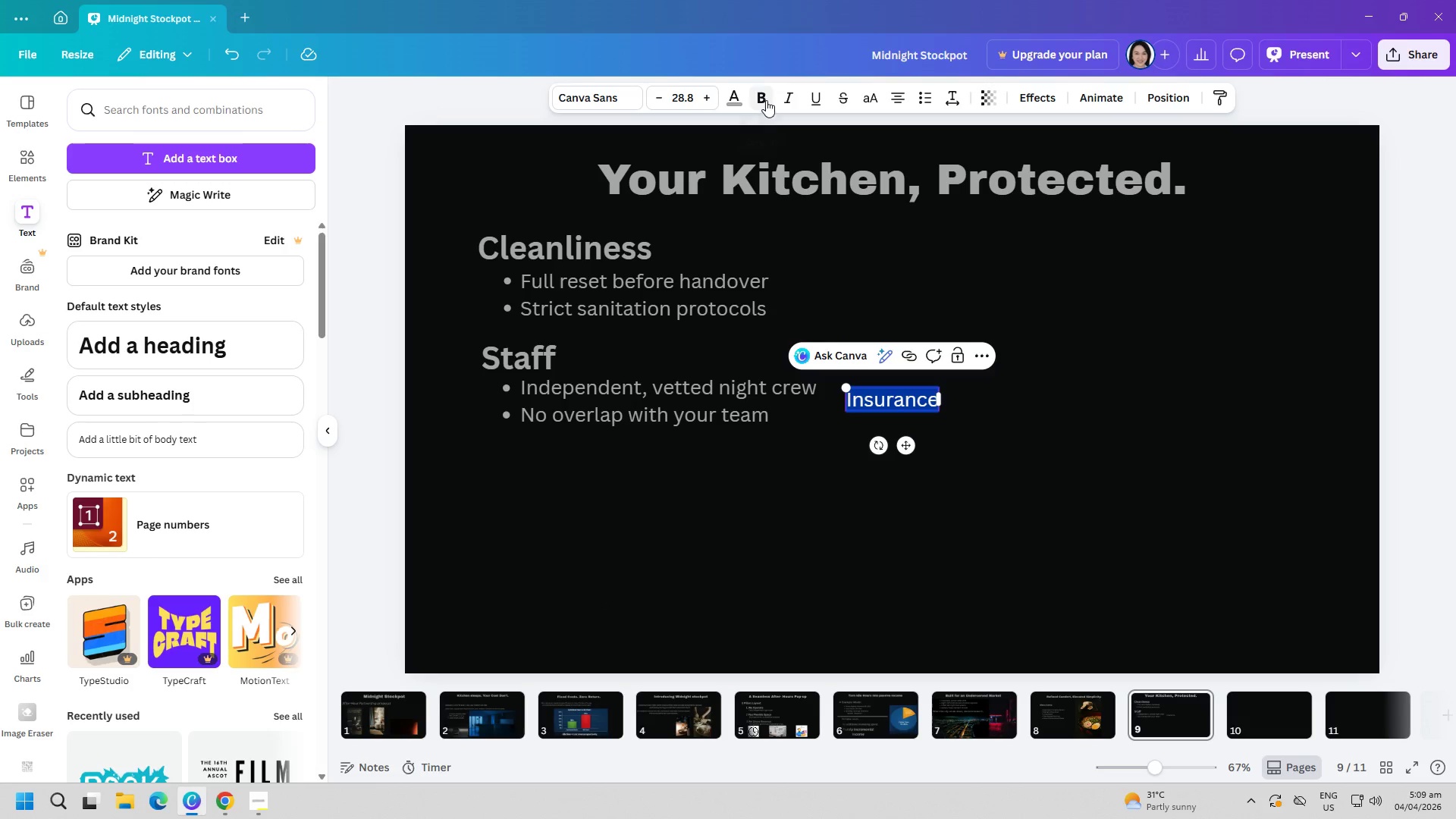 
left_click([766, 100])
 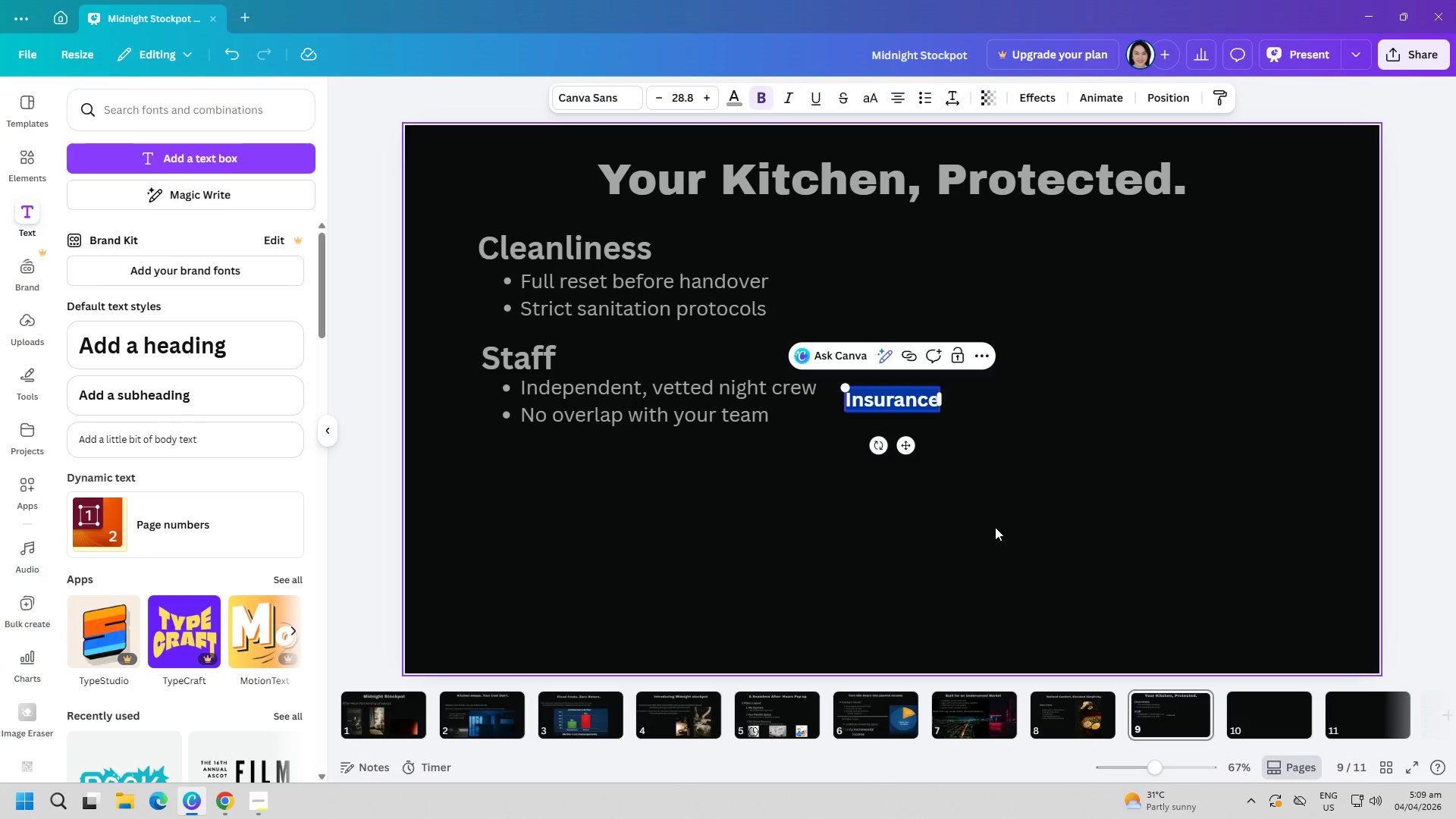 
left_click([995, 525])
 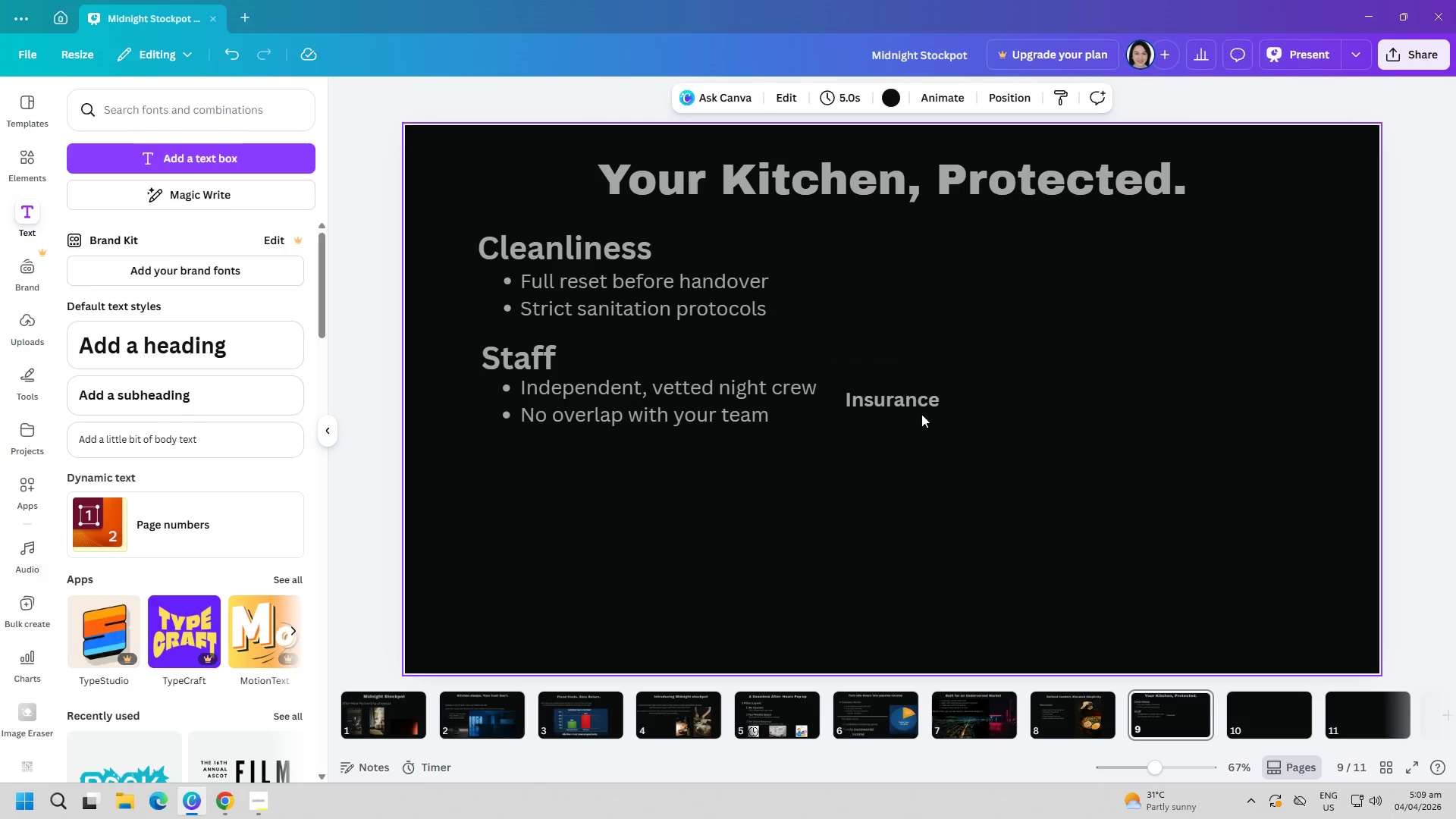 
left_click([915, 407])
 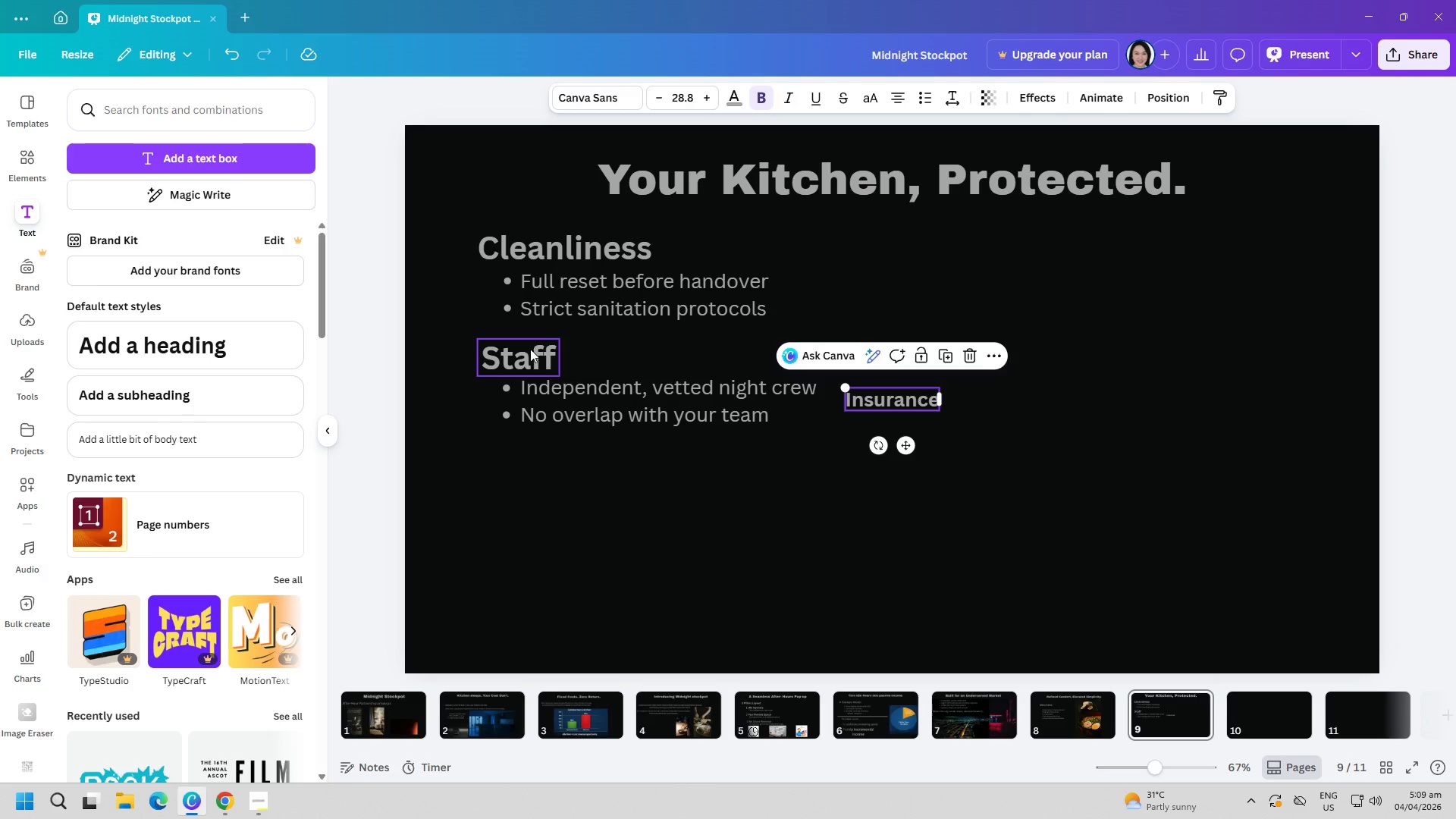 
left_click([532, 350])
 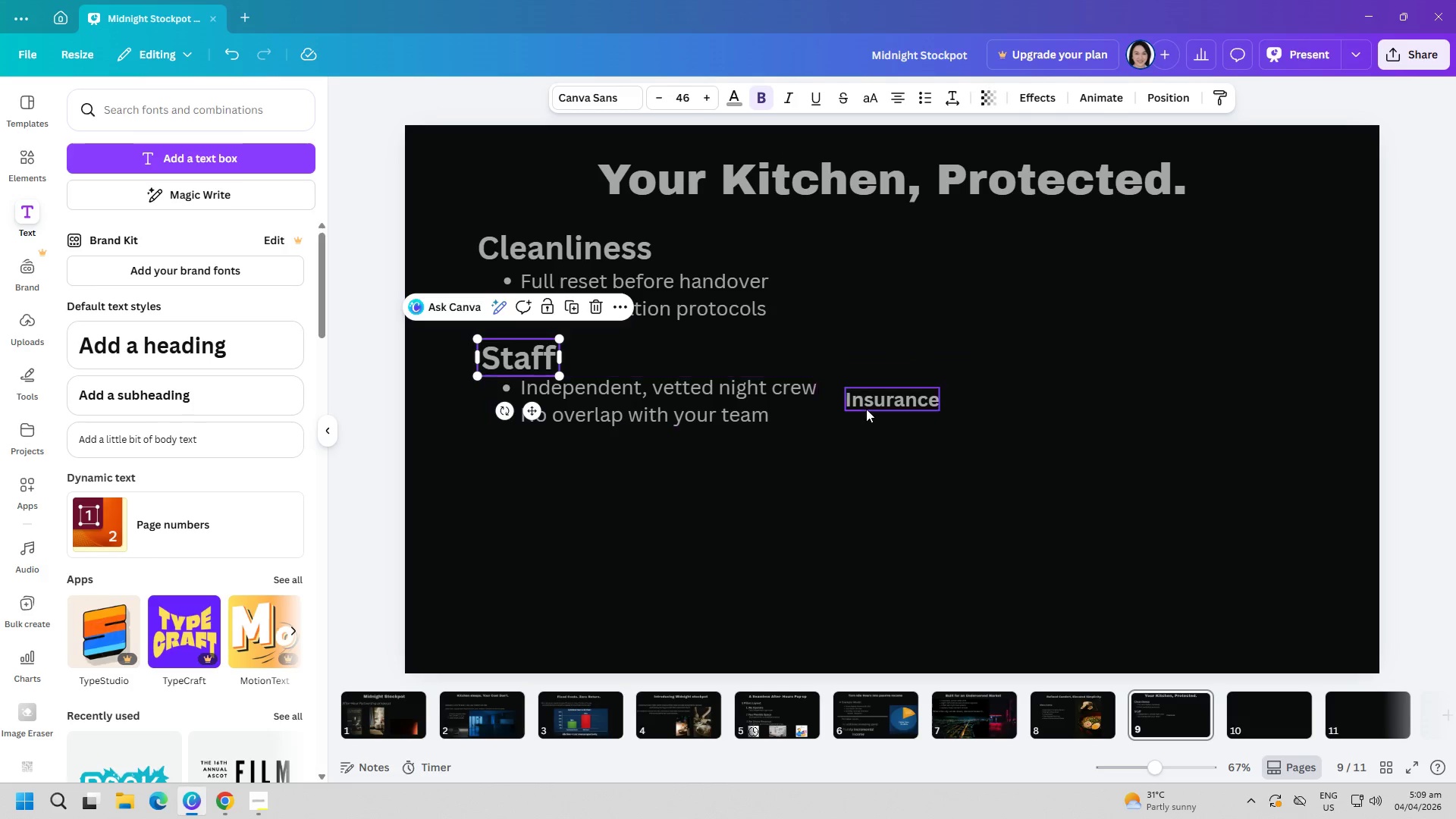 
left_click([892, 402])
 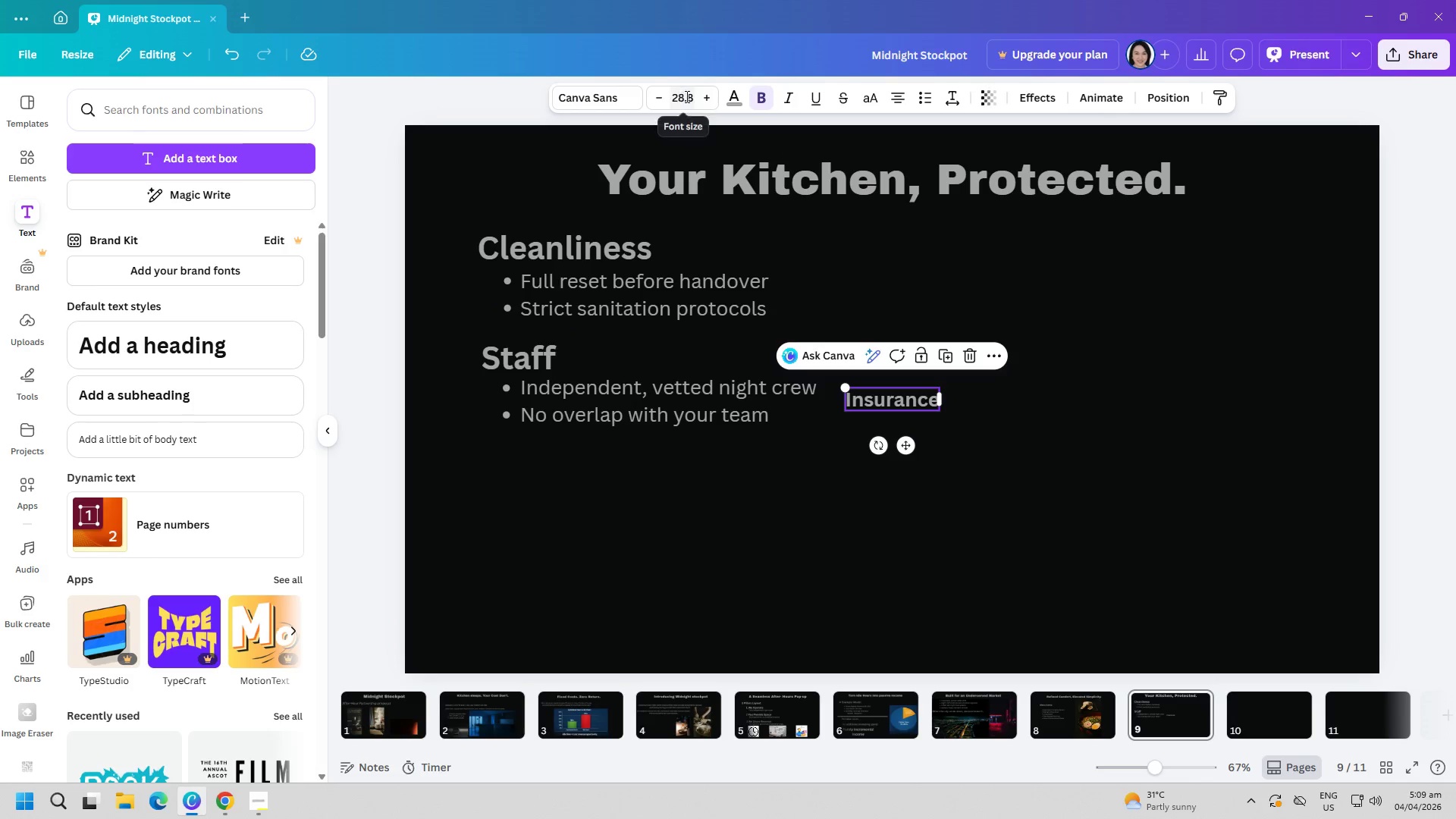 
left_click_drag(start_coordinate=[697, 96], to_coordinate=[677, 96])
 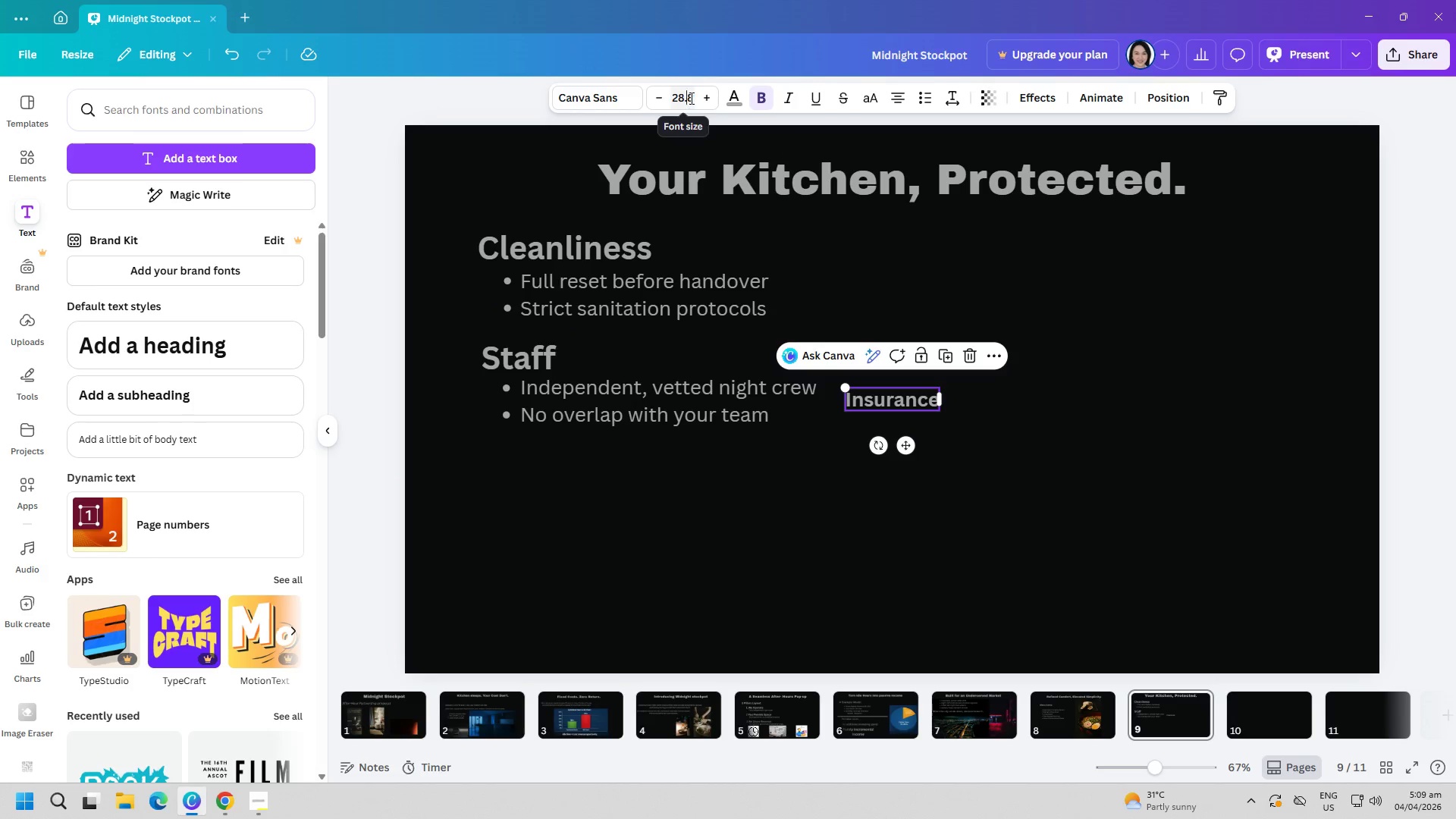 
double_click([690, 98])
 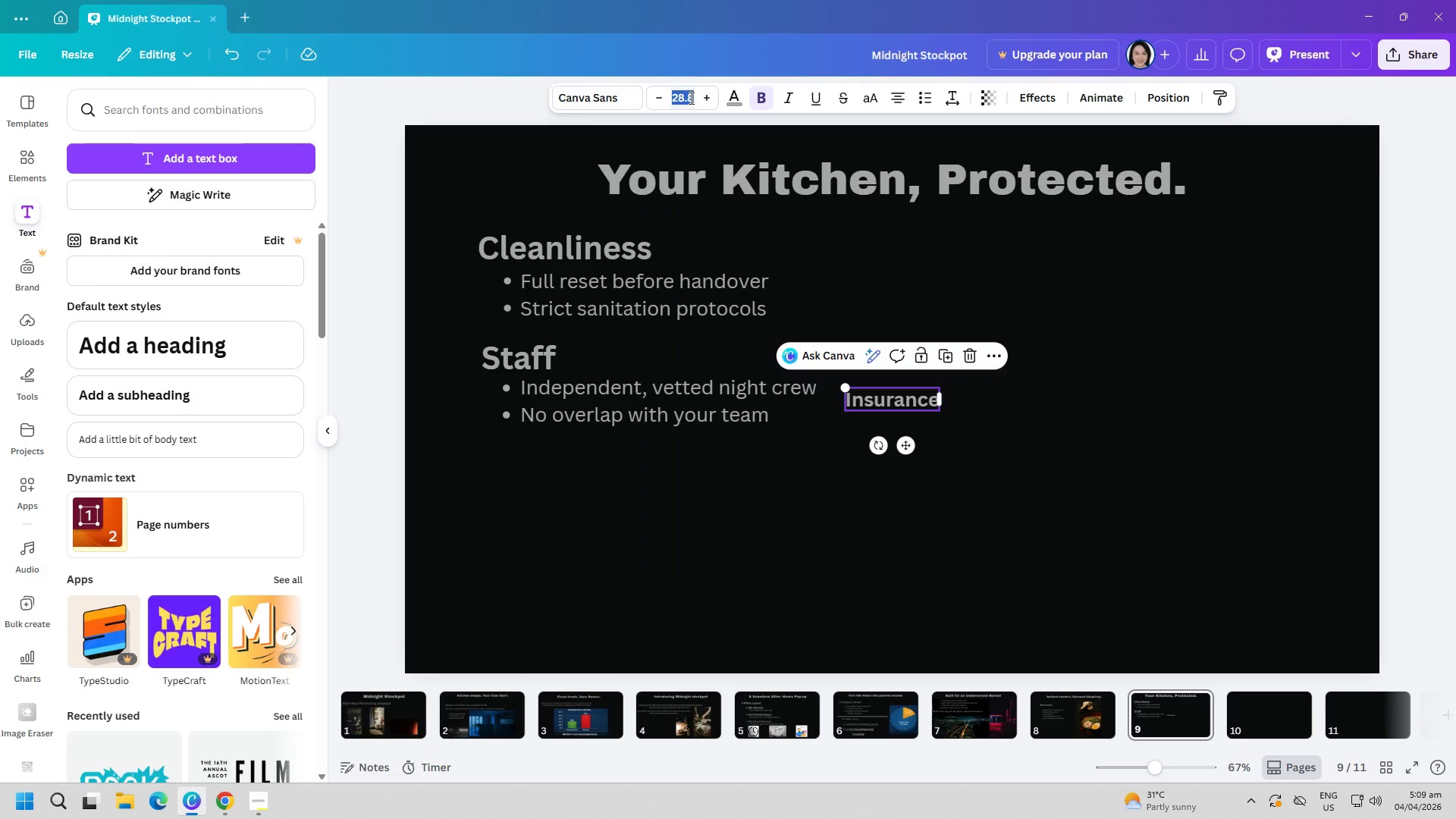 
key(4)
 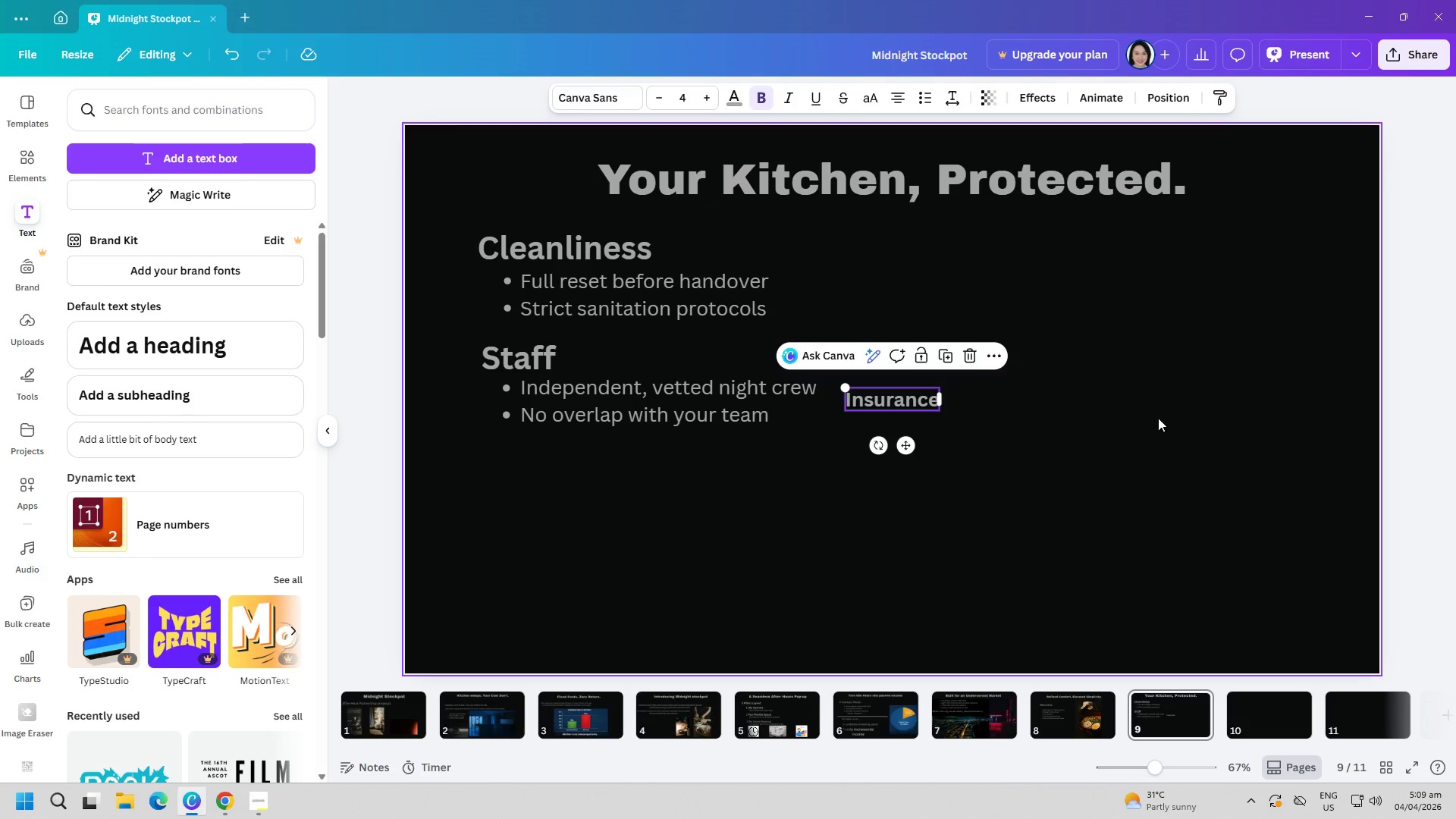 
key(6)
 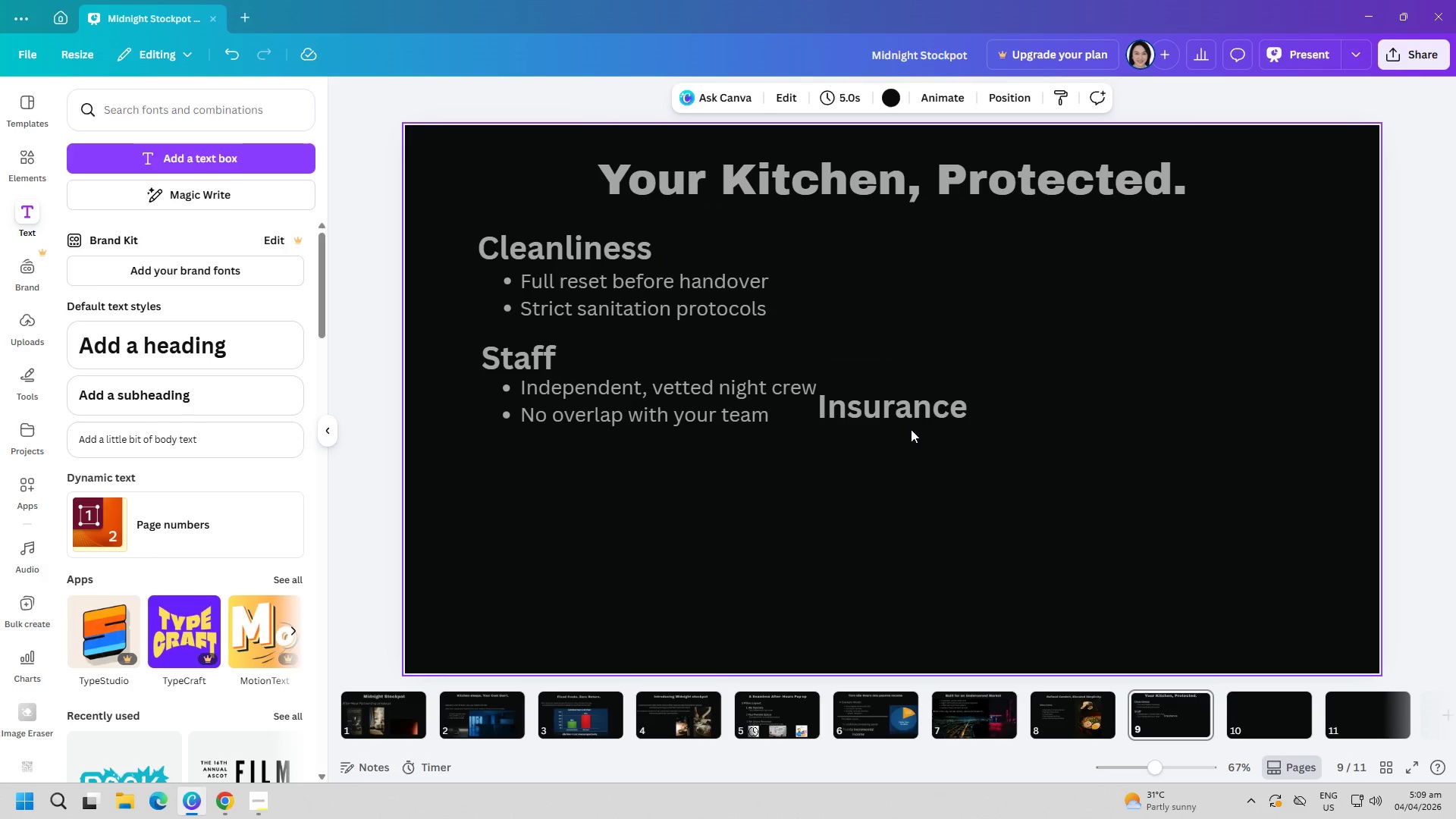 
left_click_drag(start_coordinate=[912, 416], to_coordinate=[582, 482])
 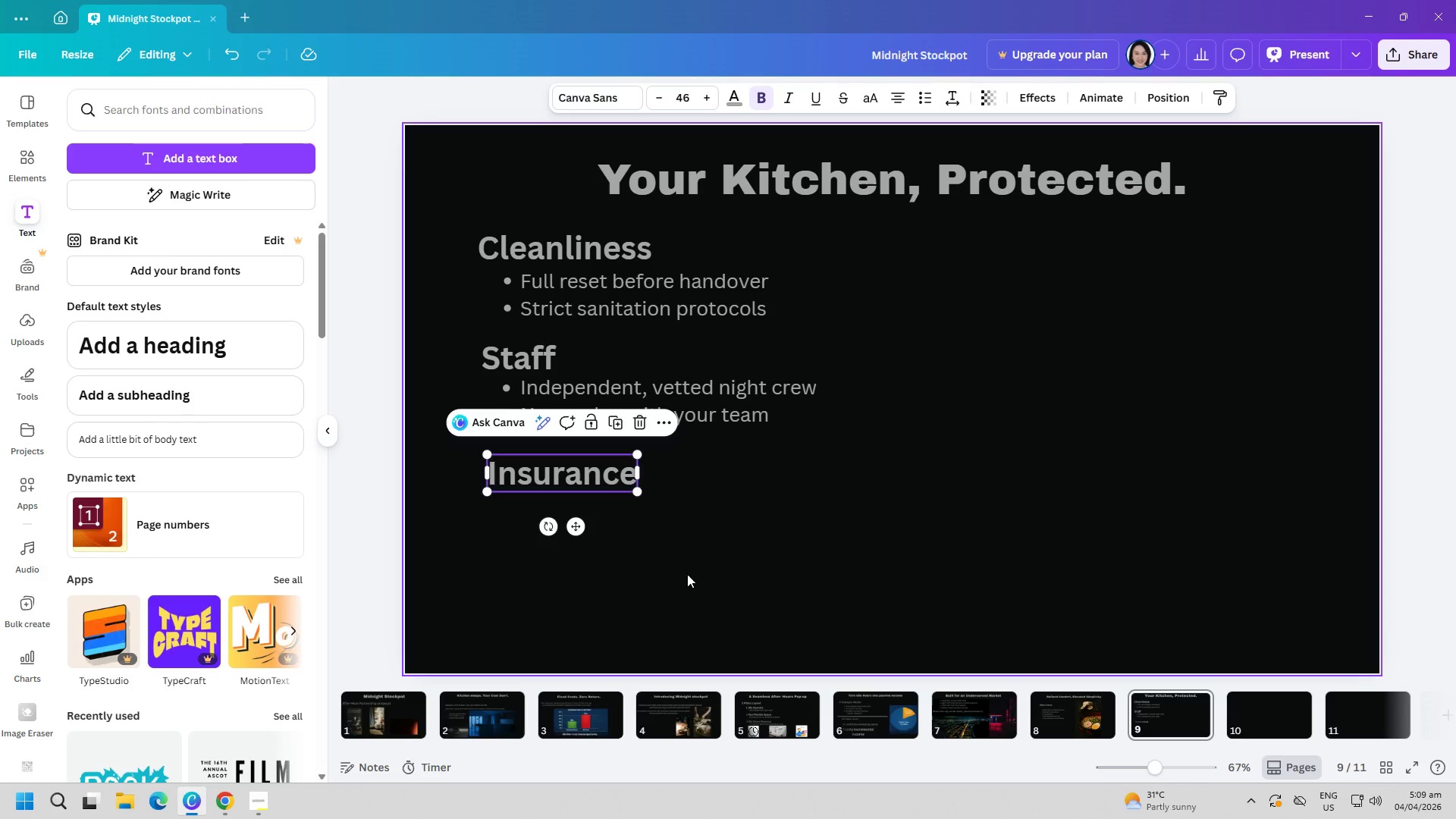 
left_click([687, 574])
 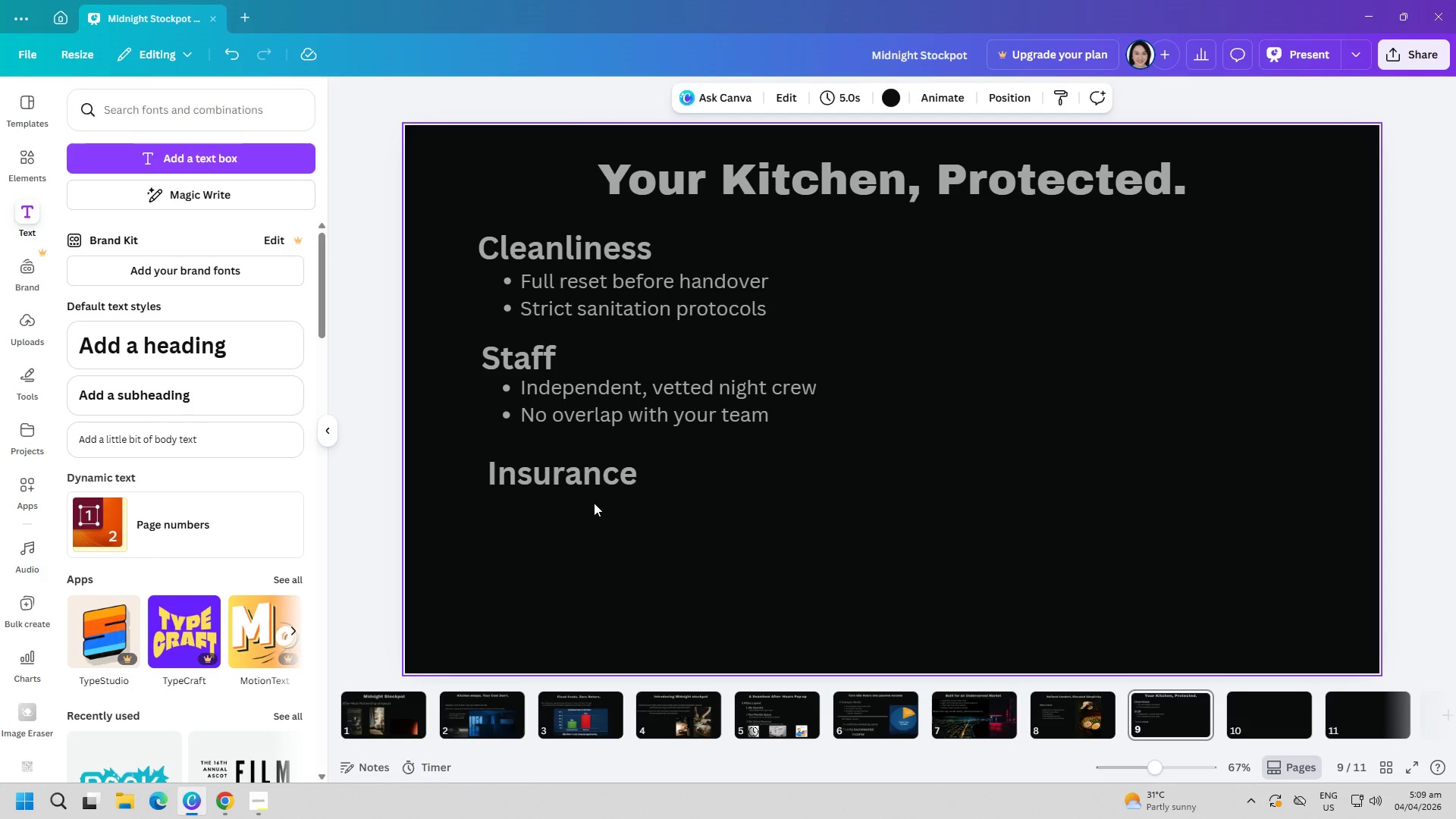 
left_click_drag(start_coordinate=[585, 491], to_coordinate=[586, 470])
 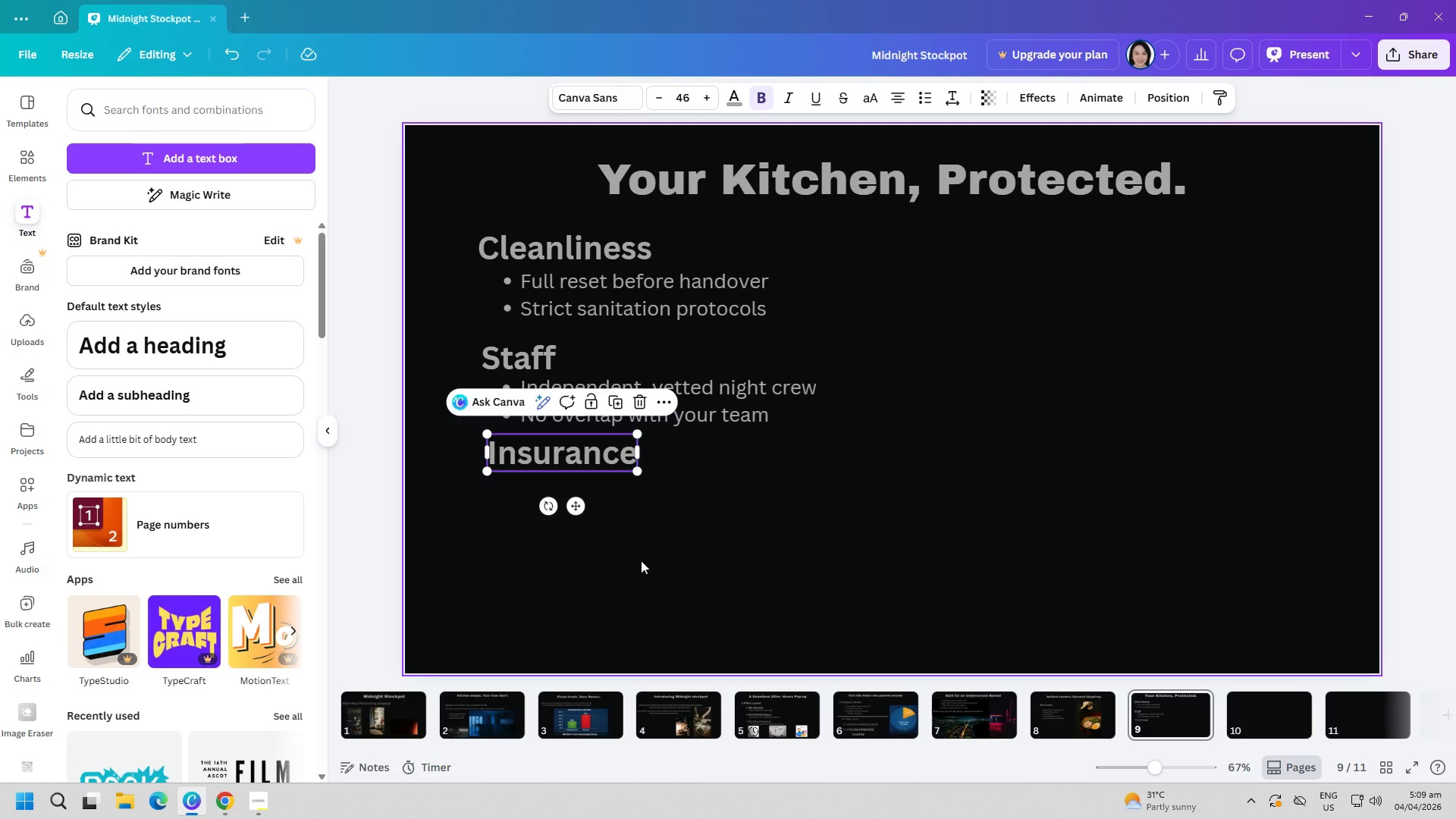 
left_click([642, 560])
 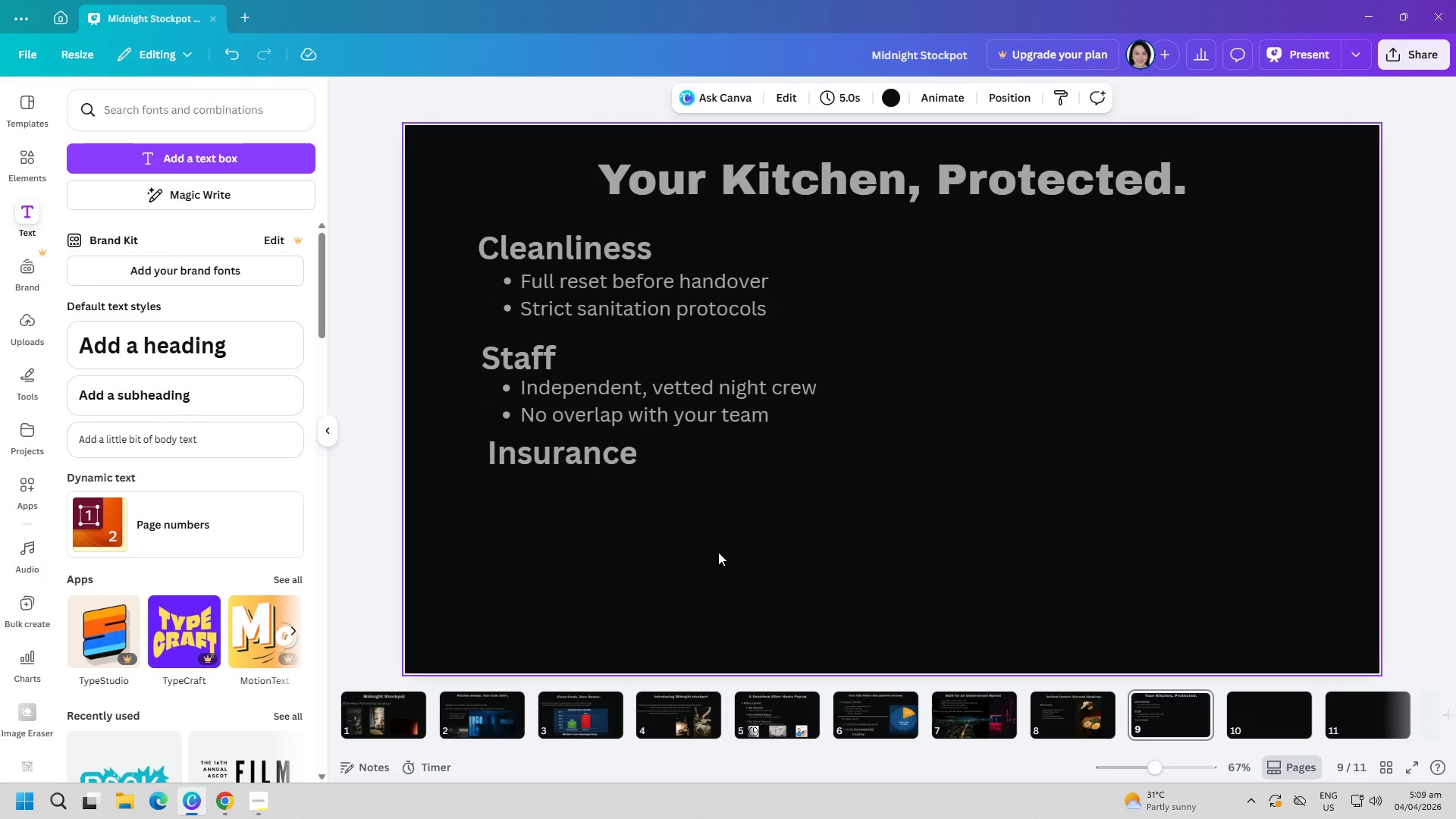 
wait(7.88)
 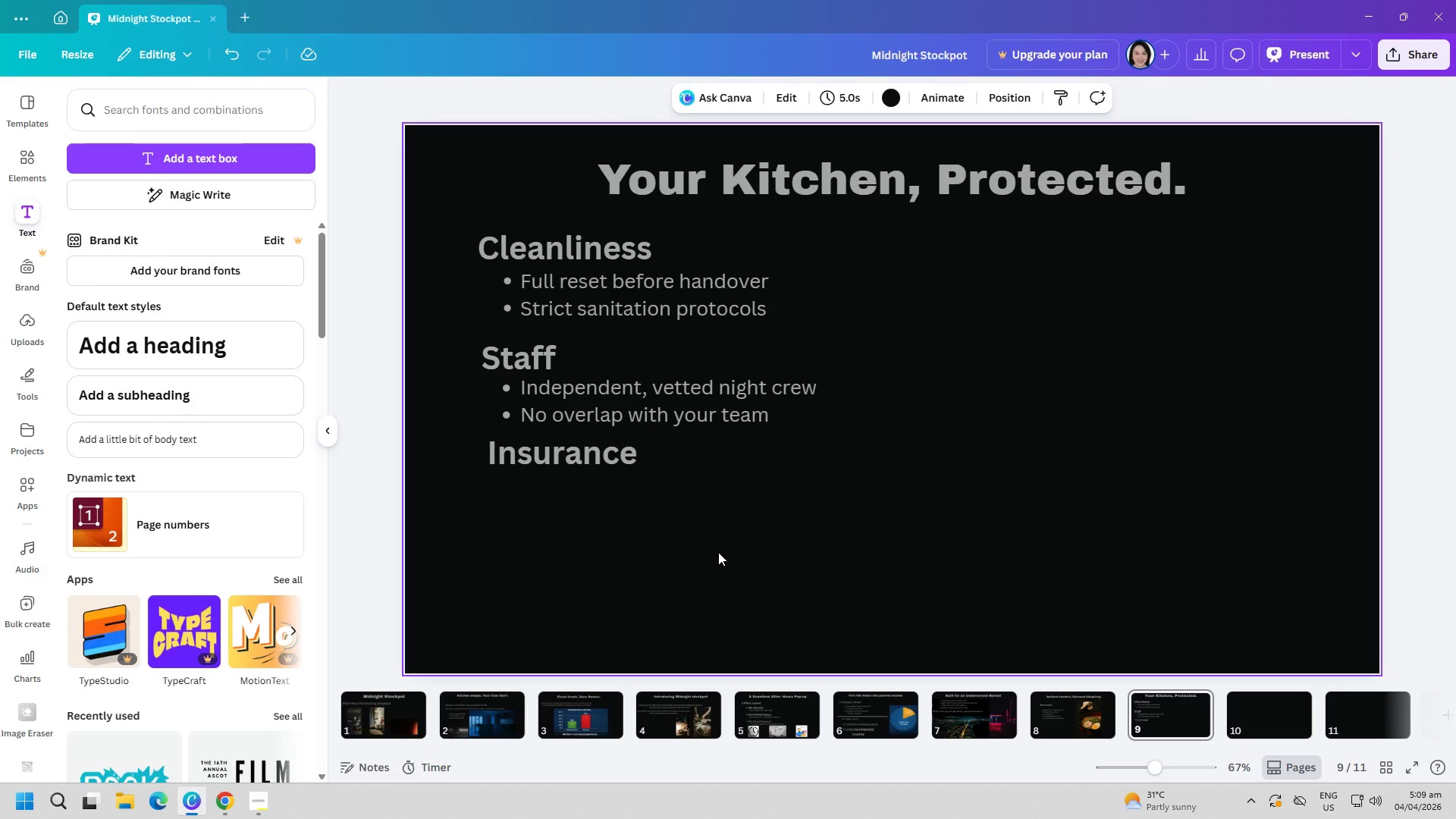 
left_click_drag(start_coordinate=[541, 362], to_coordinate=[541, 356])
 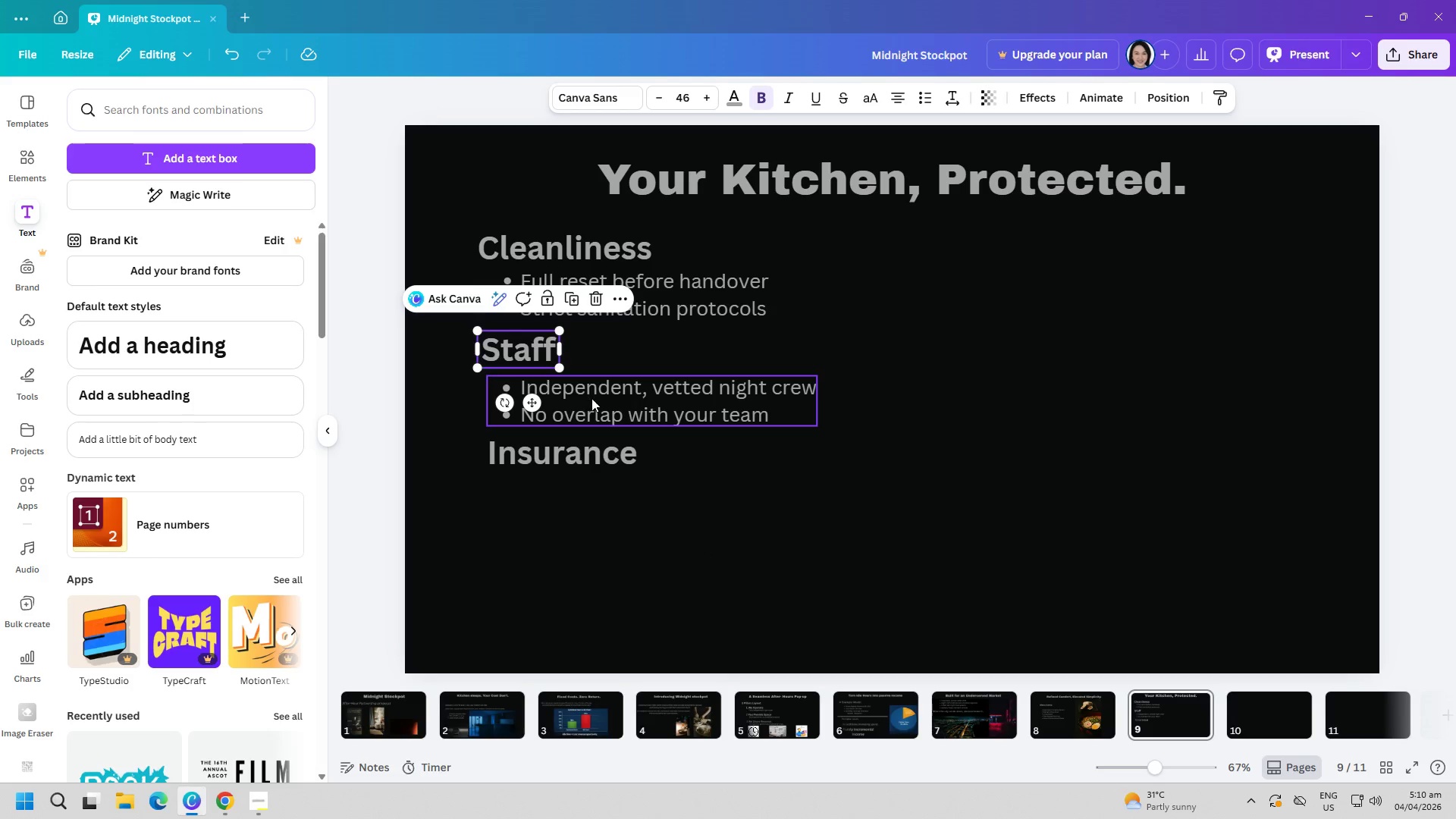 
left_click_drag(start_coordinate=[595, 402], to_coordinate=[597, 397])
 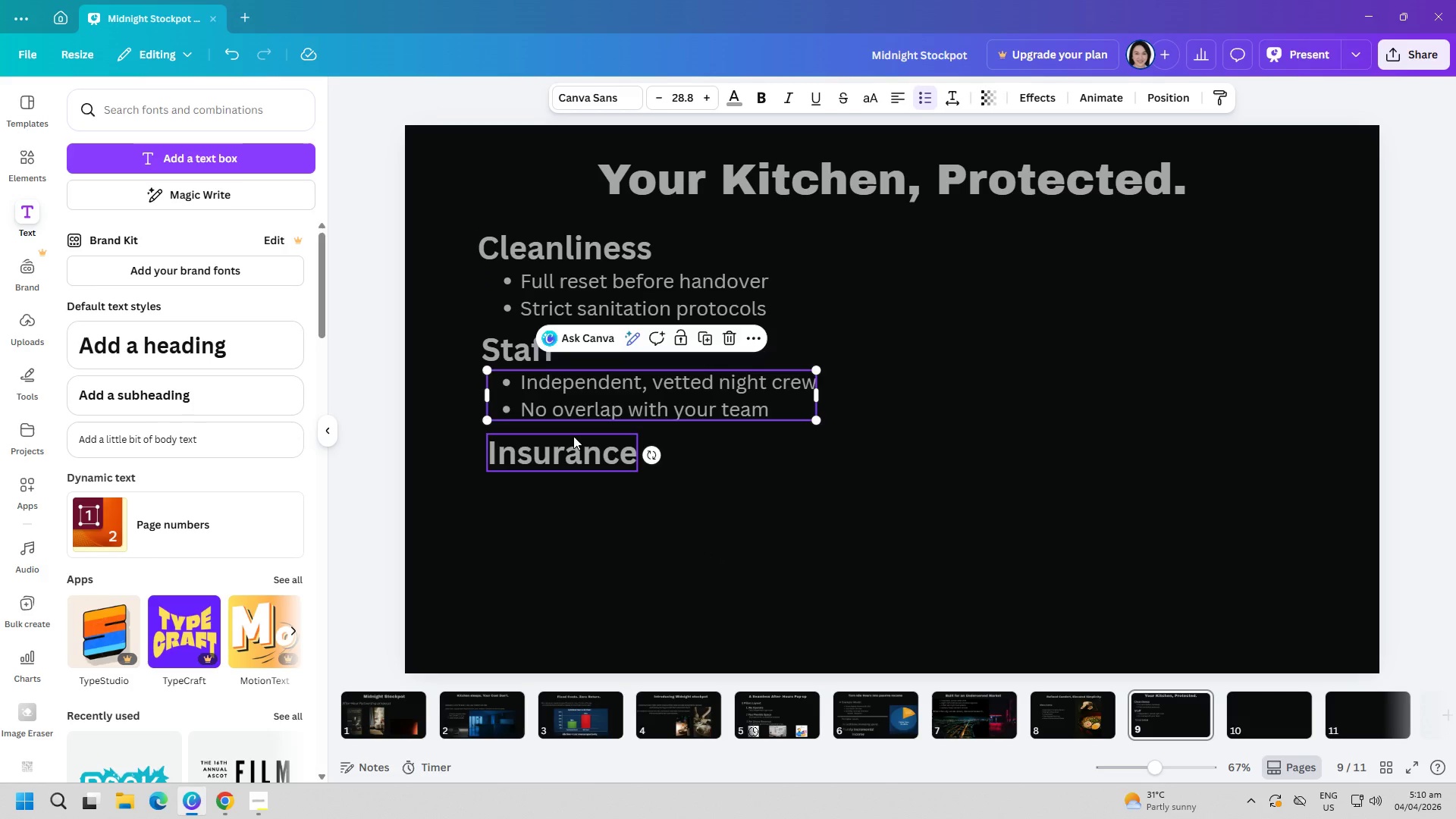 
left_click_drag(start_coordinate=[573, 436], to_coordinate=[573, 429])
 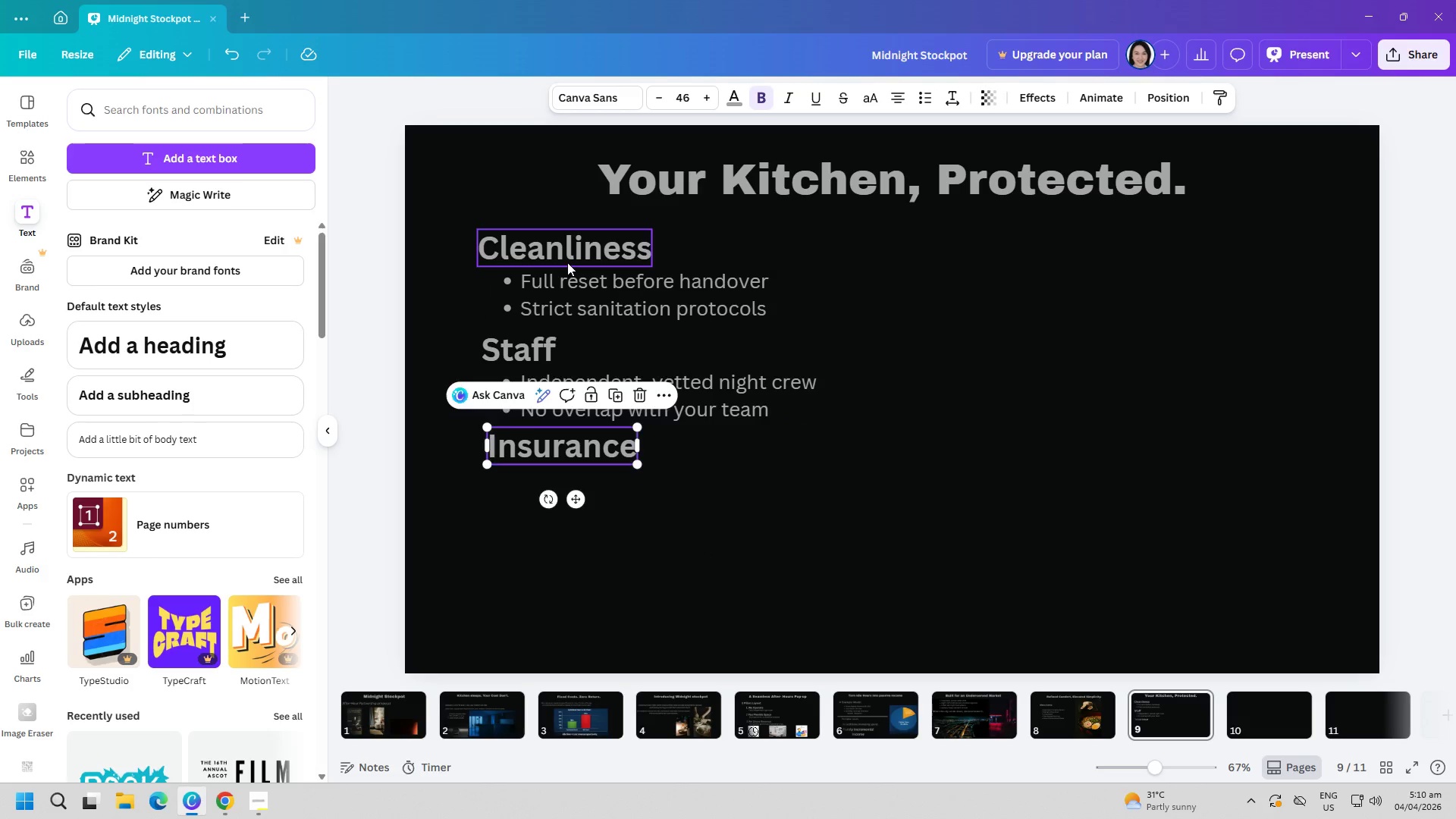 
left_click([567, 262])
 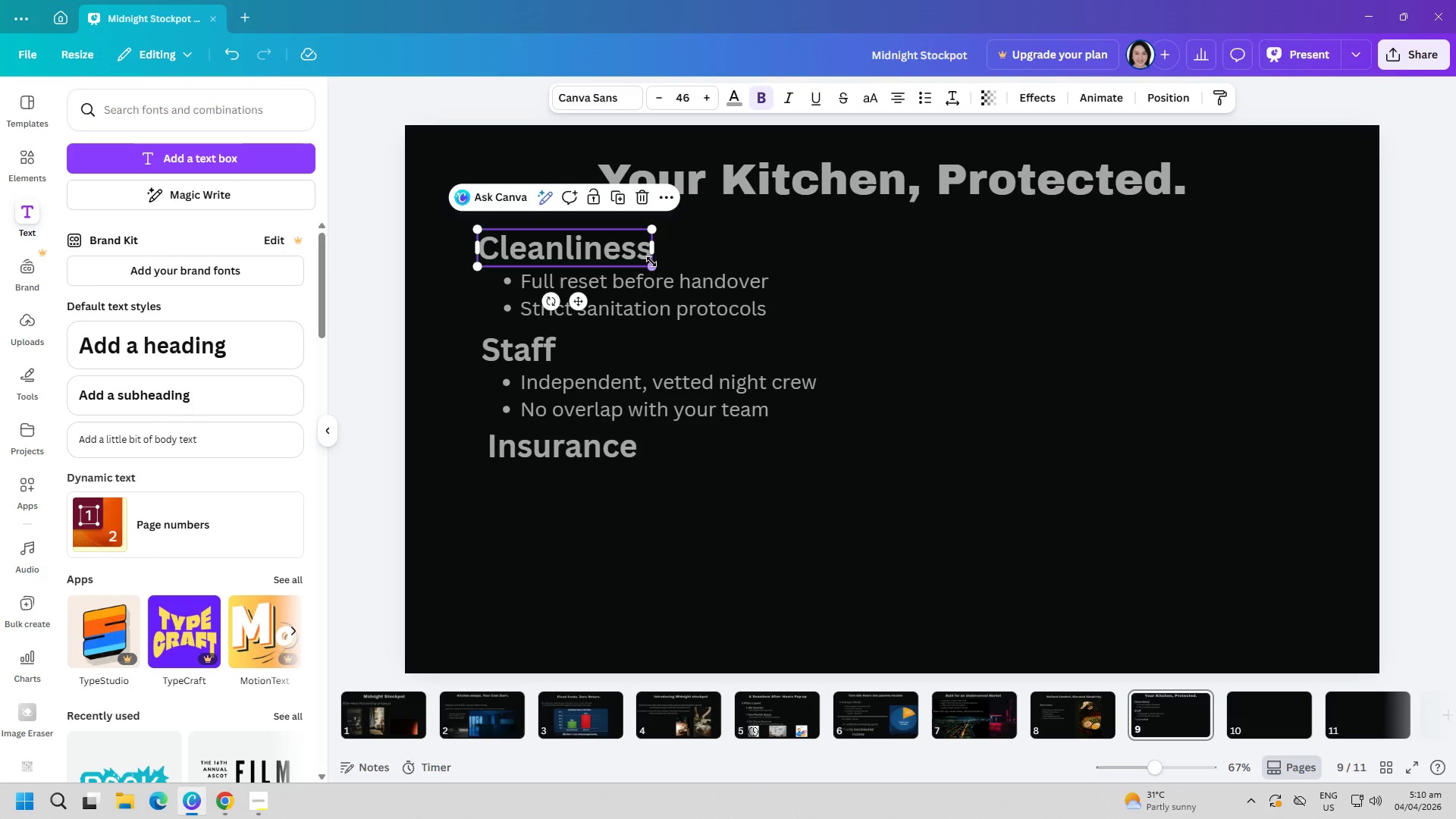 
left_click_drag(start_coordinate=[651, 262], to_coordinate=[616, 259])
 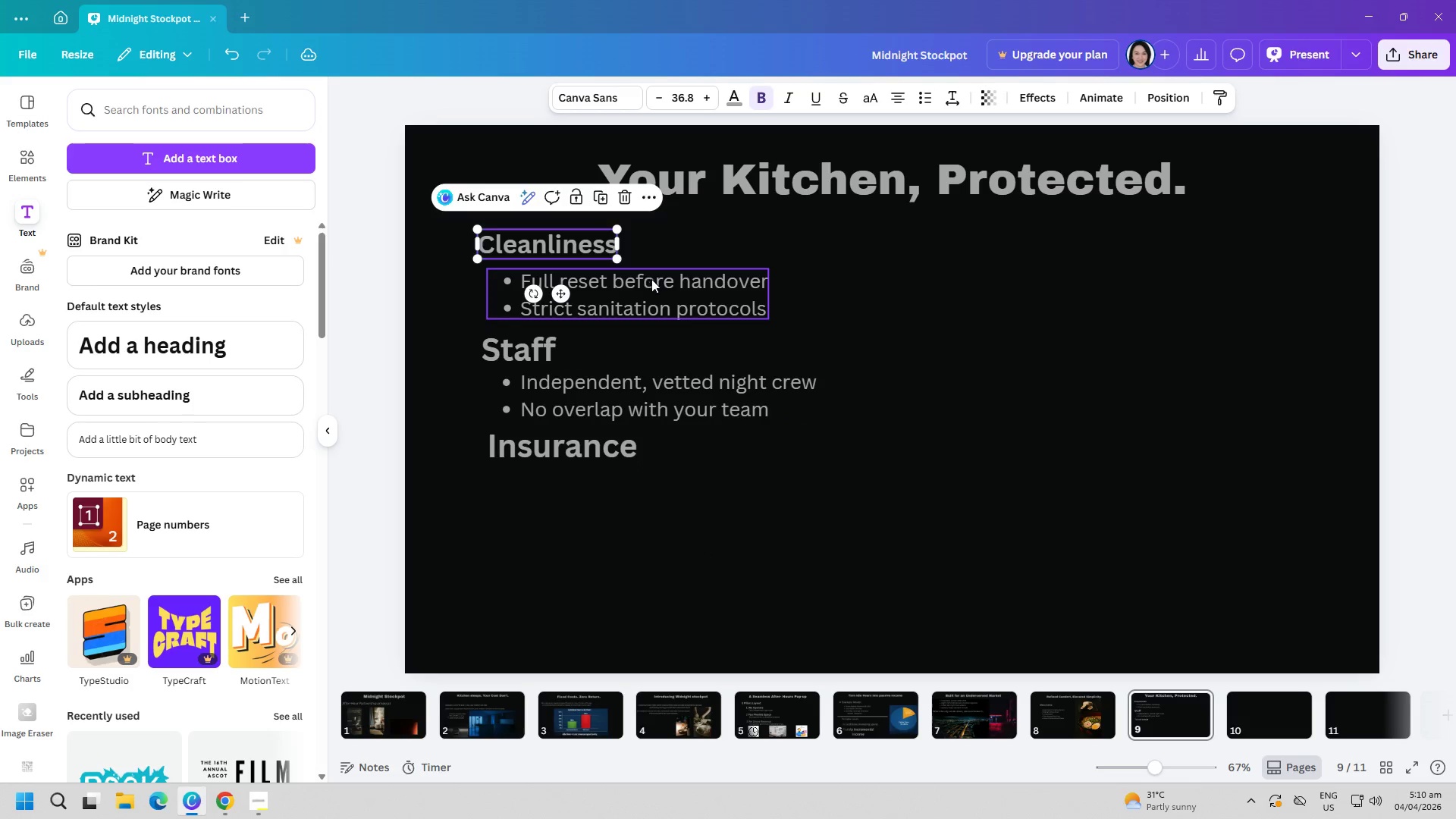 
left_click([660, 284])
 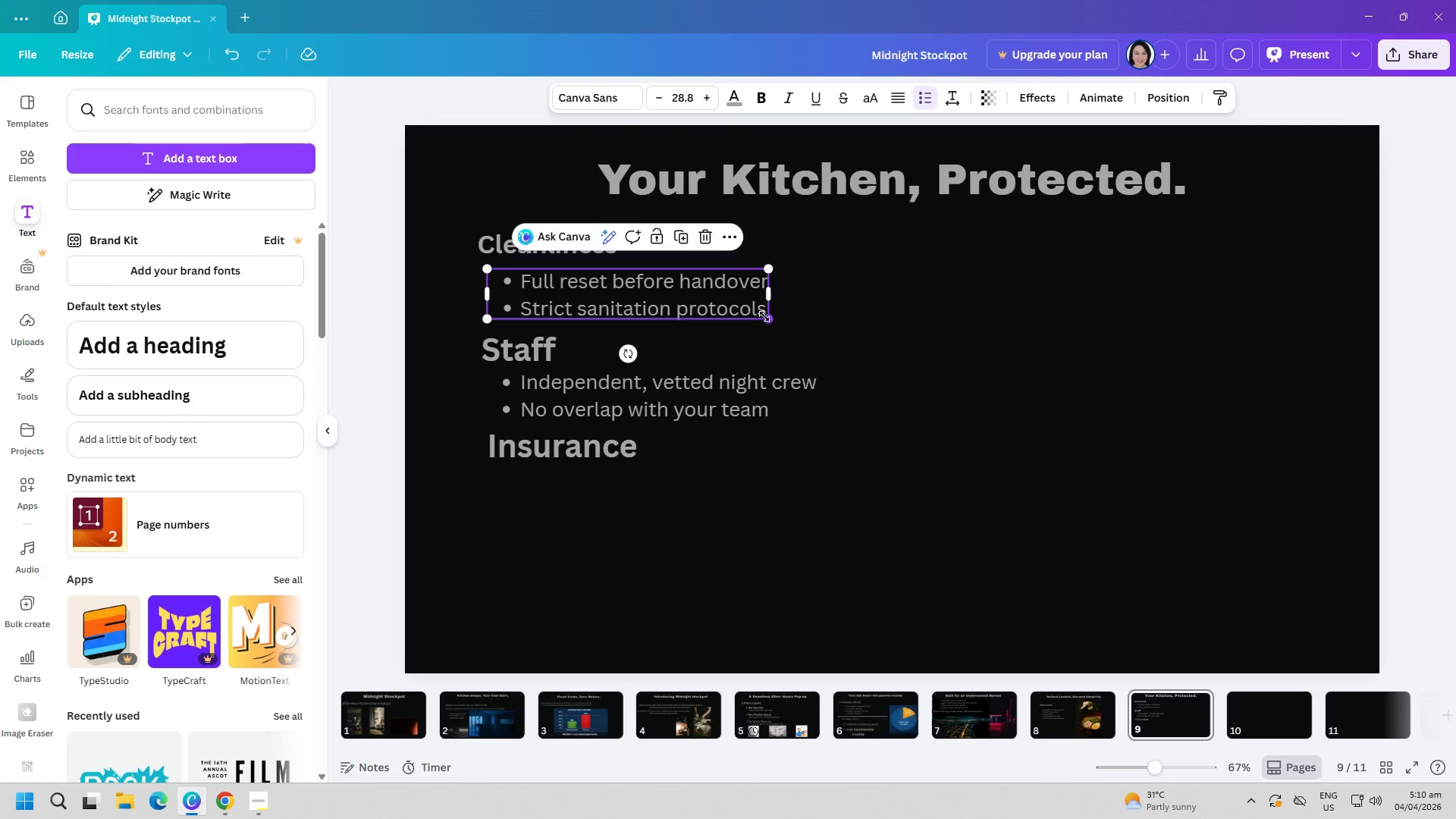 
left_click_drag(start_coordinate=[764, 316], to_coordinate=[699, 300])
 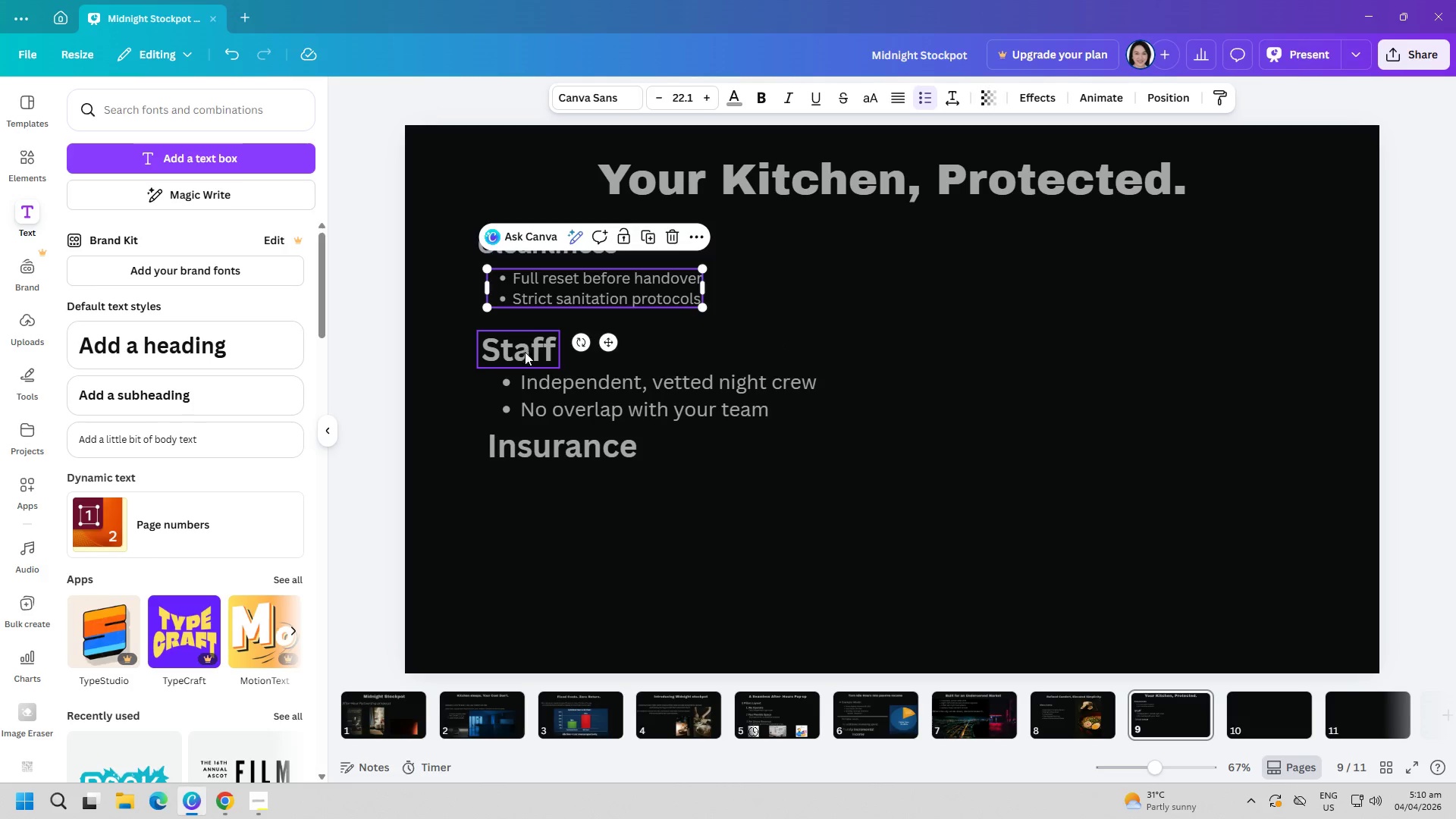 
left_click([526, 354])
 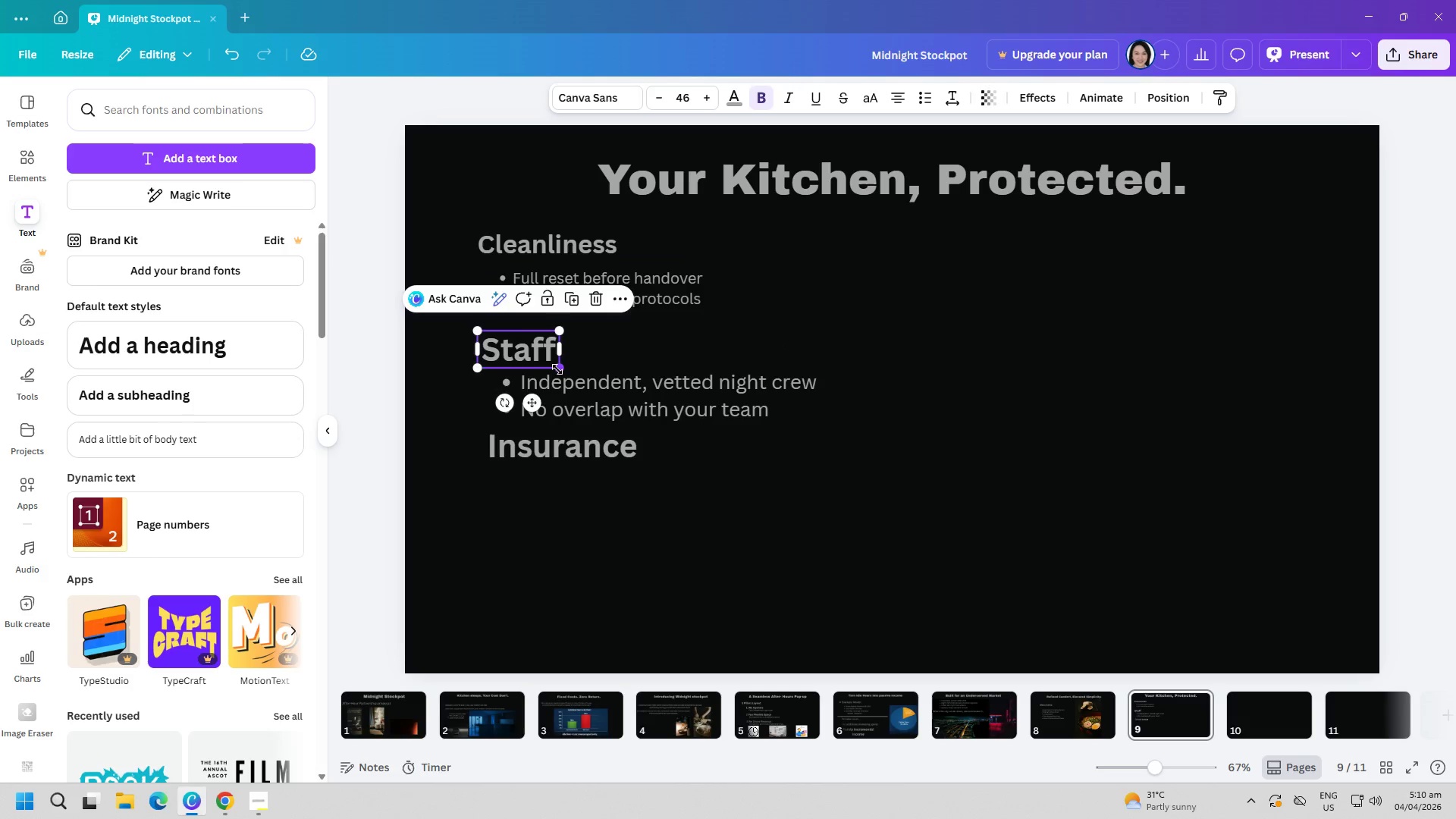 
left_click_drag(start_coordinate=[559, 369], to_coordinate=[546, 365])
 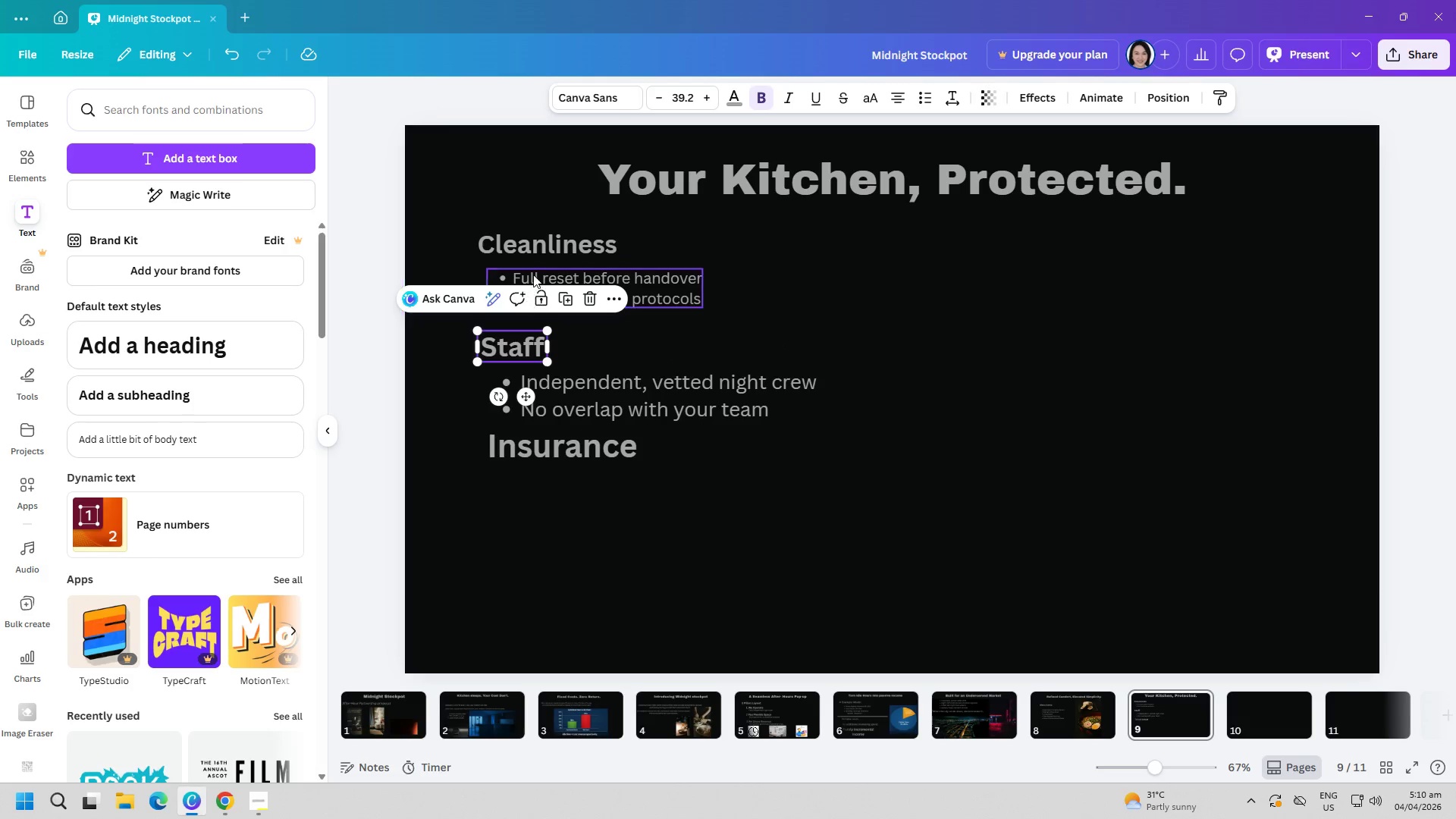 
left_click([545, 242])
 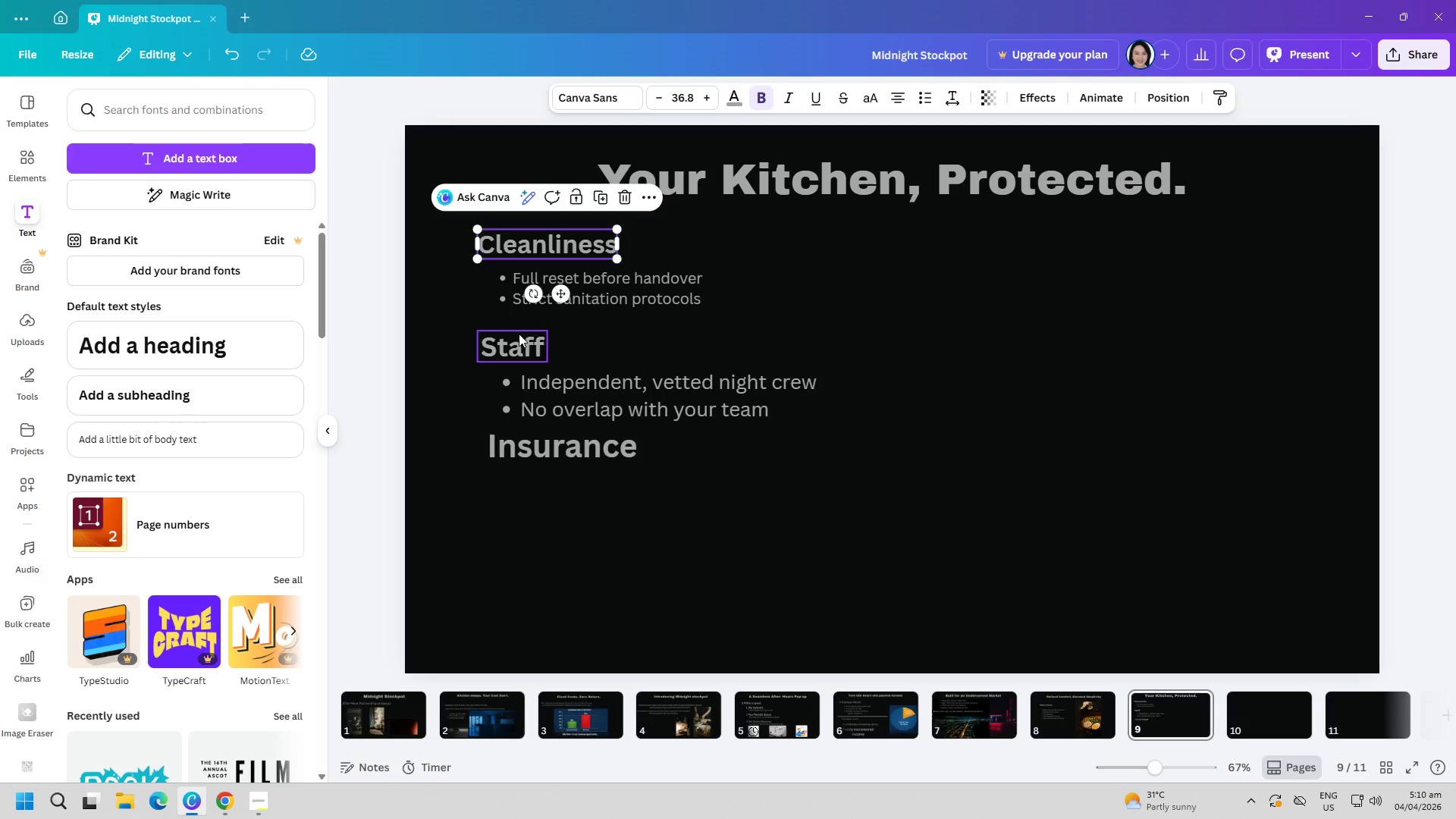 
left_click([517, 340])
 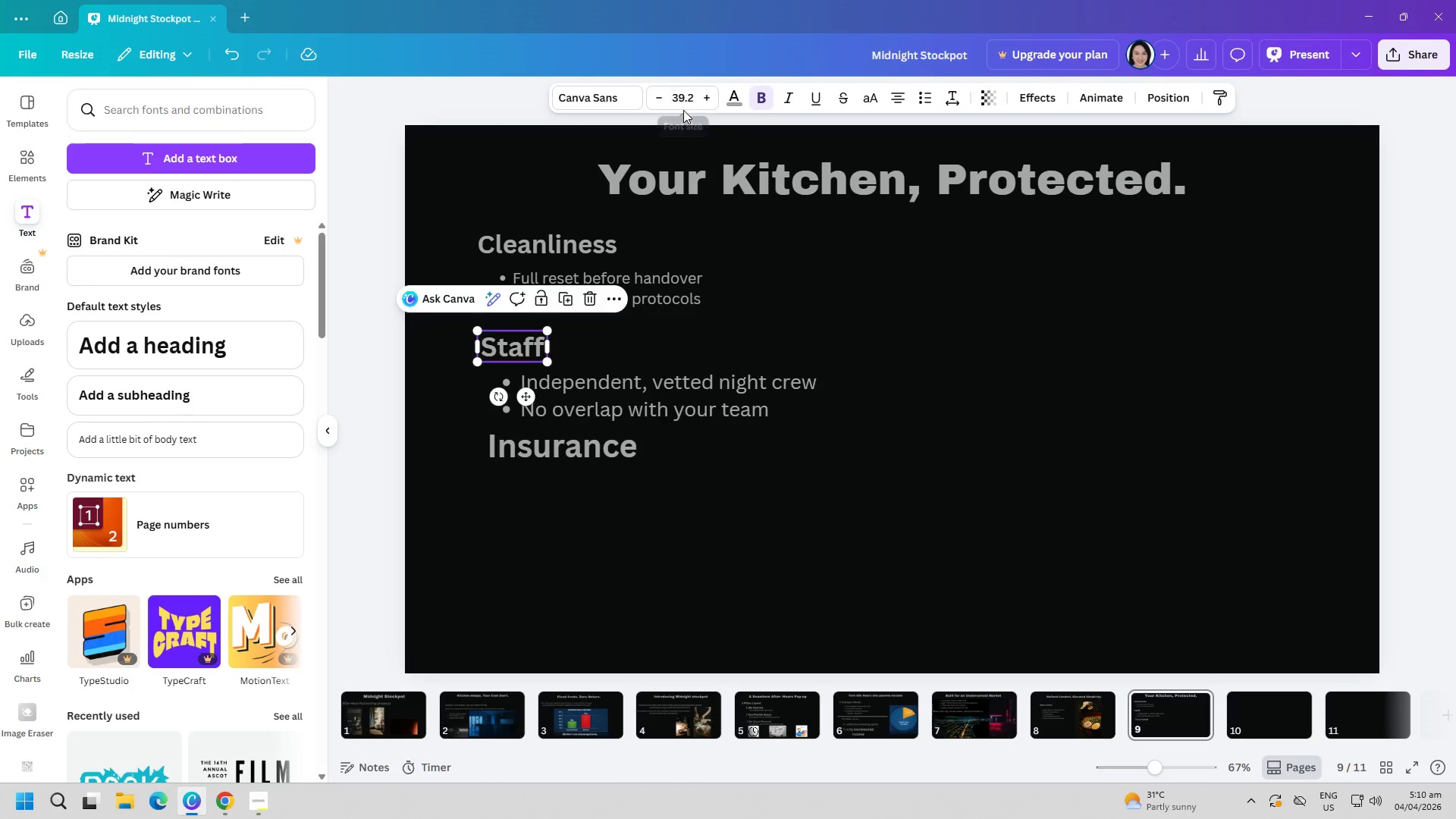 
double_click([683, 102])
 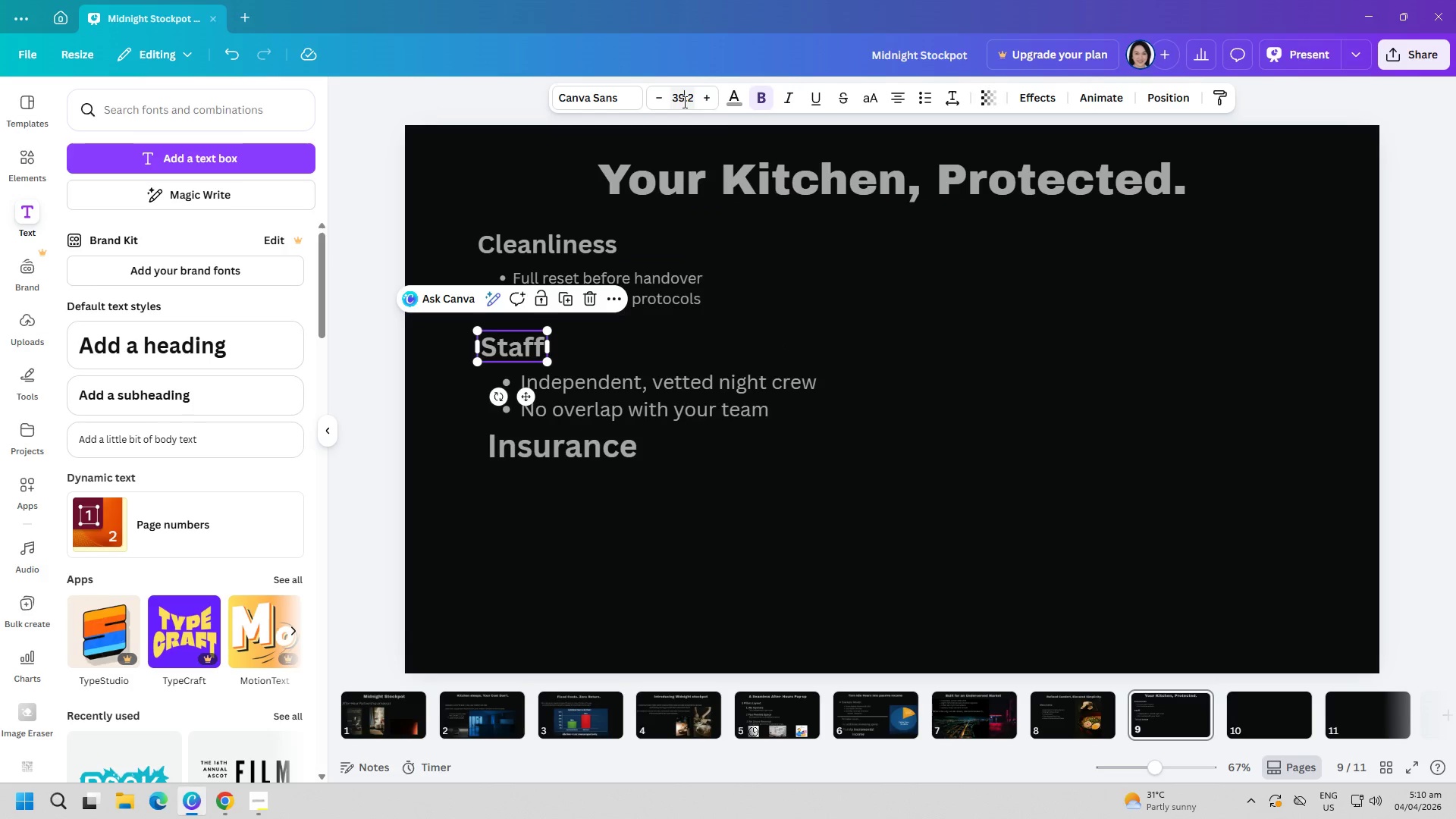 
triple_click([683, 102])
 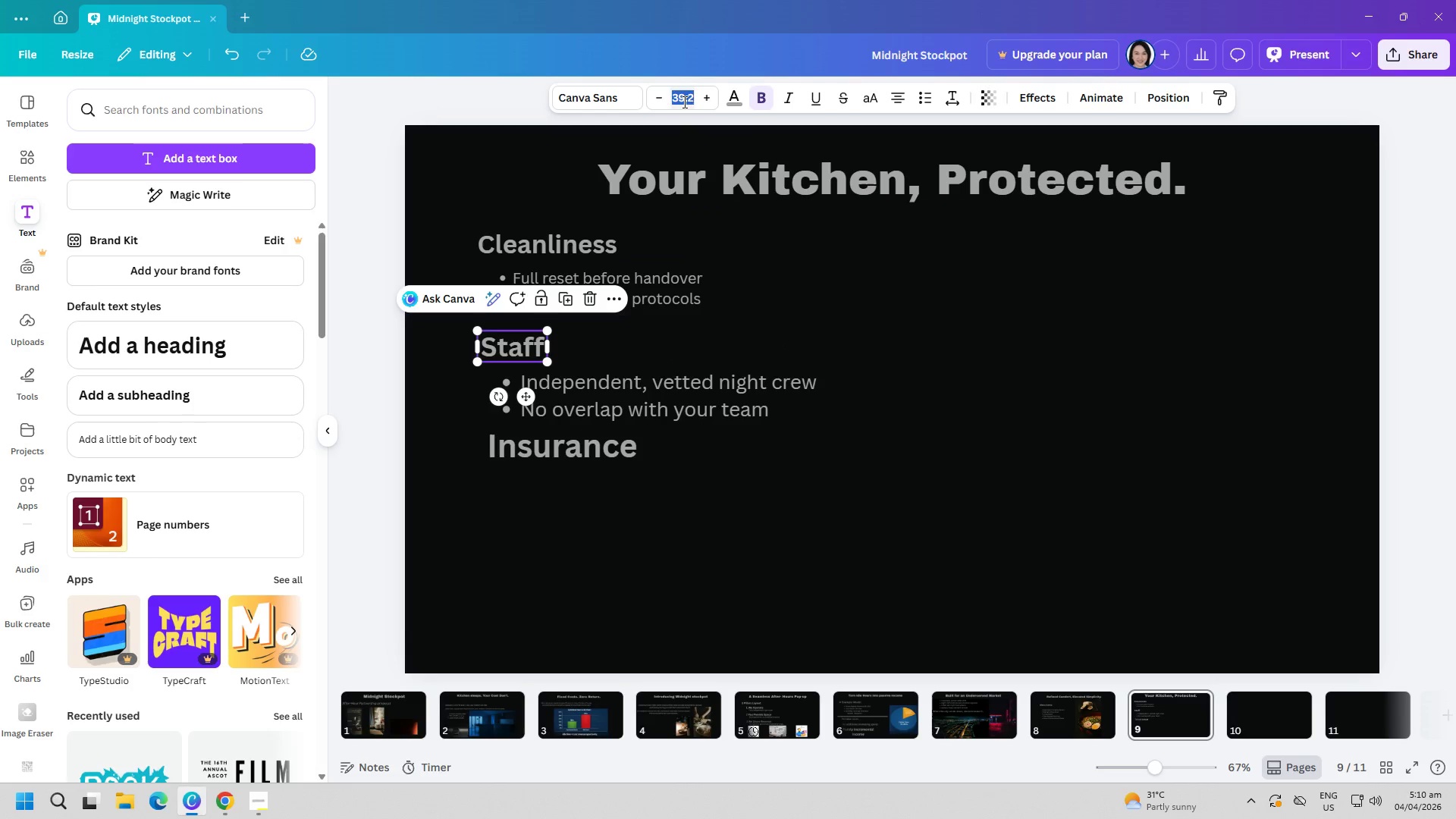 
type(36)
 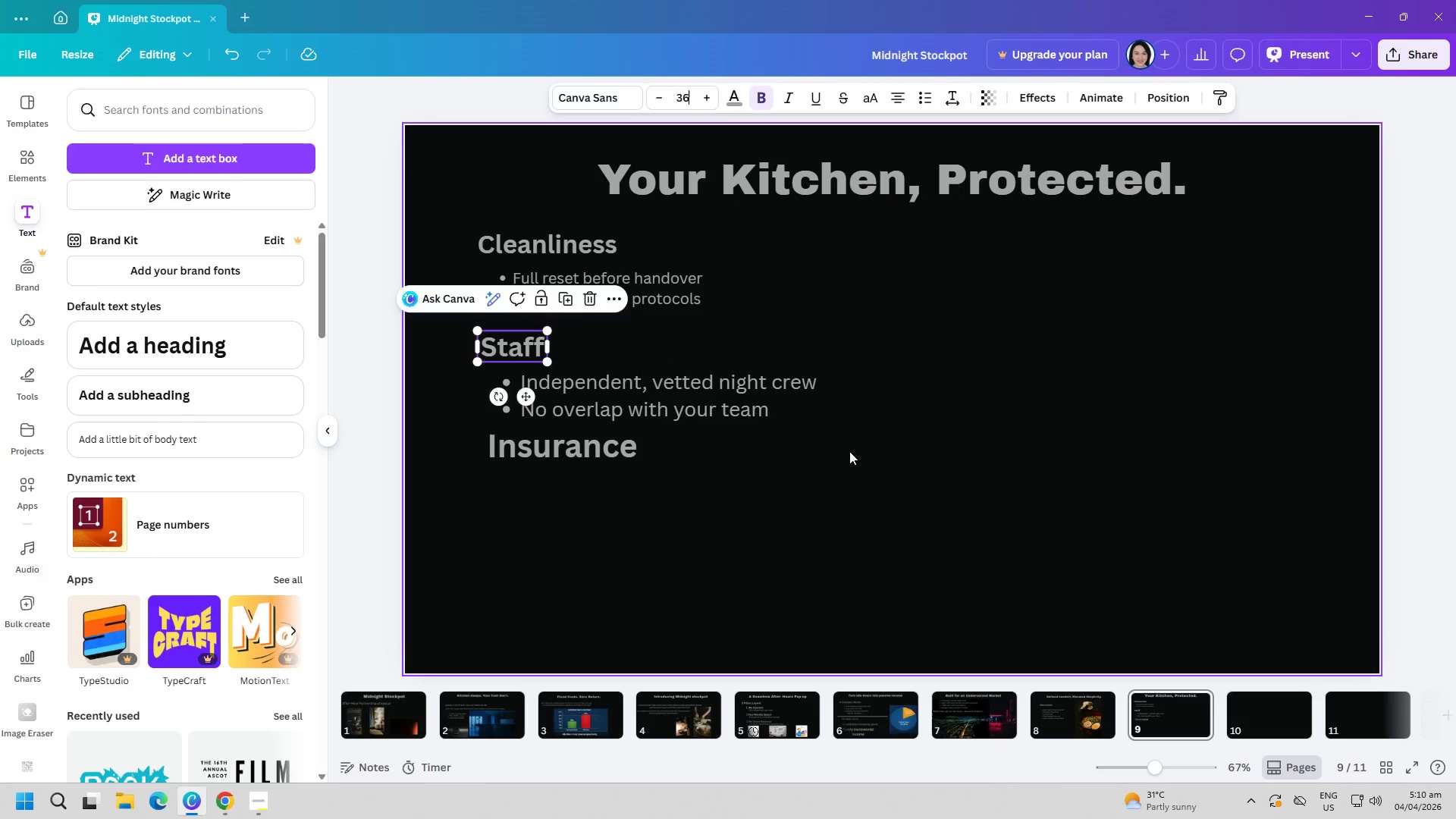 
left_click([849, 463])
 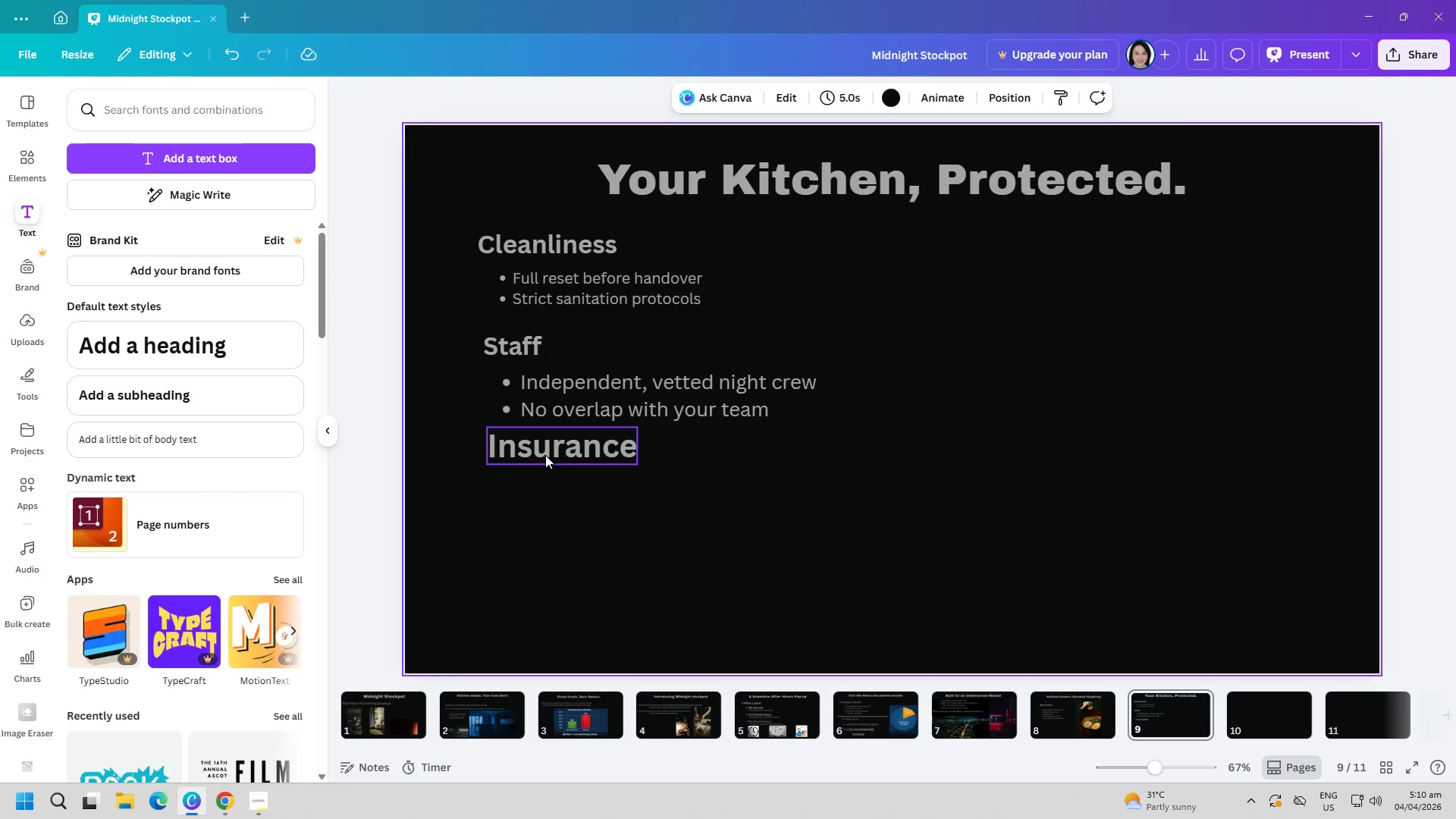 
double_click([545, 455])
 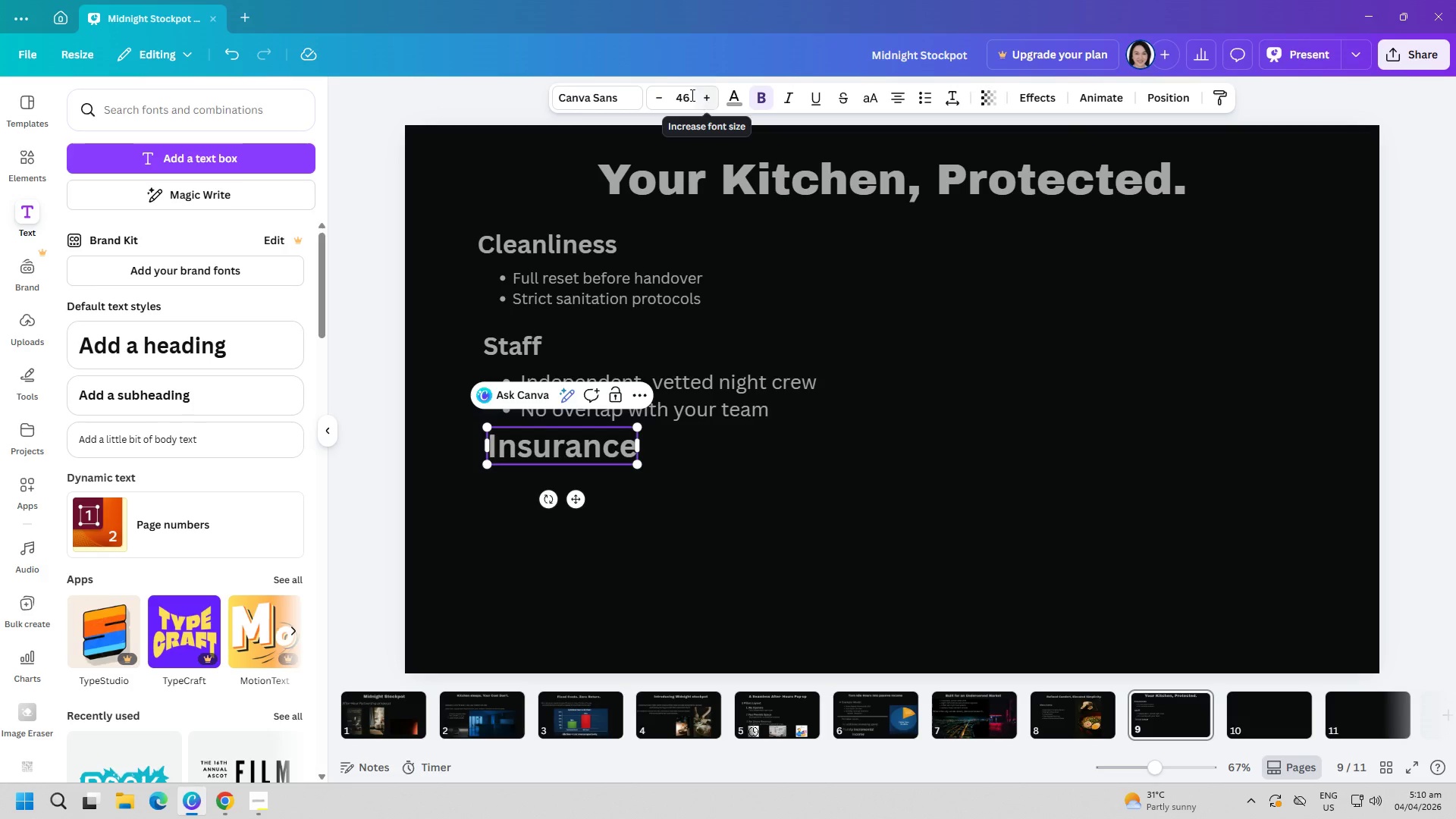 
double_click([688, 96])
 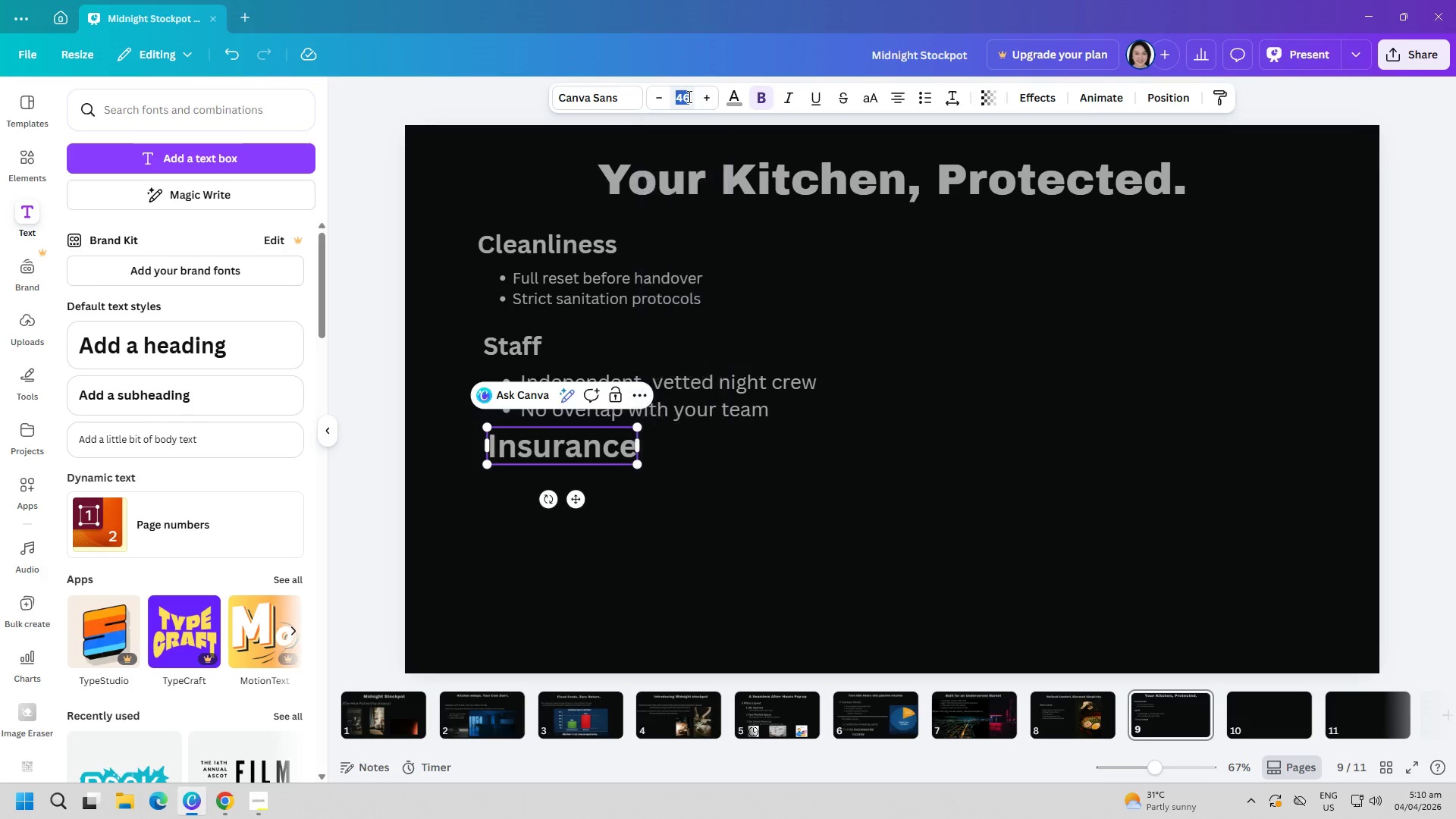 
key(3)
 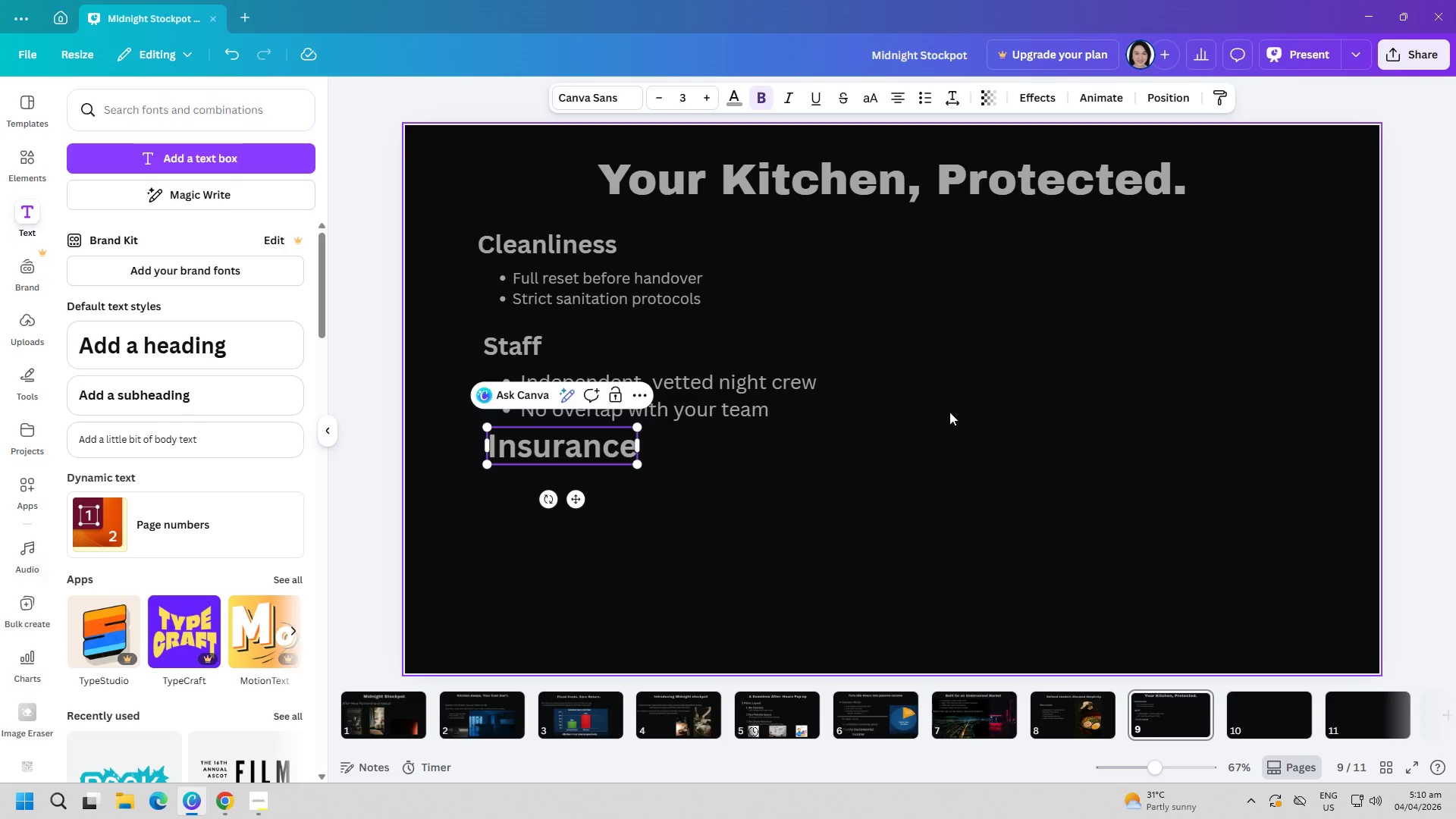 
key(6)
 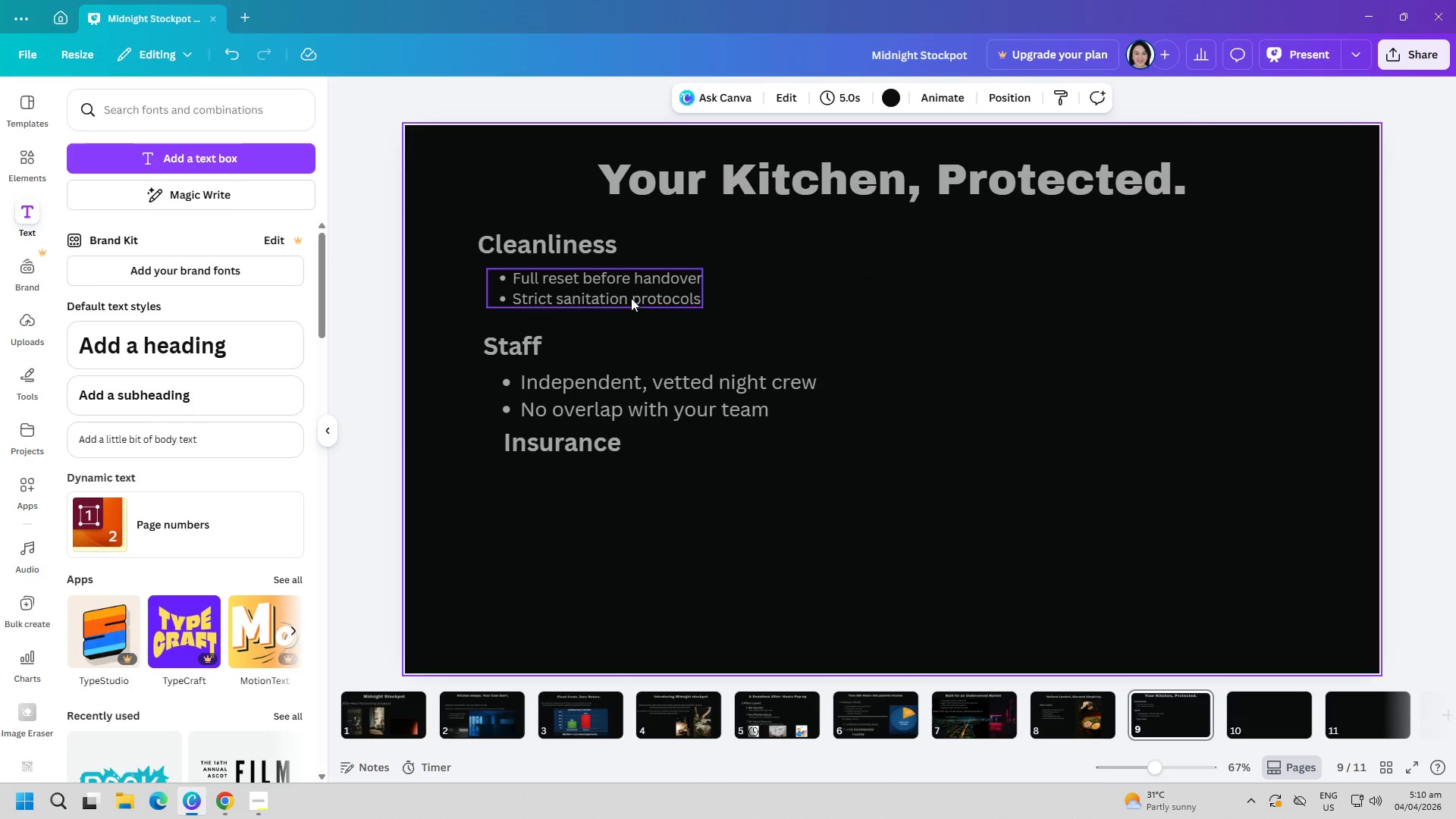 
double_click([628, 293])
 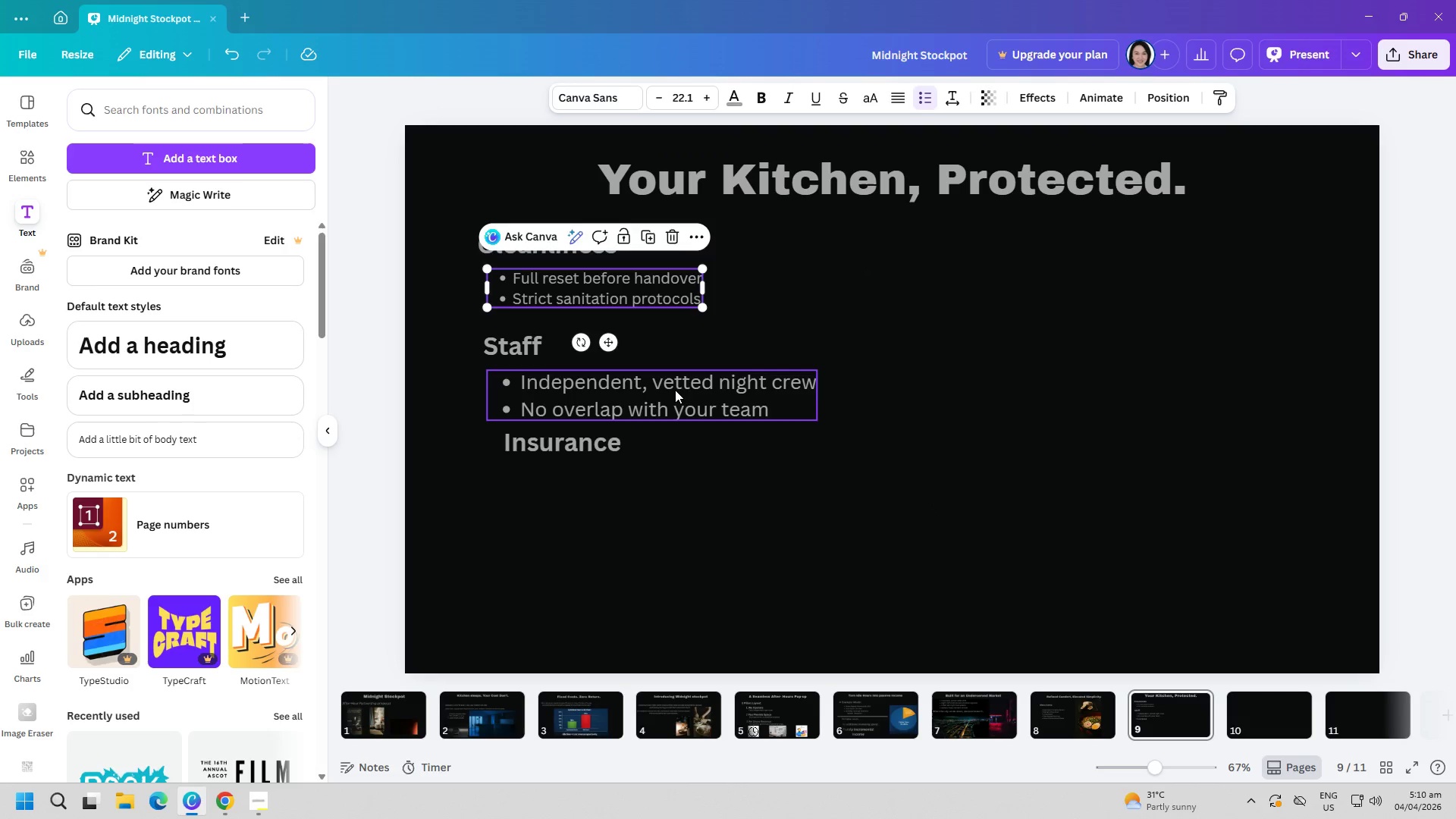 
left_click([675, 393])
 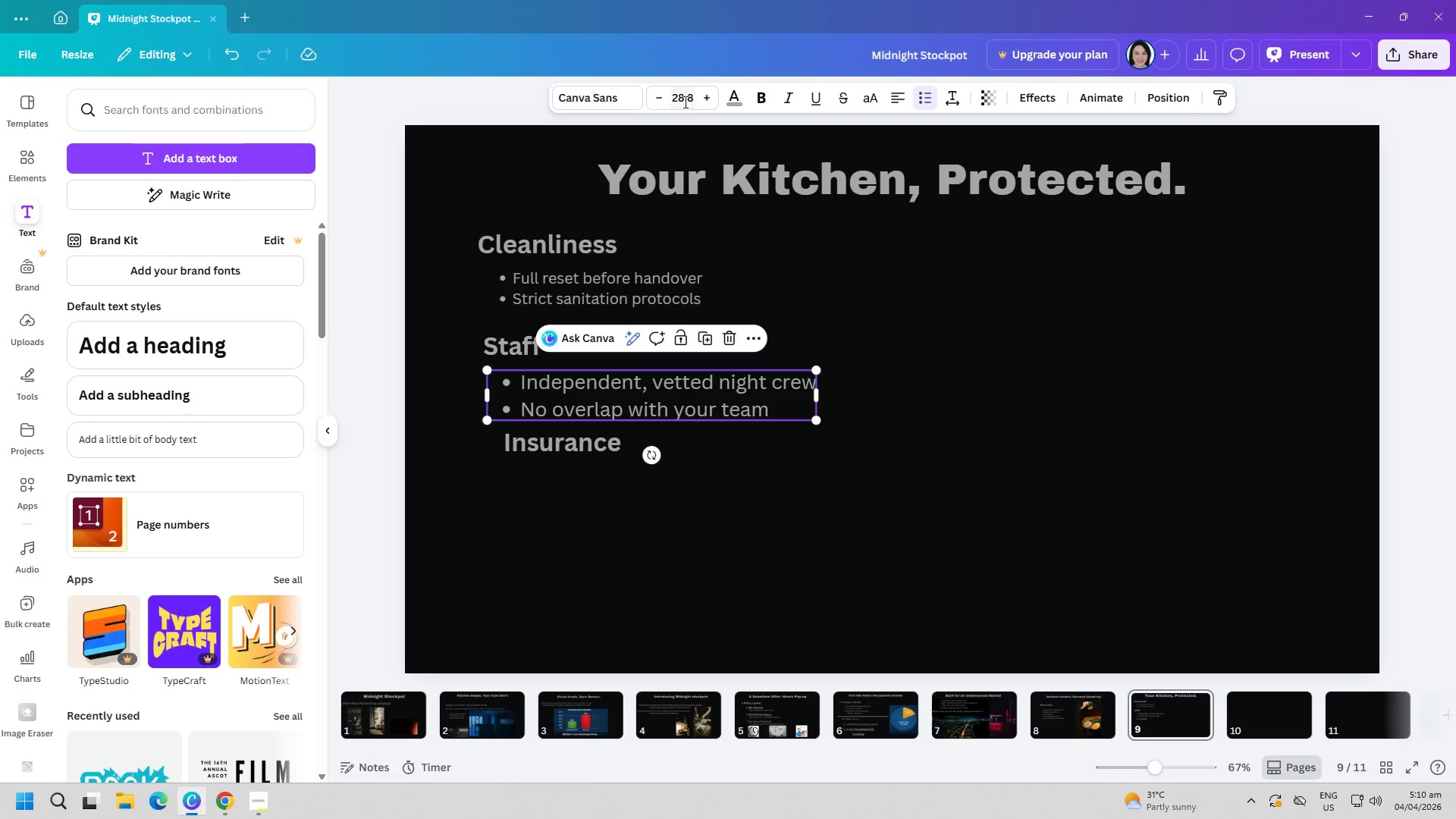 
double_click([684, 102])
 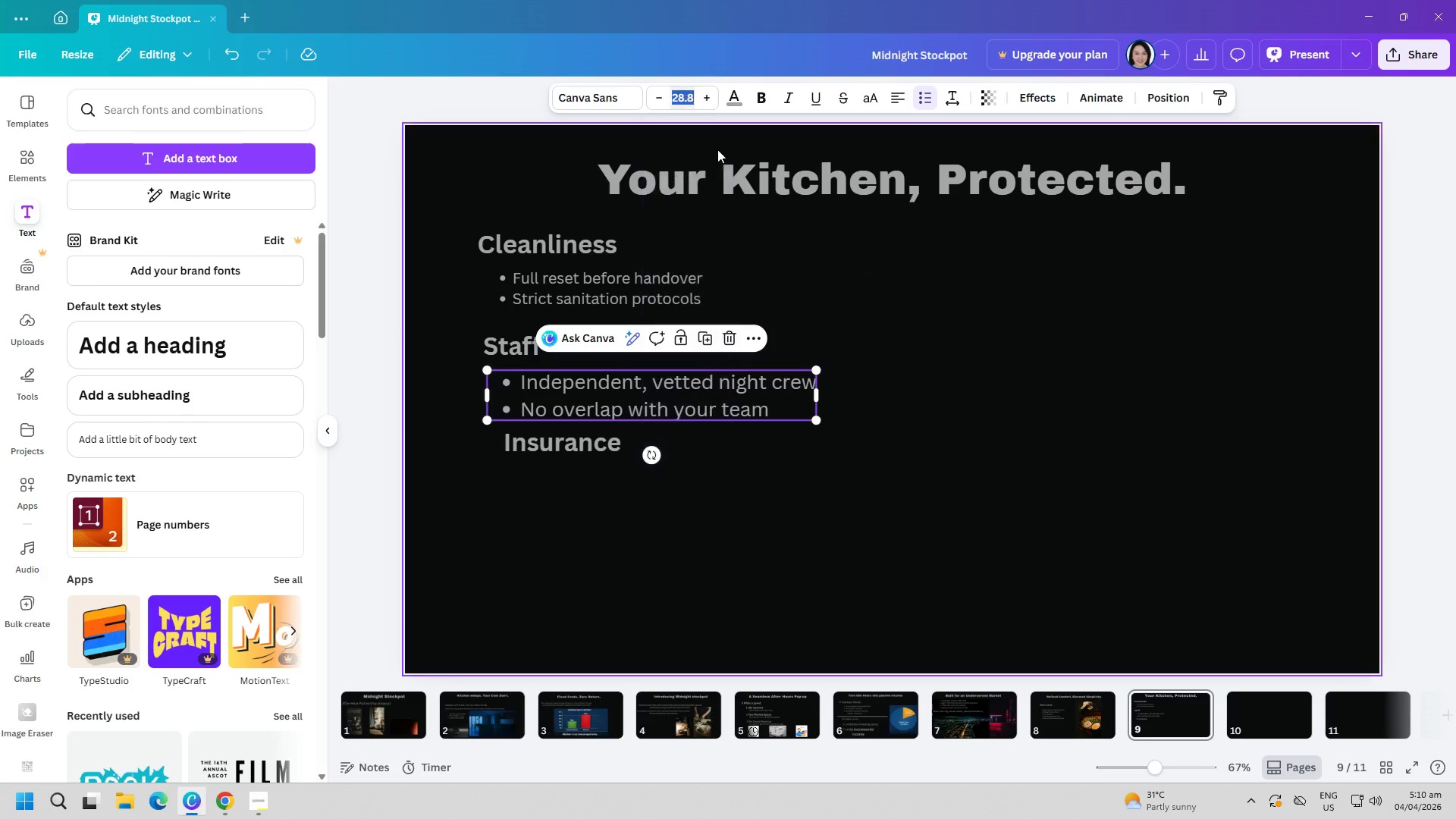 
type(22)
 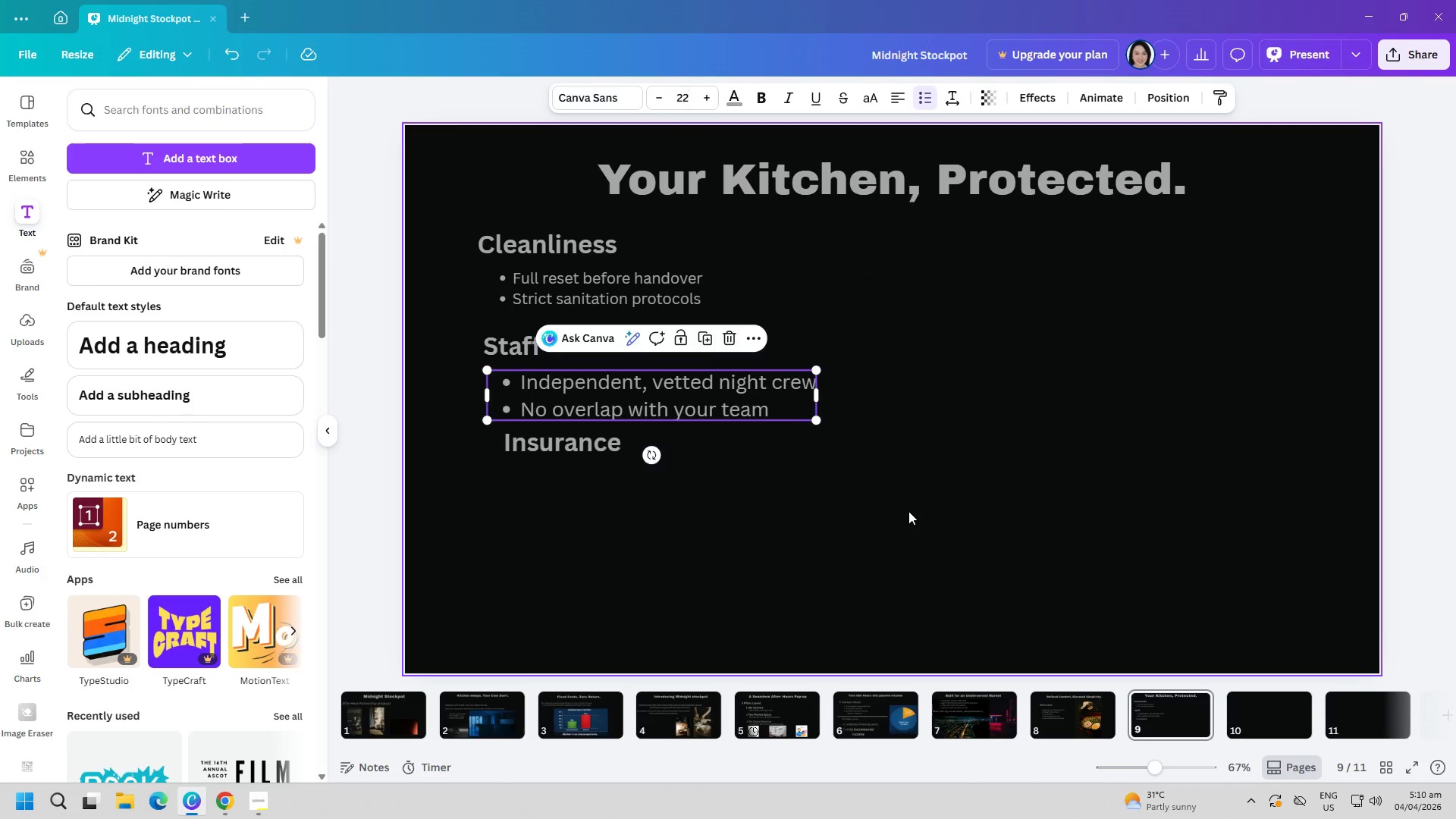 
left_click([908, 511])
 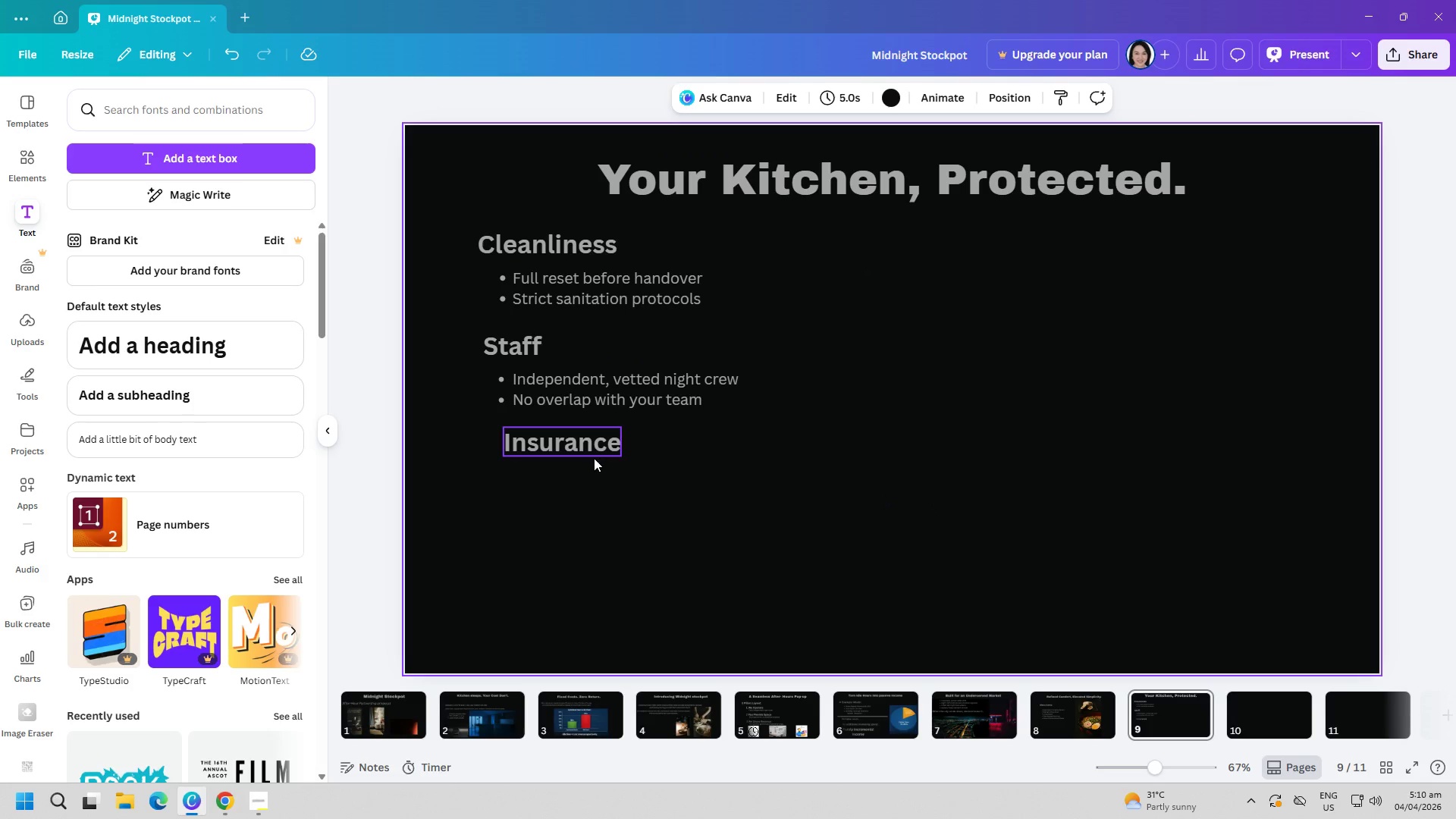 
left_click_drag(start_coordinate=[582, 448], to_coordinate=[563, 448])
 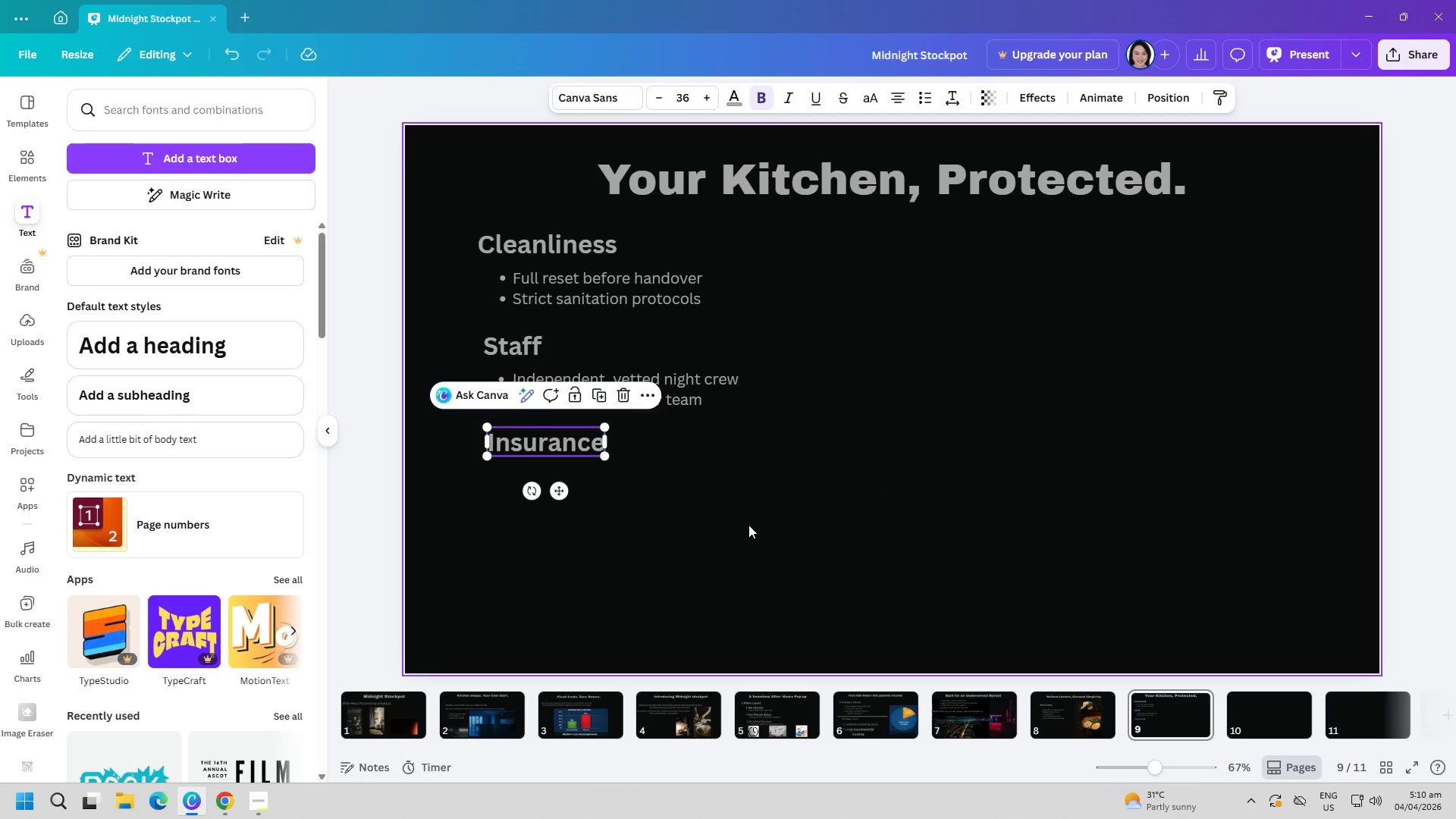 
left_click([750, 525])
 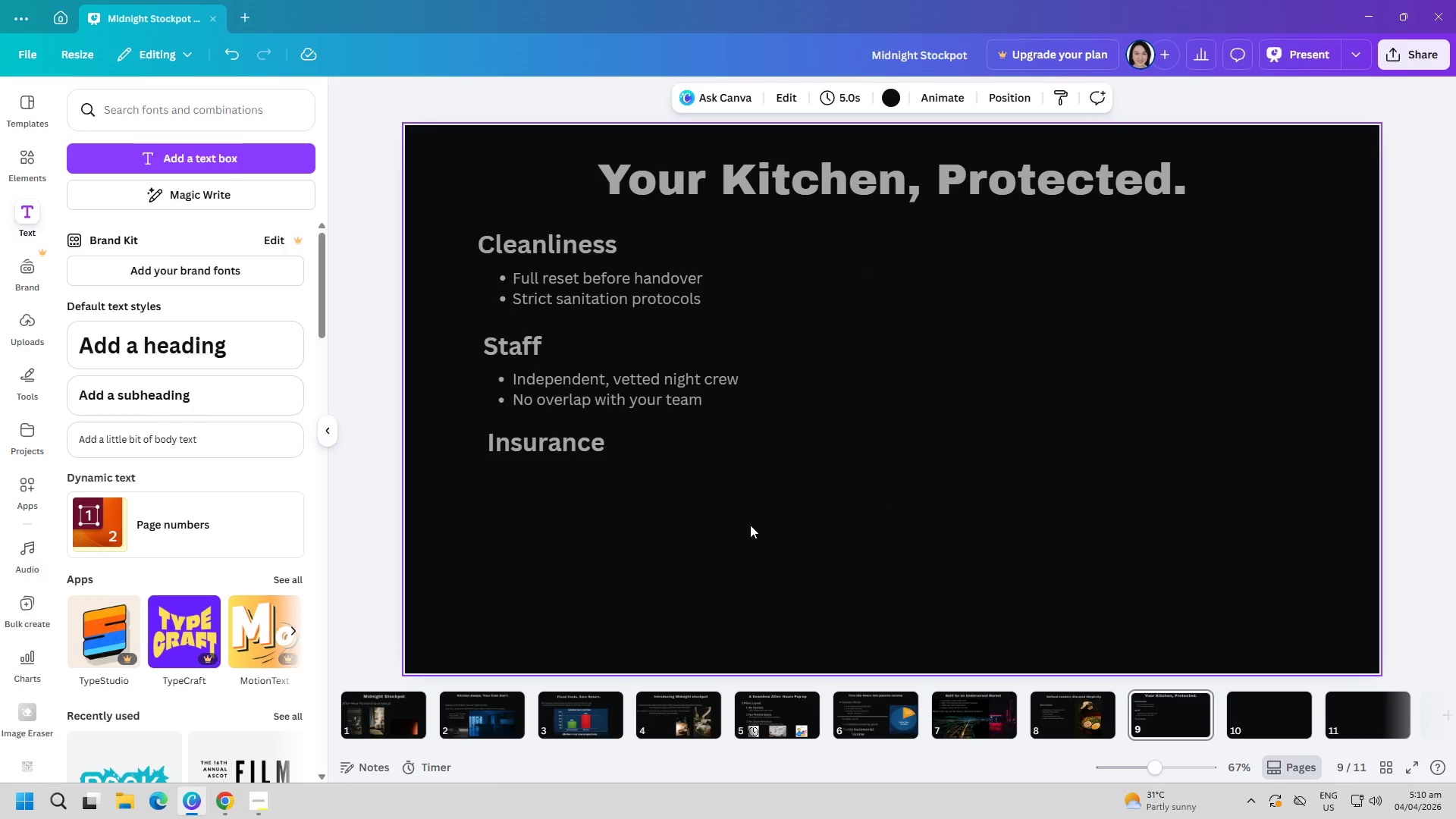 
left_click([670, 392])
 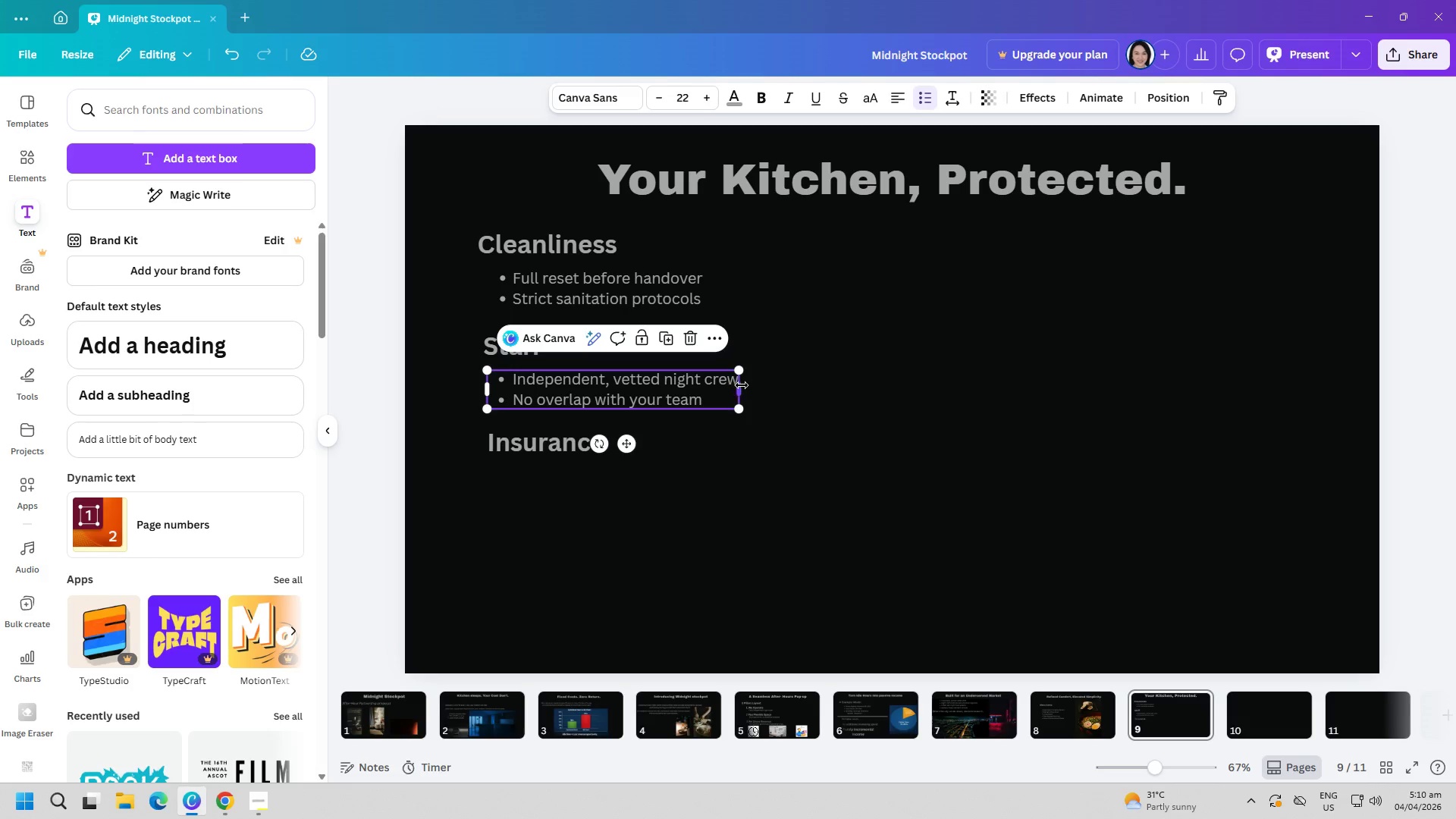 
left_click_drag(start_coordinate=[742, 385], to_coordinate=[772, 385])
 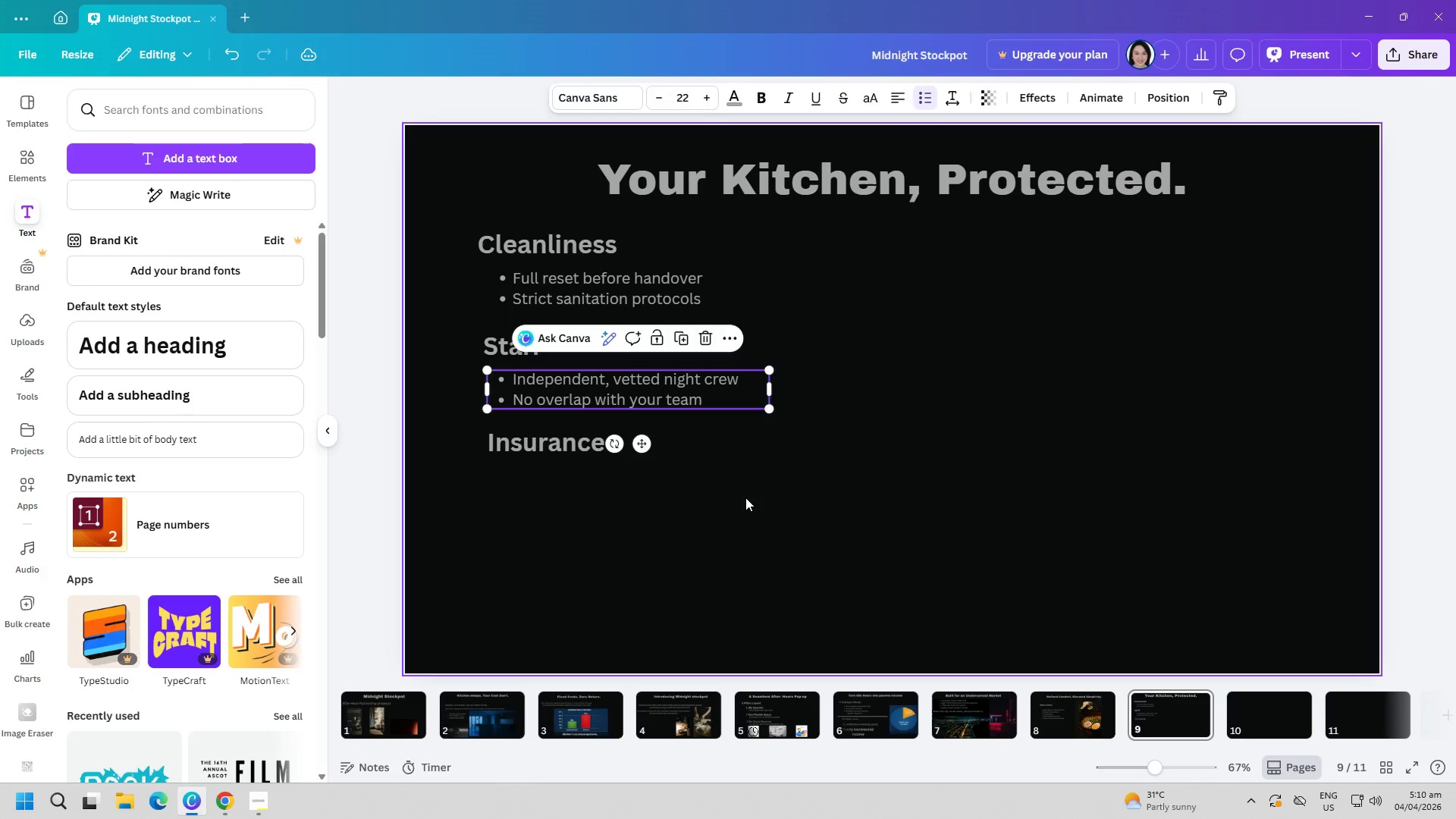 
left_click([745, 497])
 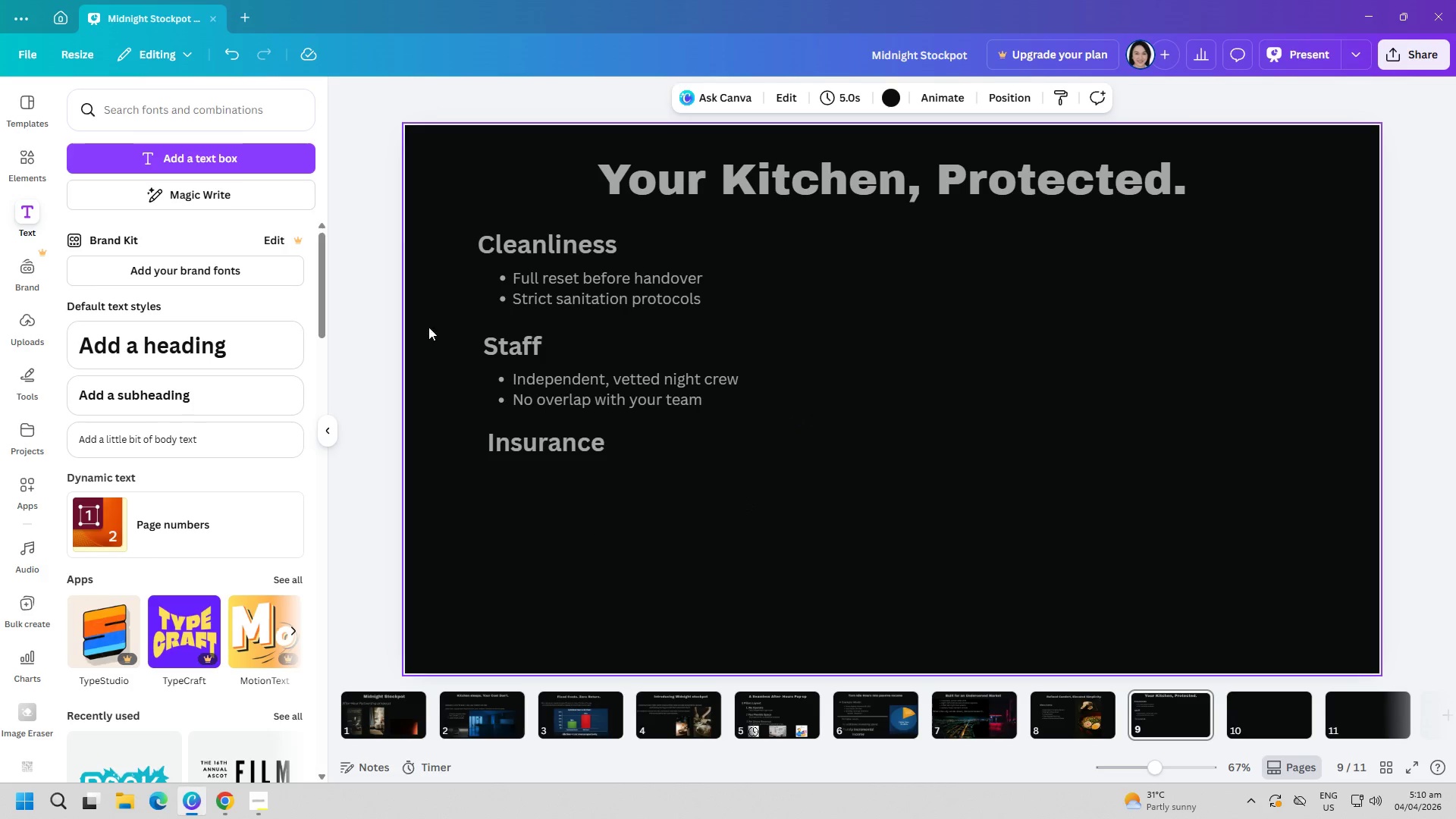 
left_click([210, 160])
 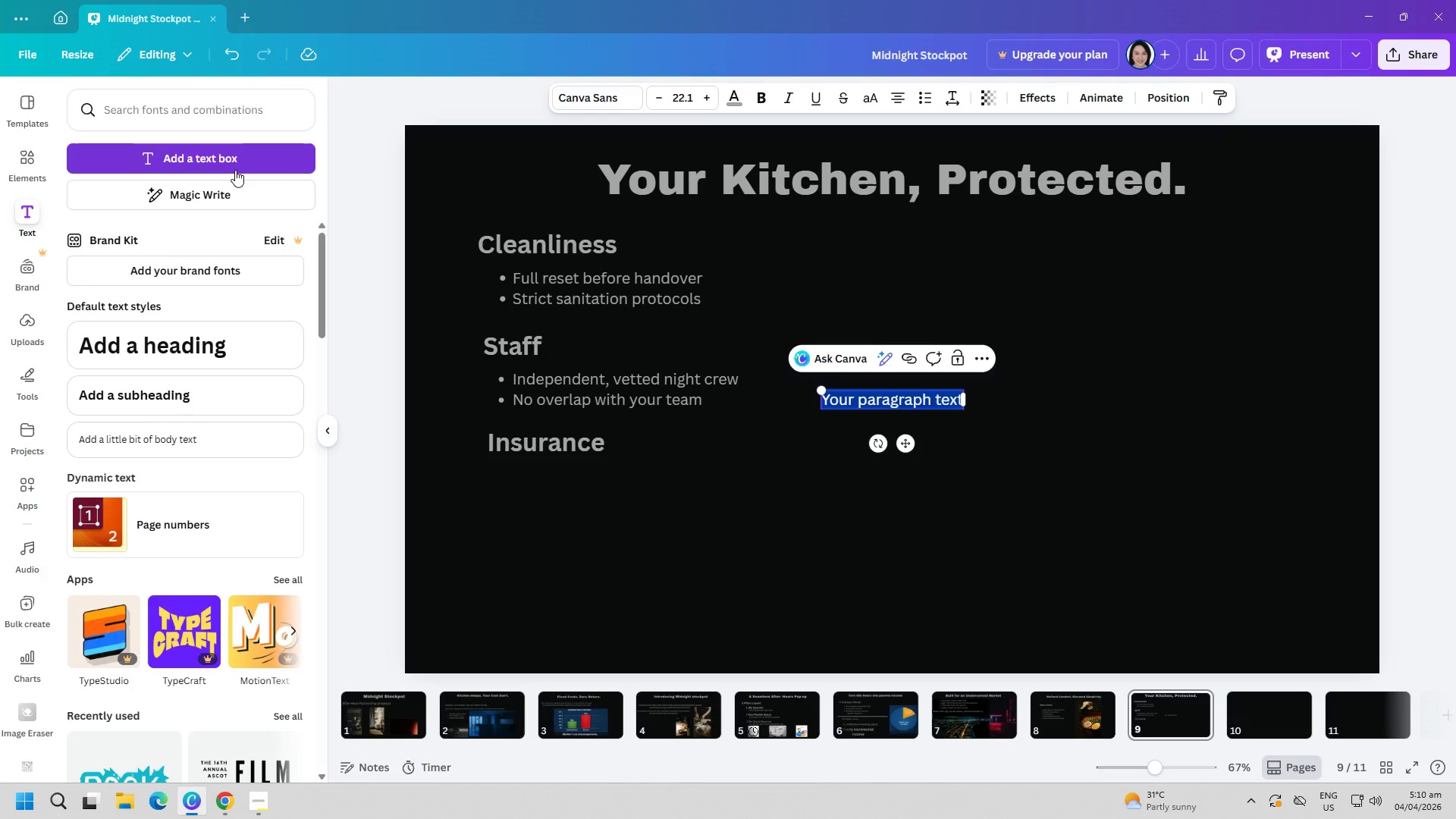 
type(Fully insured operations)
 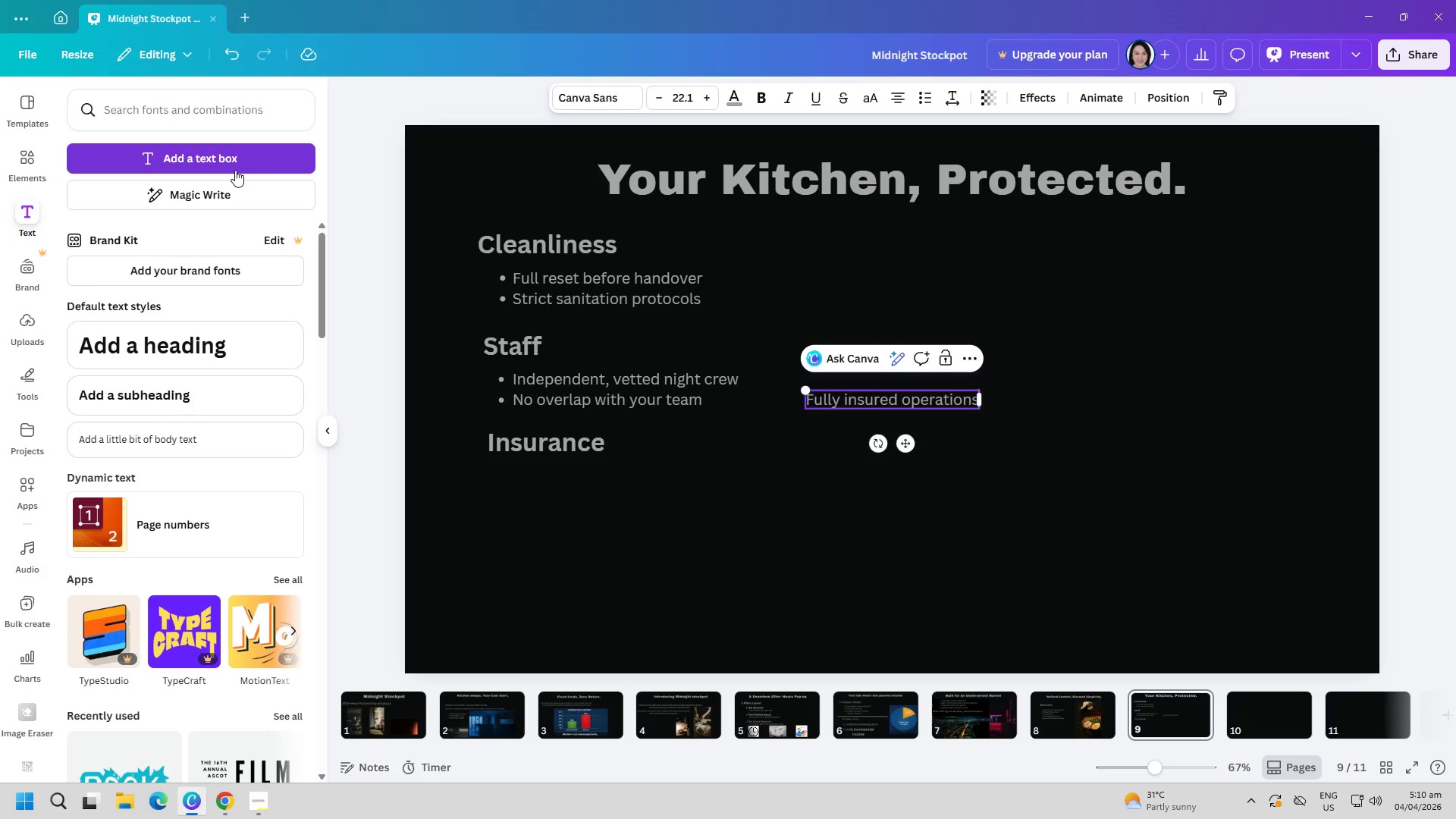 
key(Enter)
 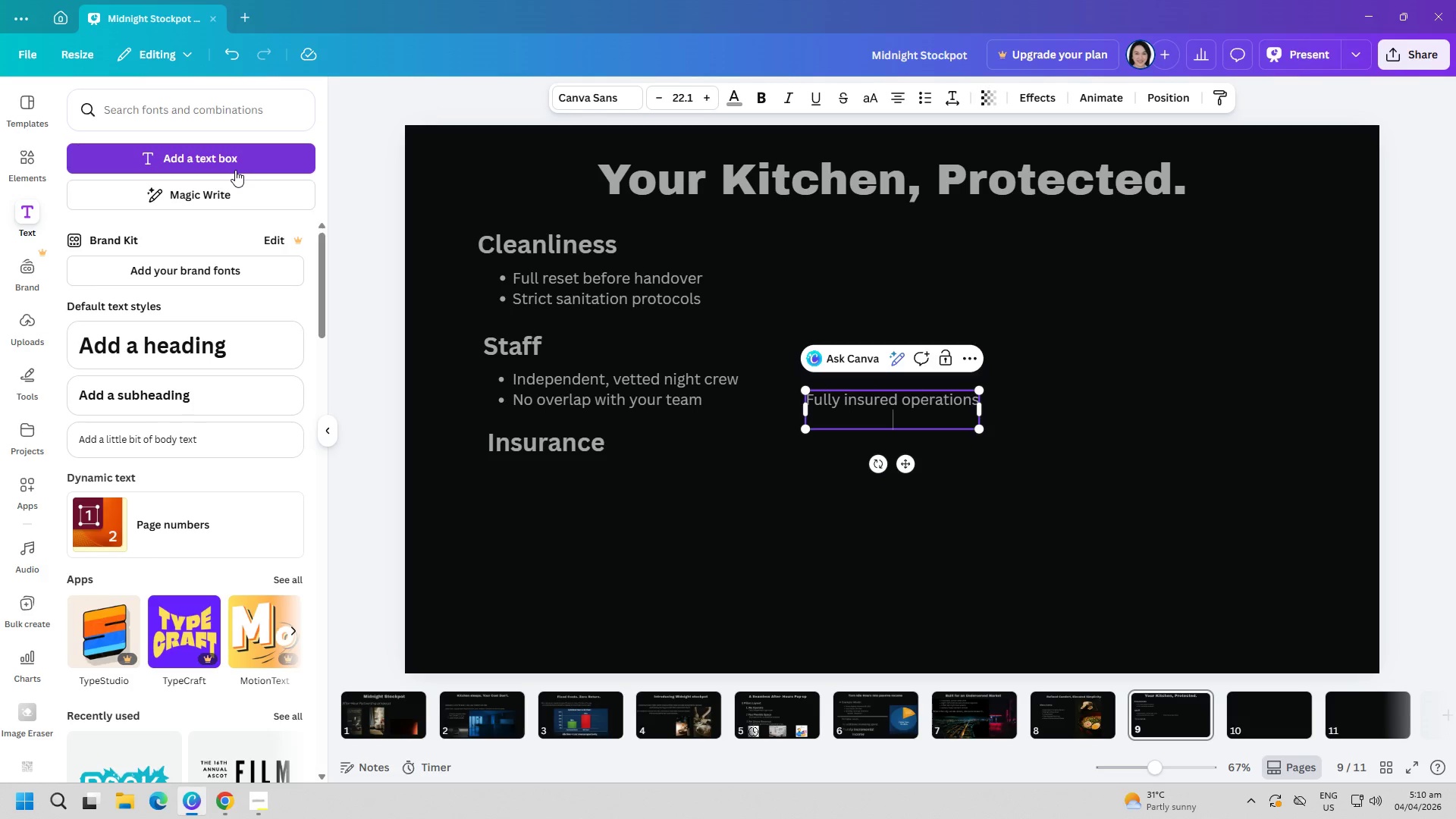 
type(Liability coverge included)
 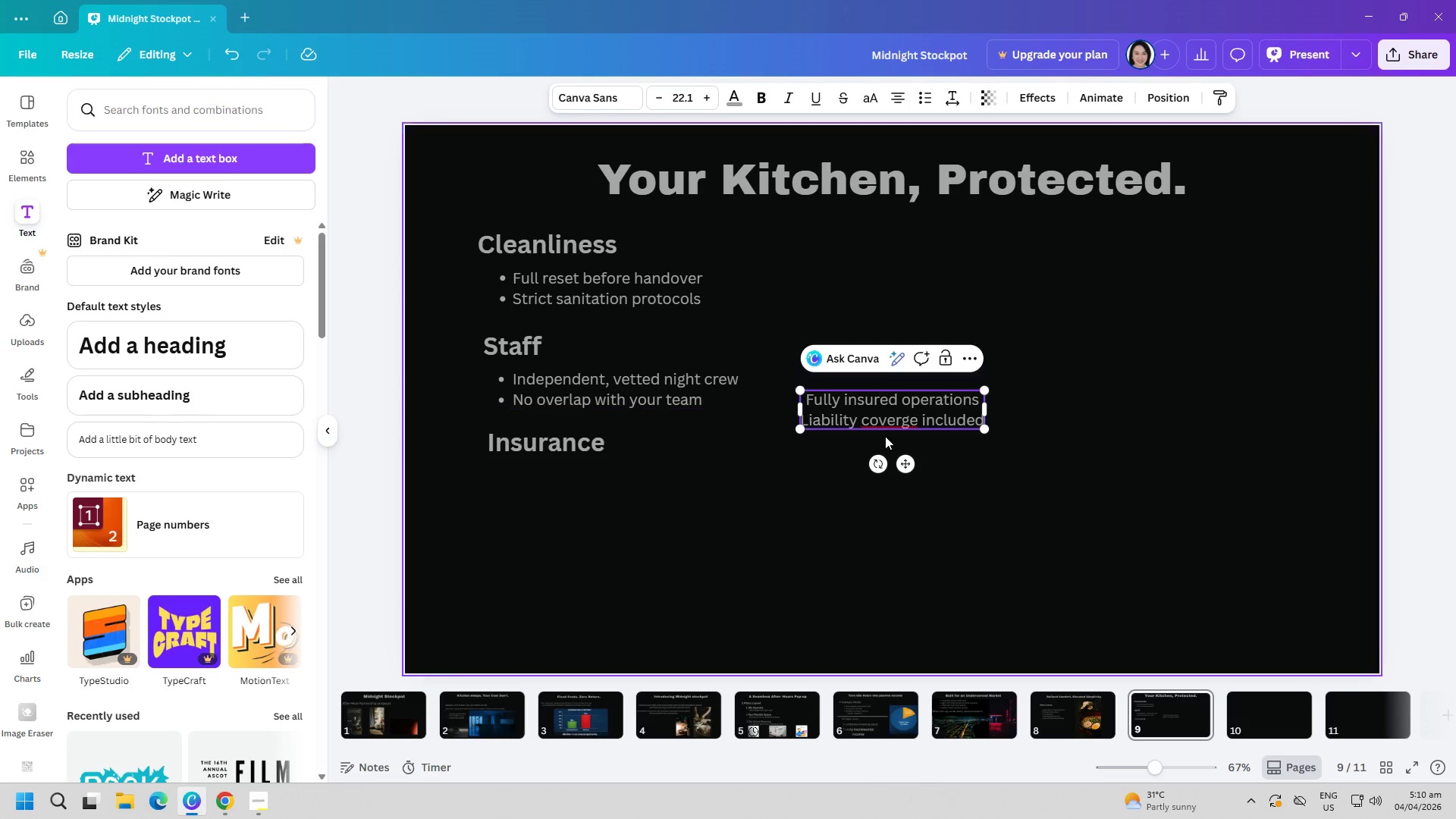 
left_click([900, 421])
 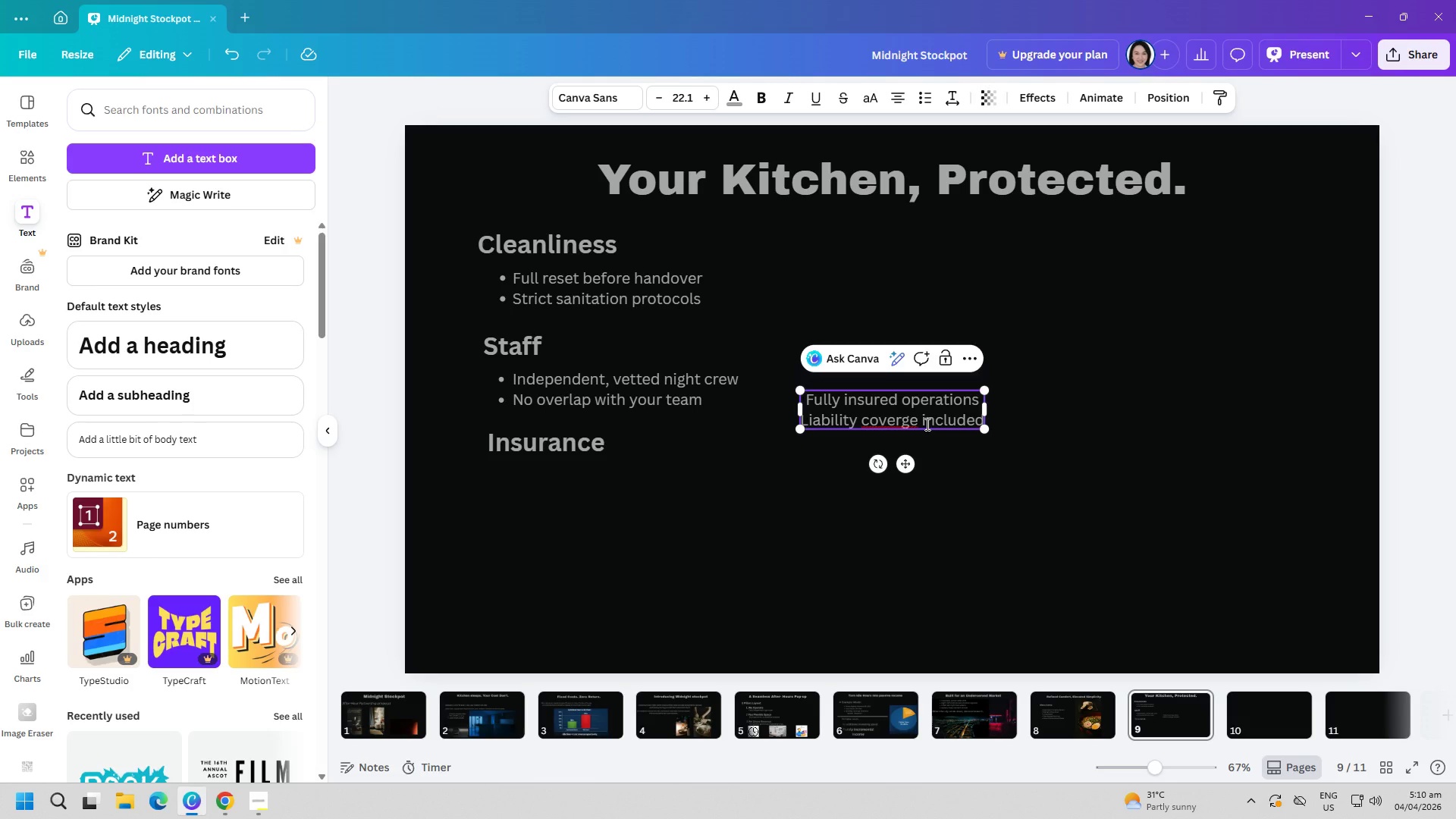 
wait(5.28)
 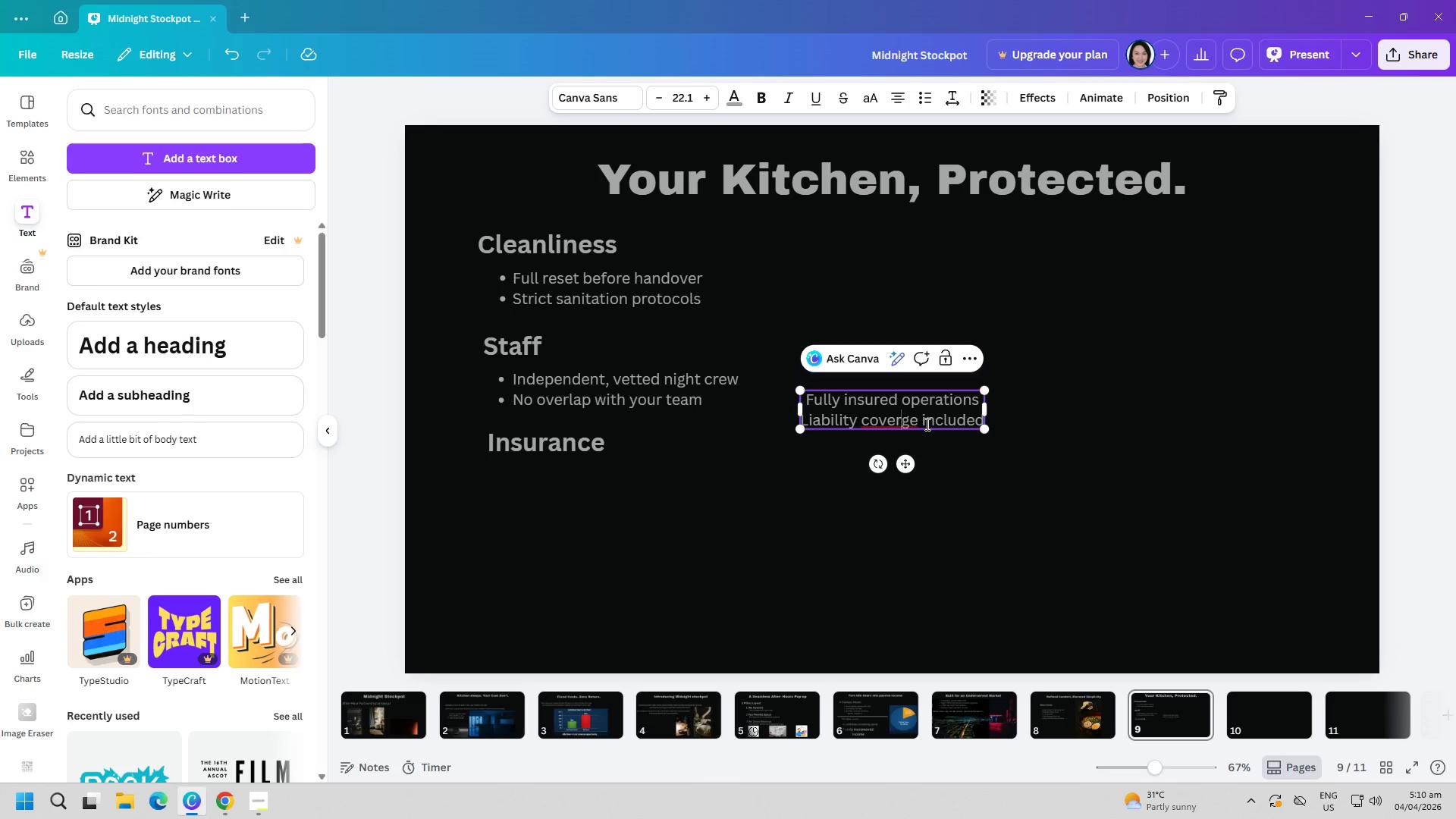 
key(Backspace)
key(Backspace)
key(Backspace)
type(verg)
key(Backspace)
 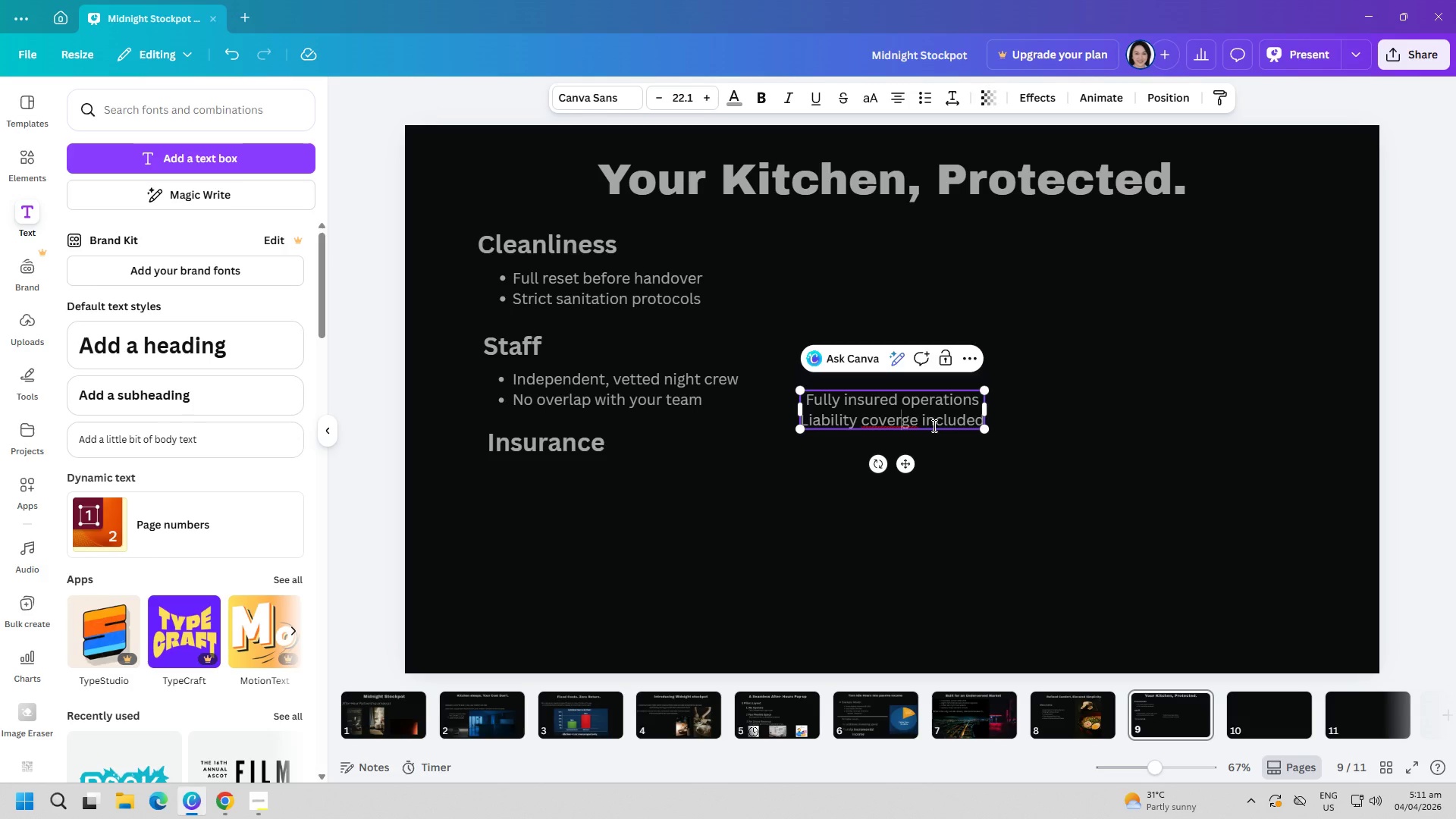 
key(A)
 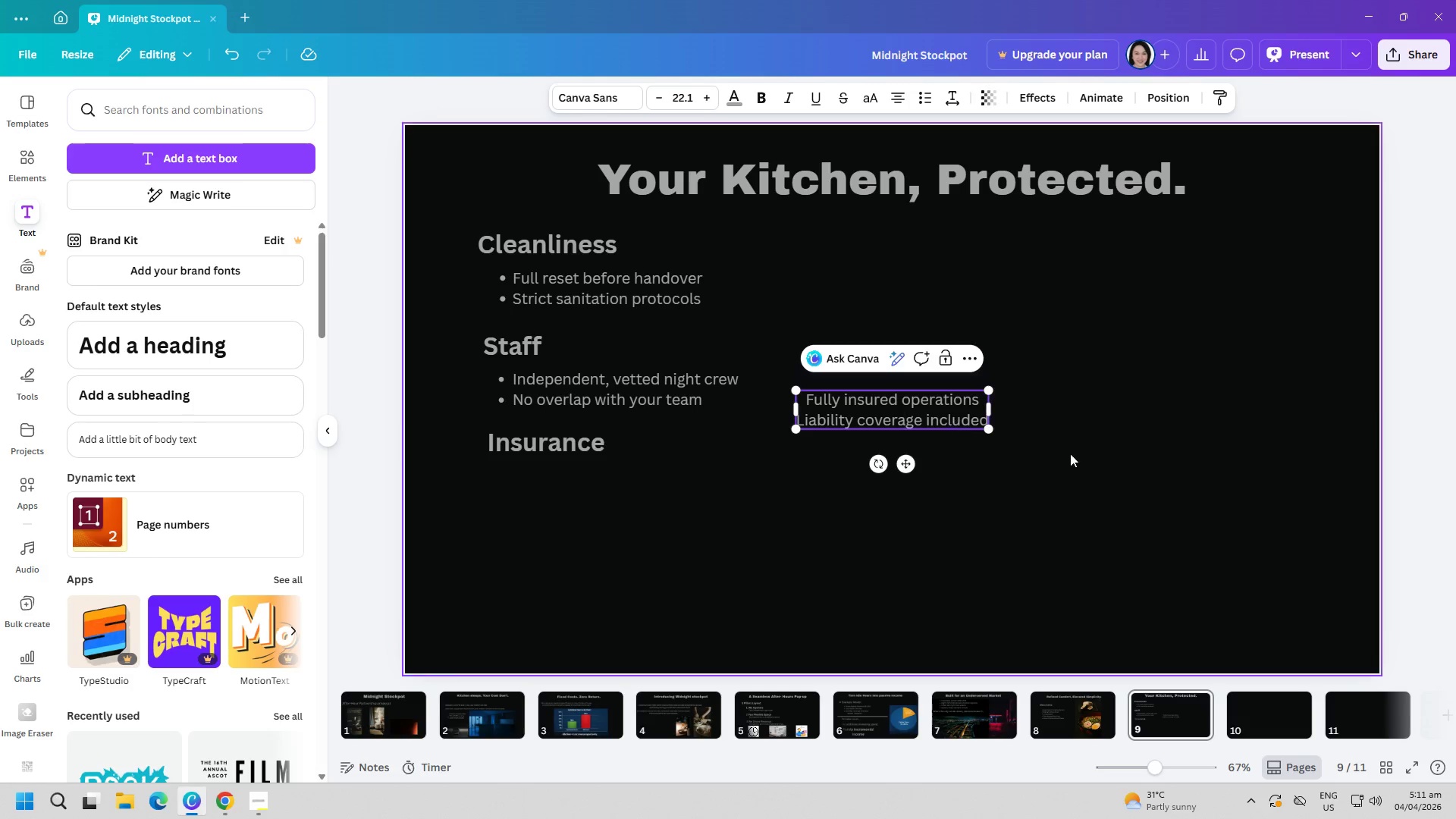 
left_click([1084, 466])
 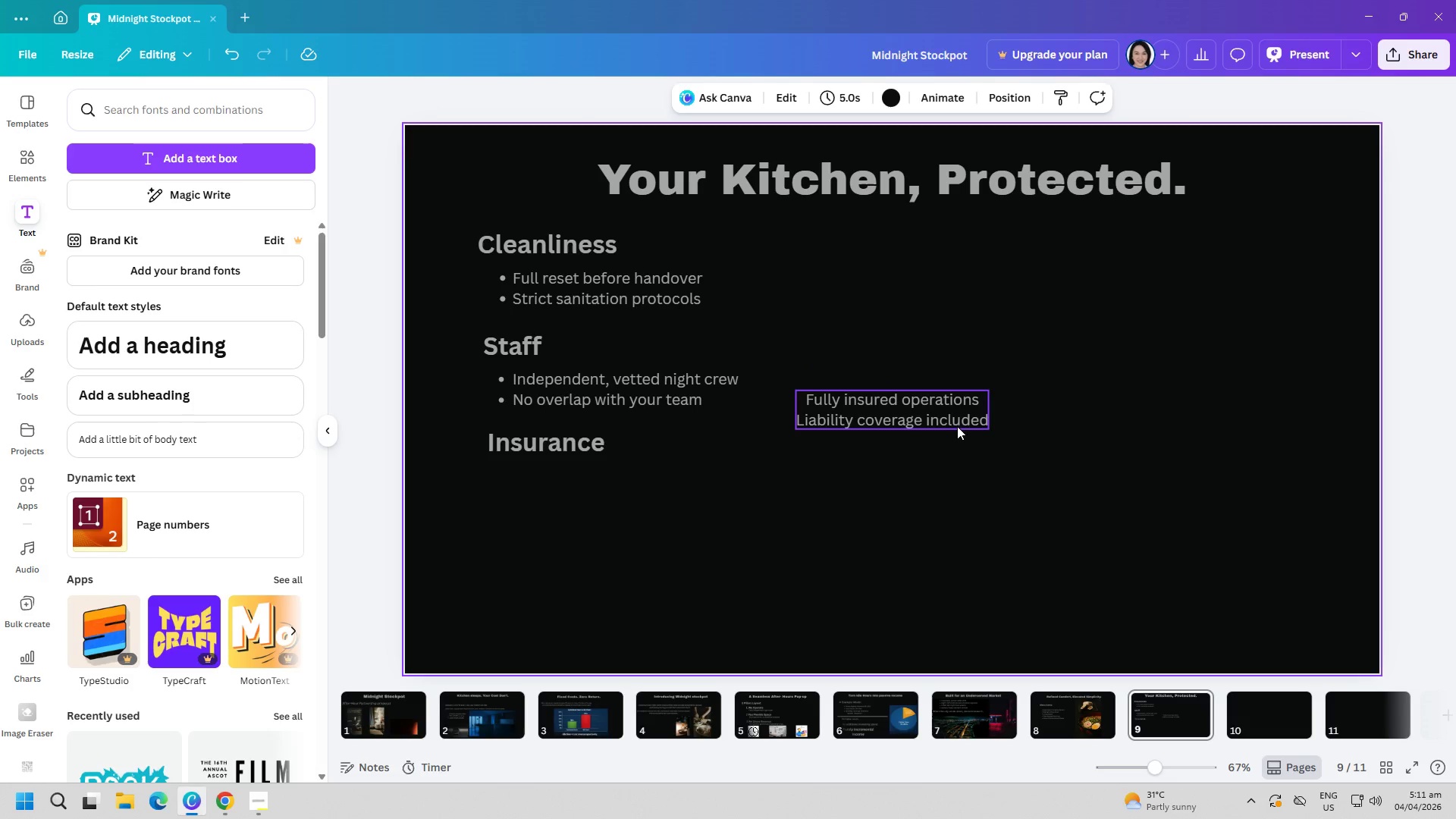 
left_click_drag(start_coordinate=[943, 419], to_coordinate=[661, 511])
 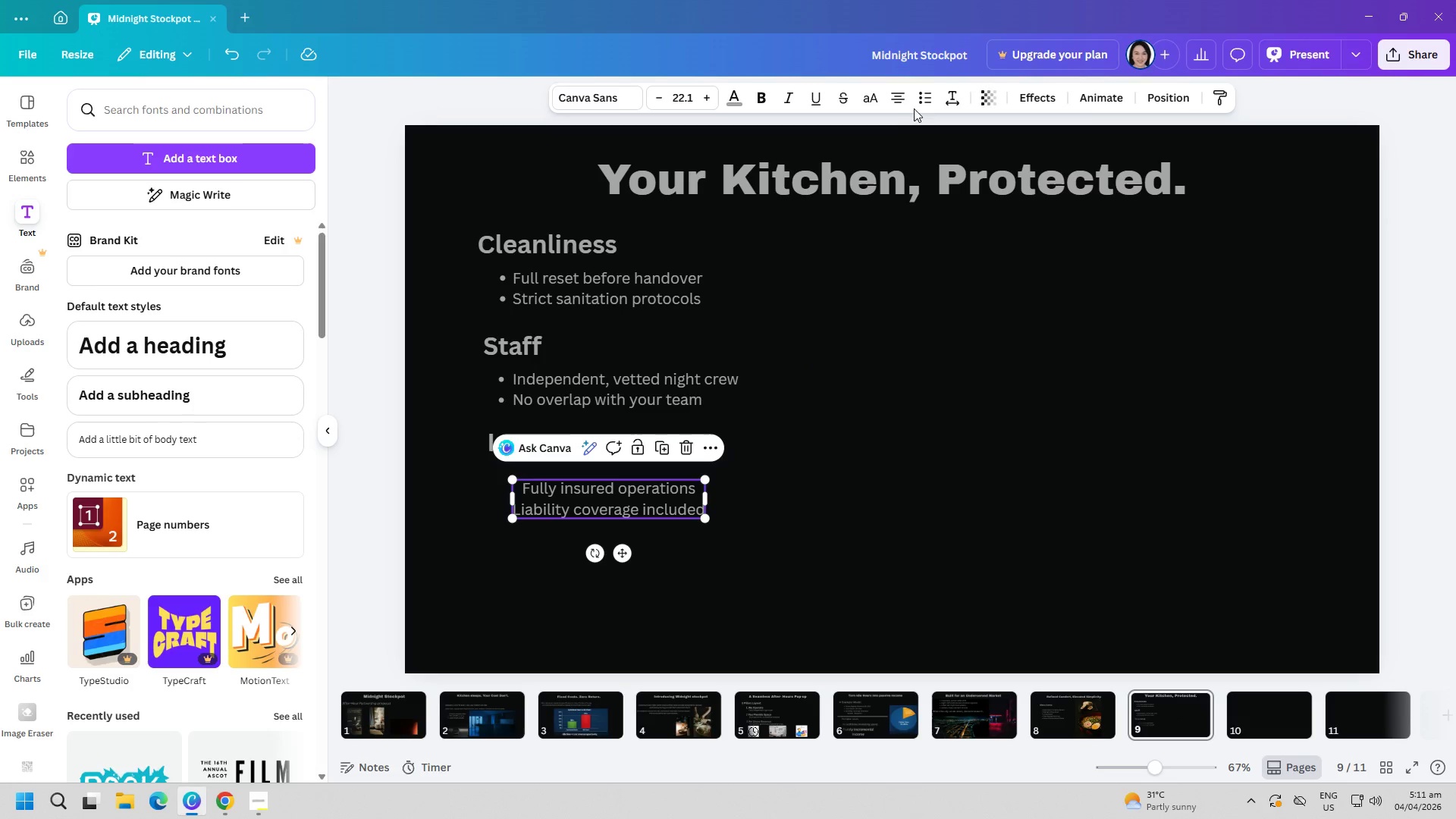 
left_click([922, 104])
 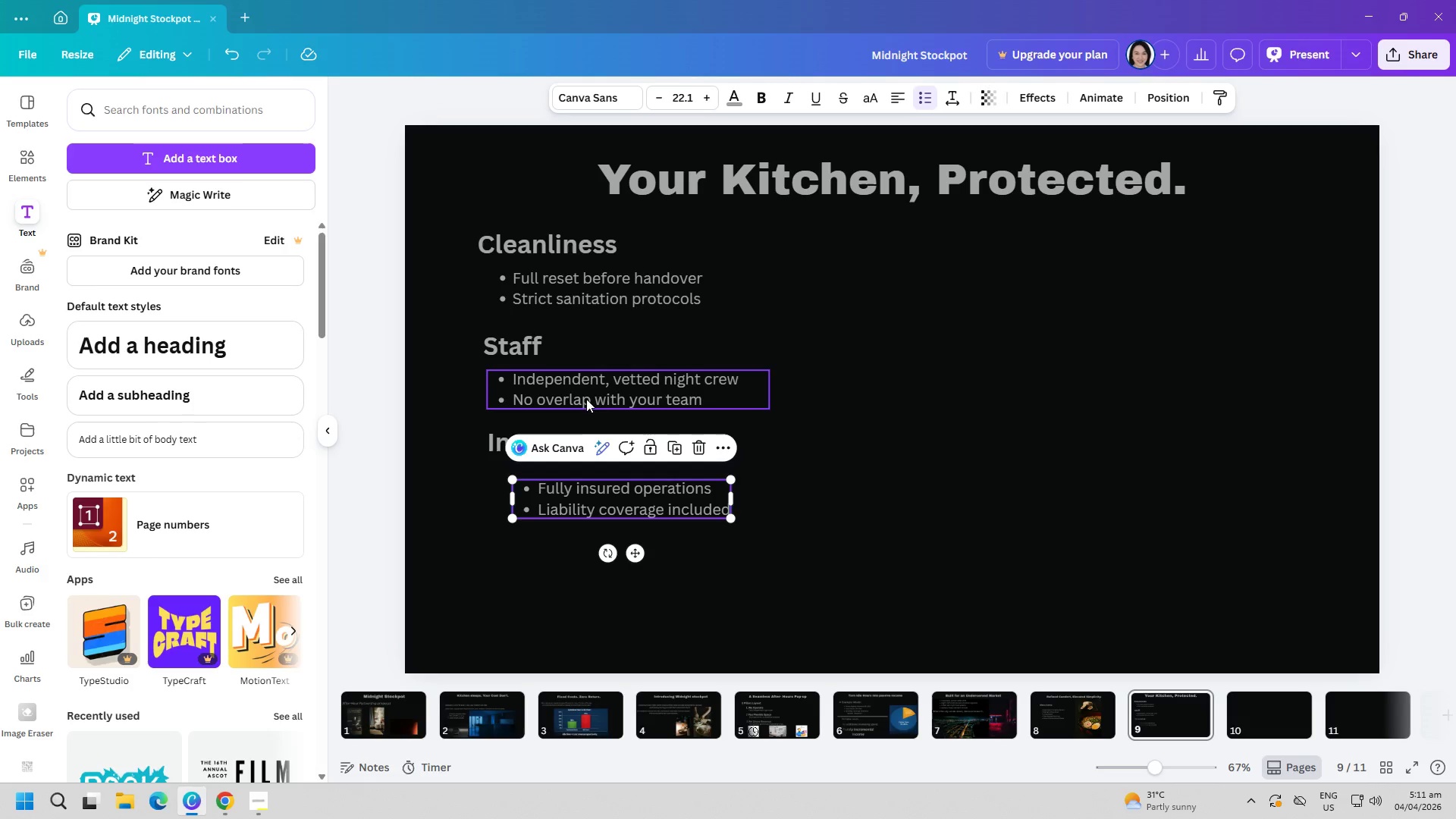 
left_click_drag(start_coordinate=[629, 504], to_coordinate=[606, 507])
 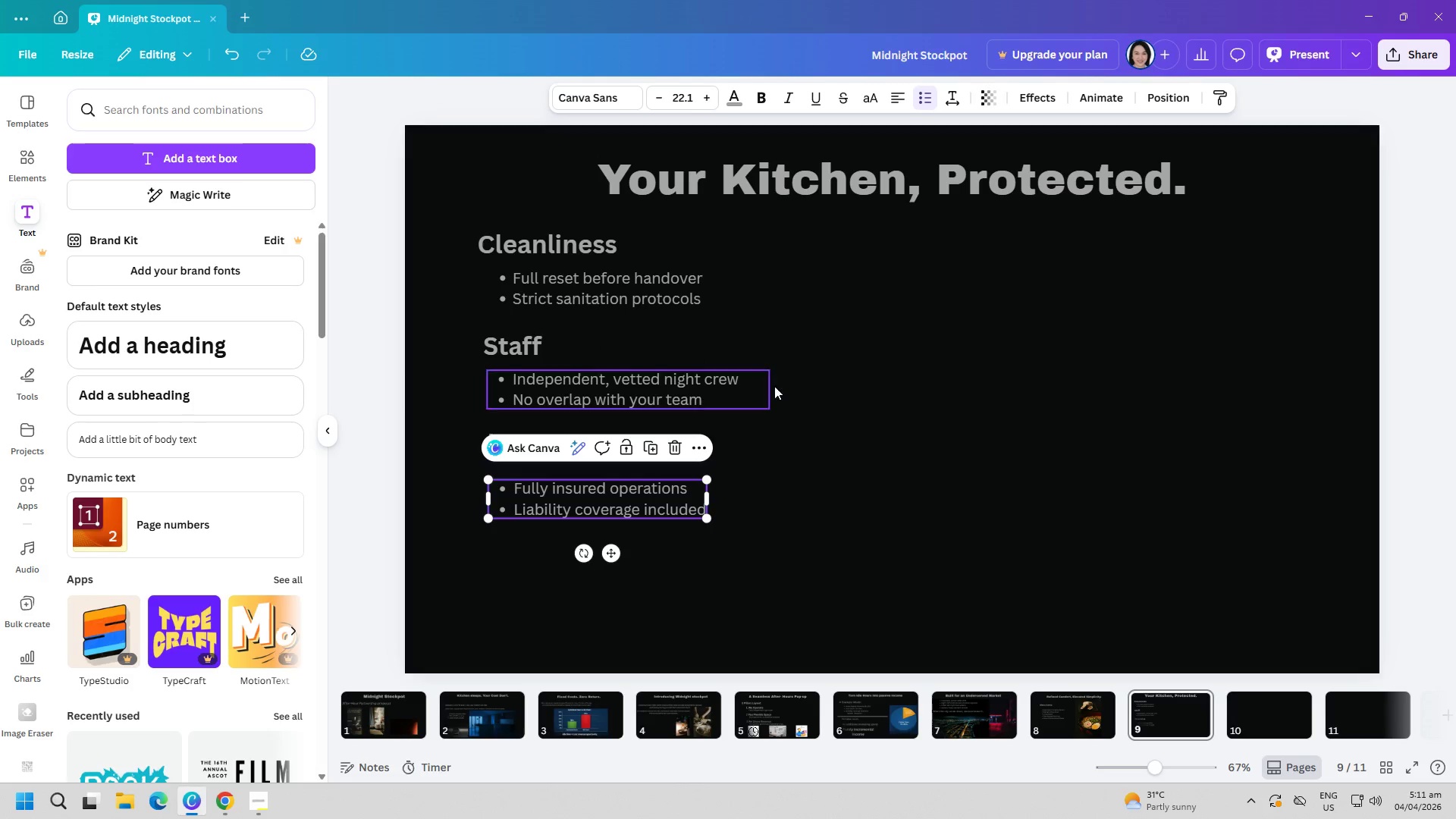 
left_click([844, 400])
 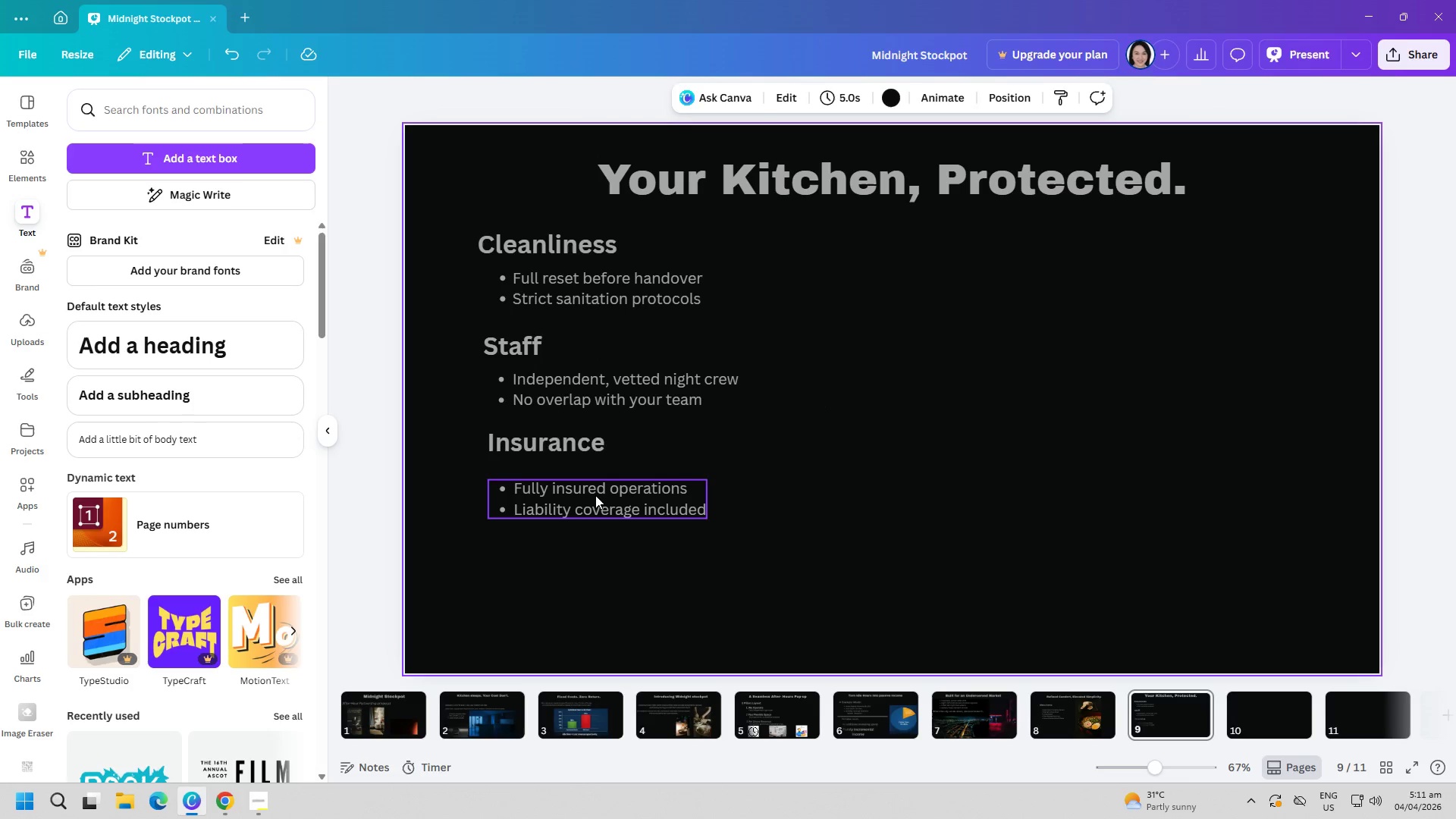 
left_click([598, 506])
 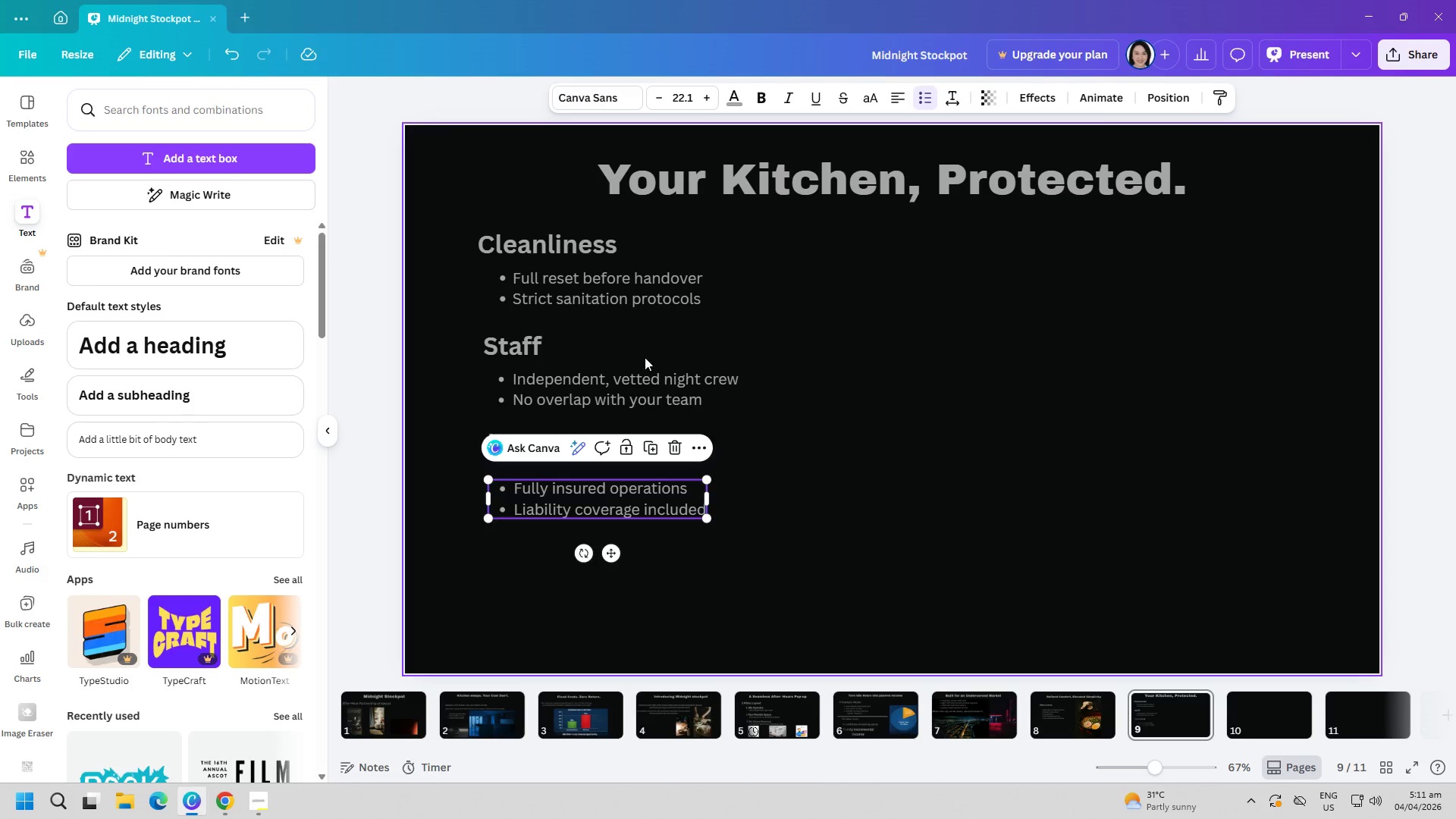 
left_click([636, 378])
 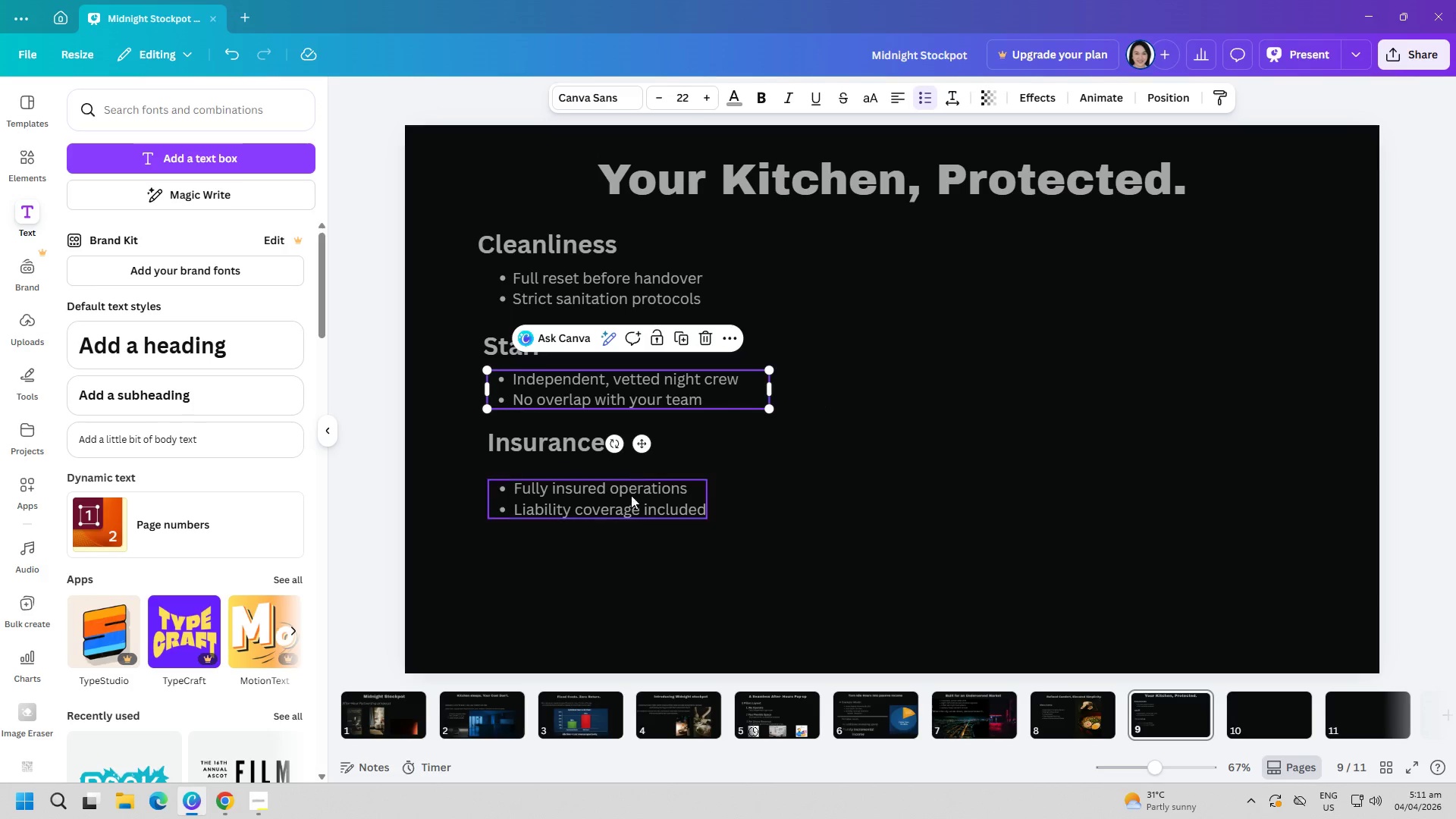 
left_click([629, 500])
 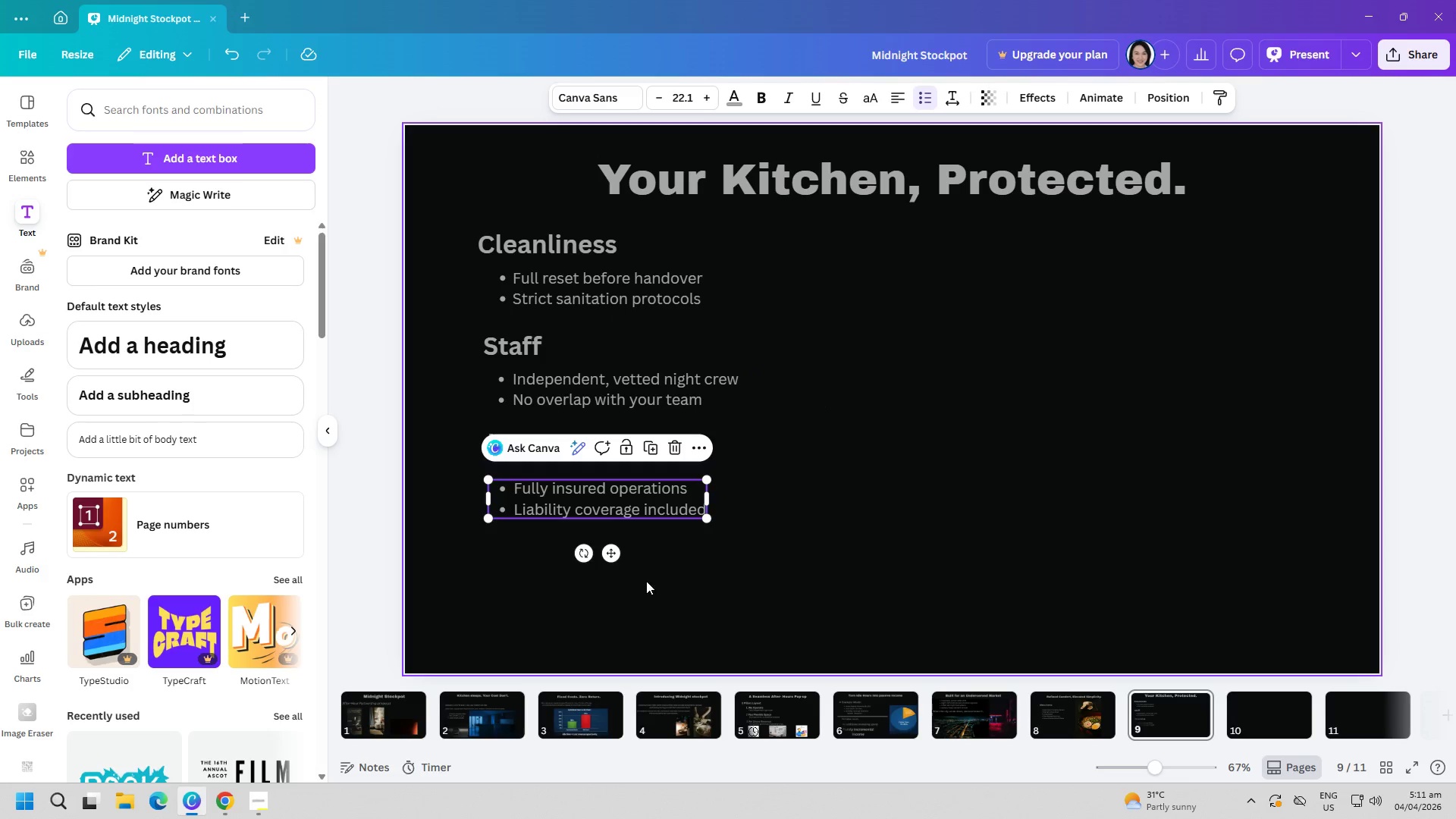 
left_click([646, 581])
 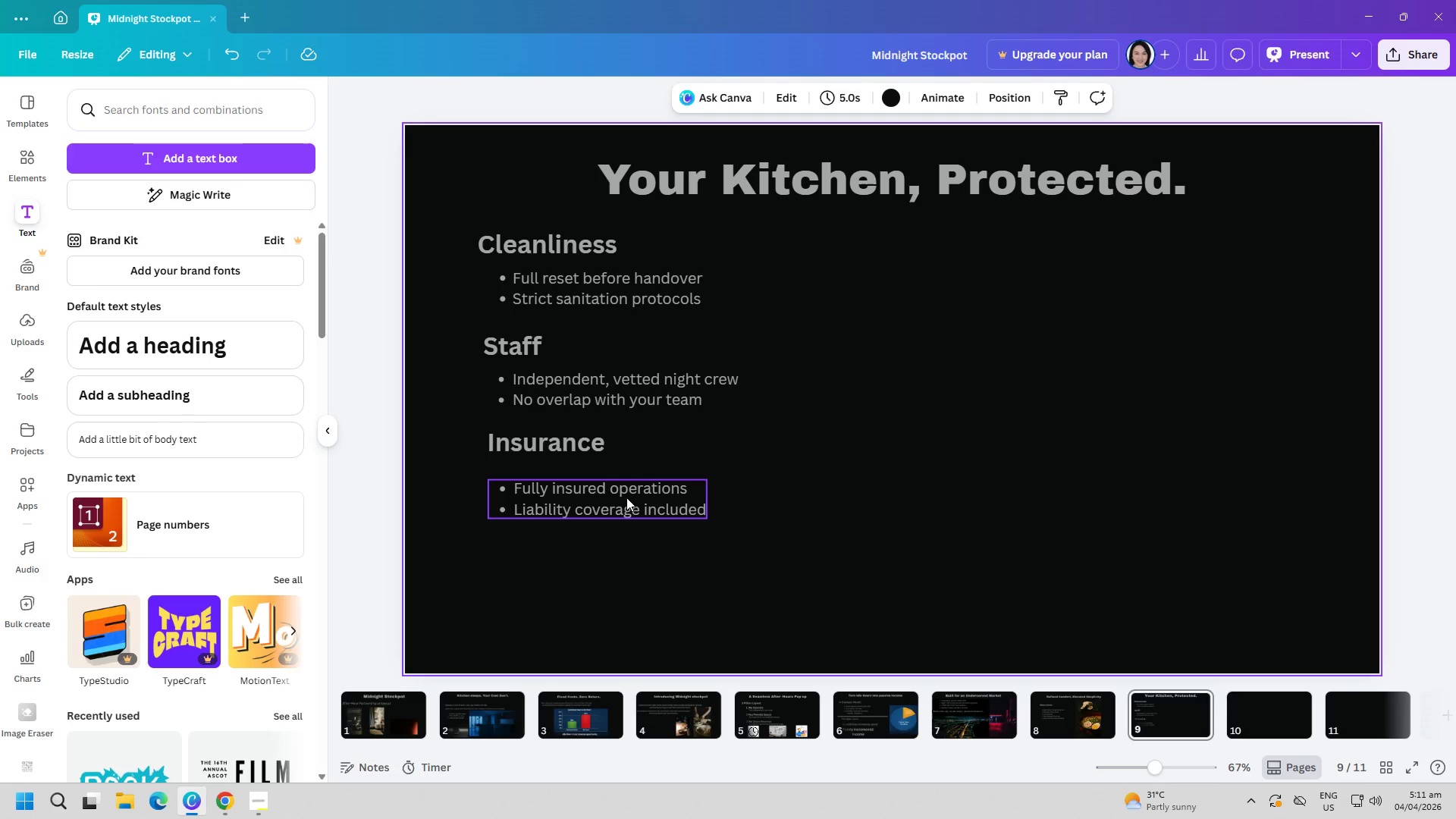 
left_click_drag(start_coordinate=[624, 499], to_coordinate=[624, 488])
 